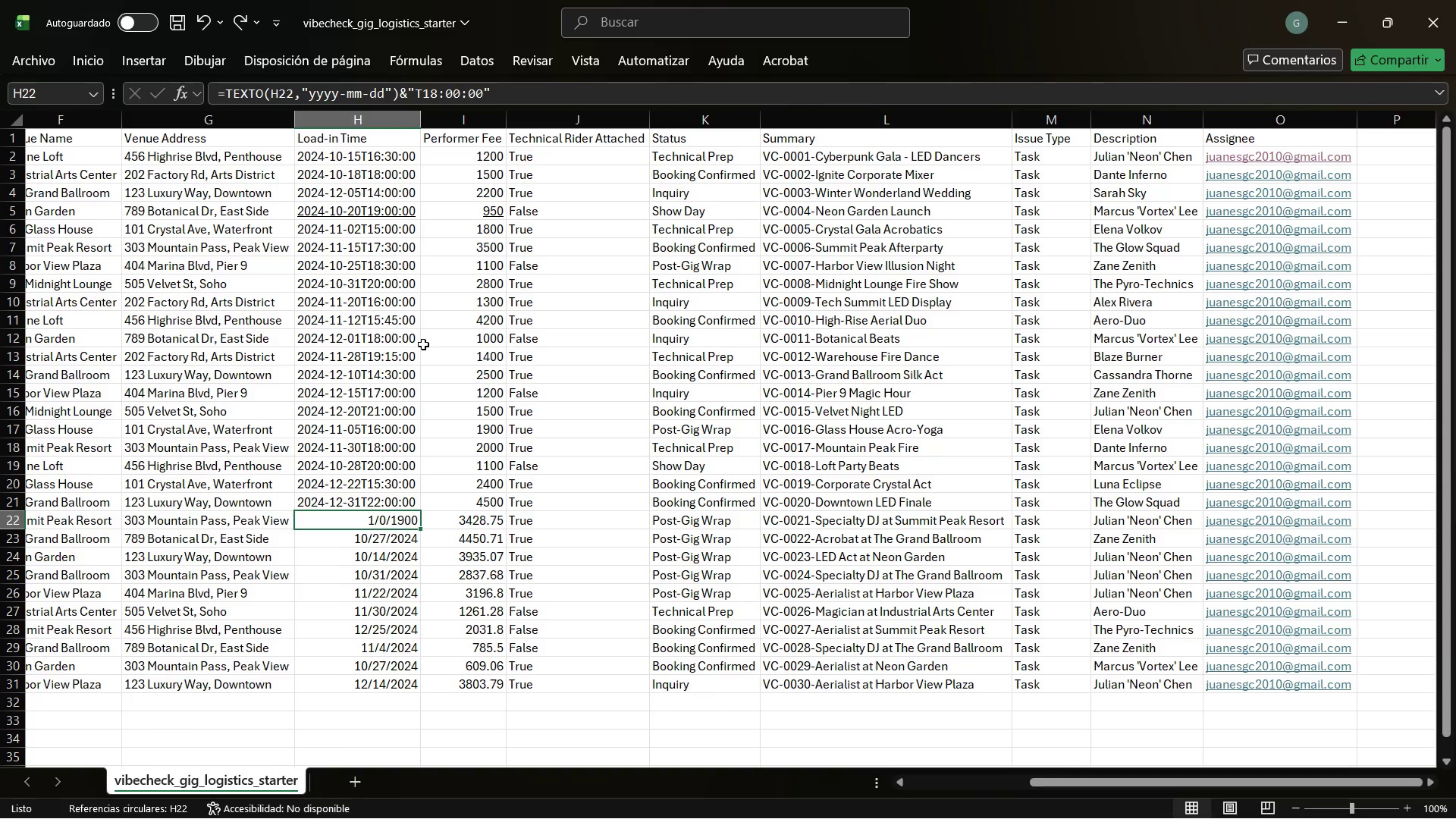 
key(Control+Z)
 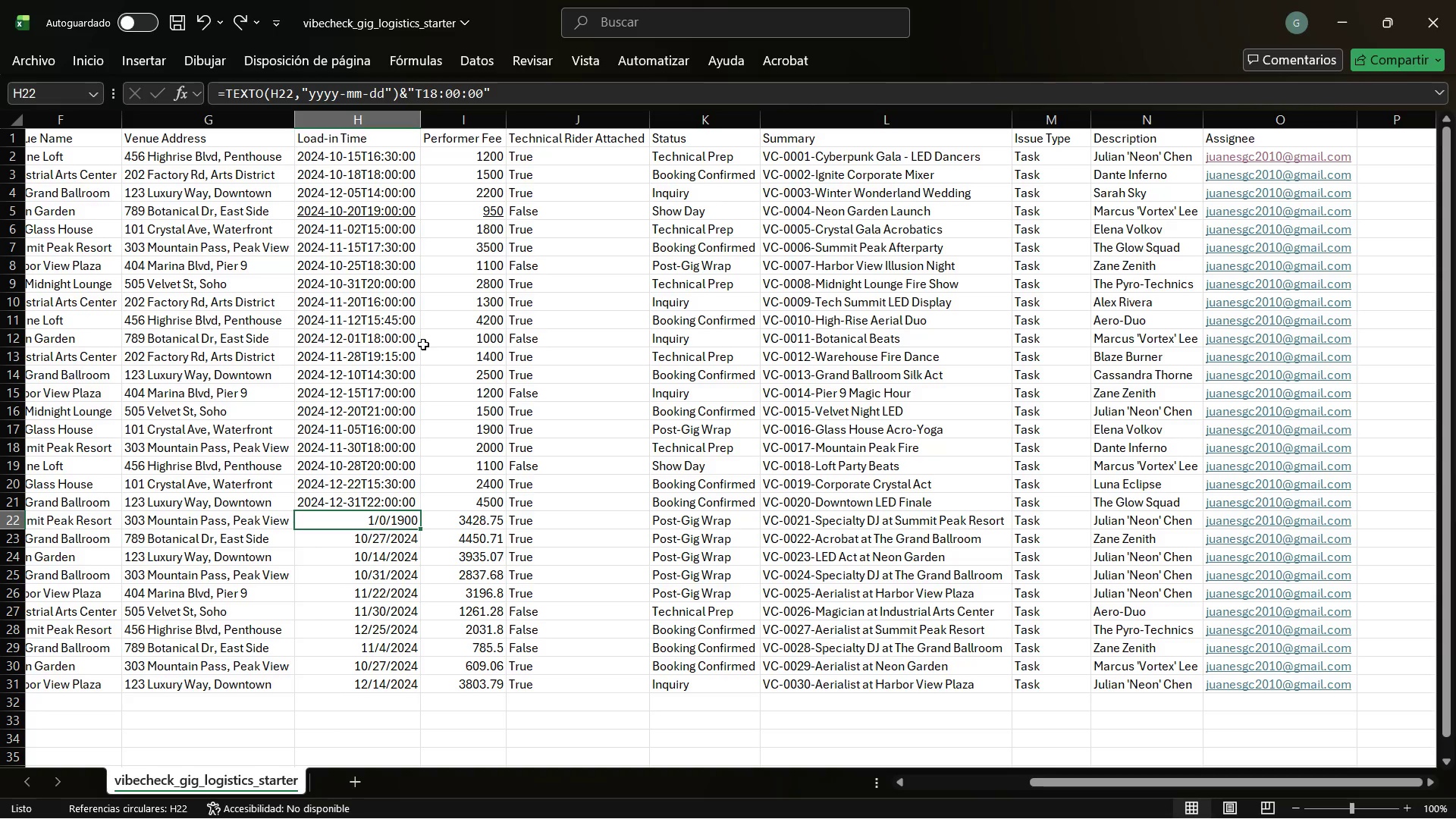 
key(Control+Z)
 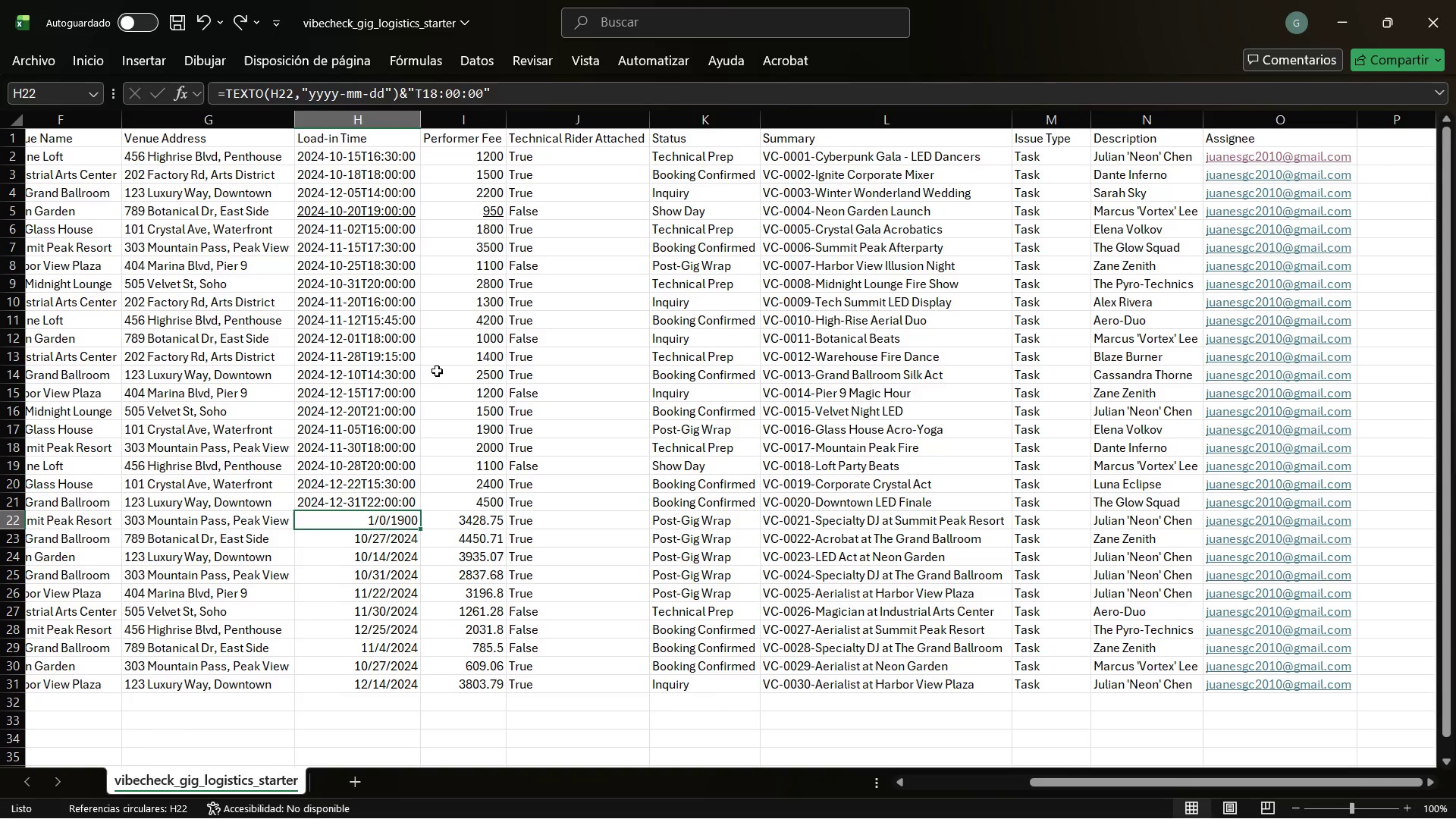 
key(Control+ControlLeft)
 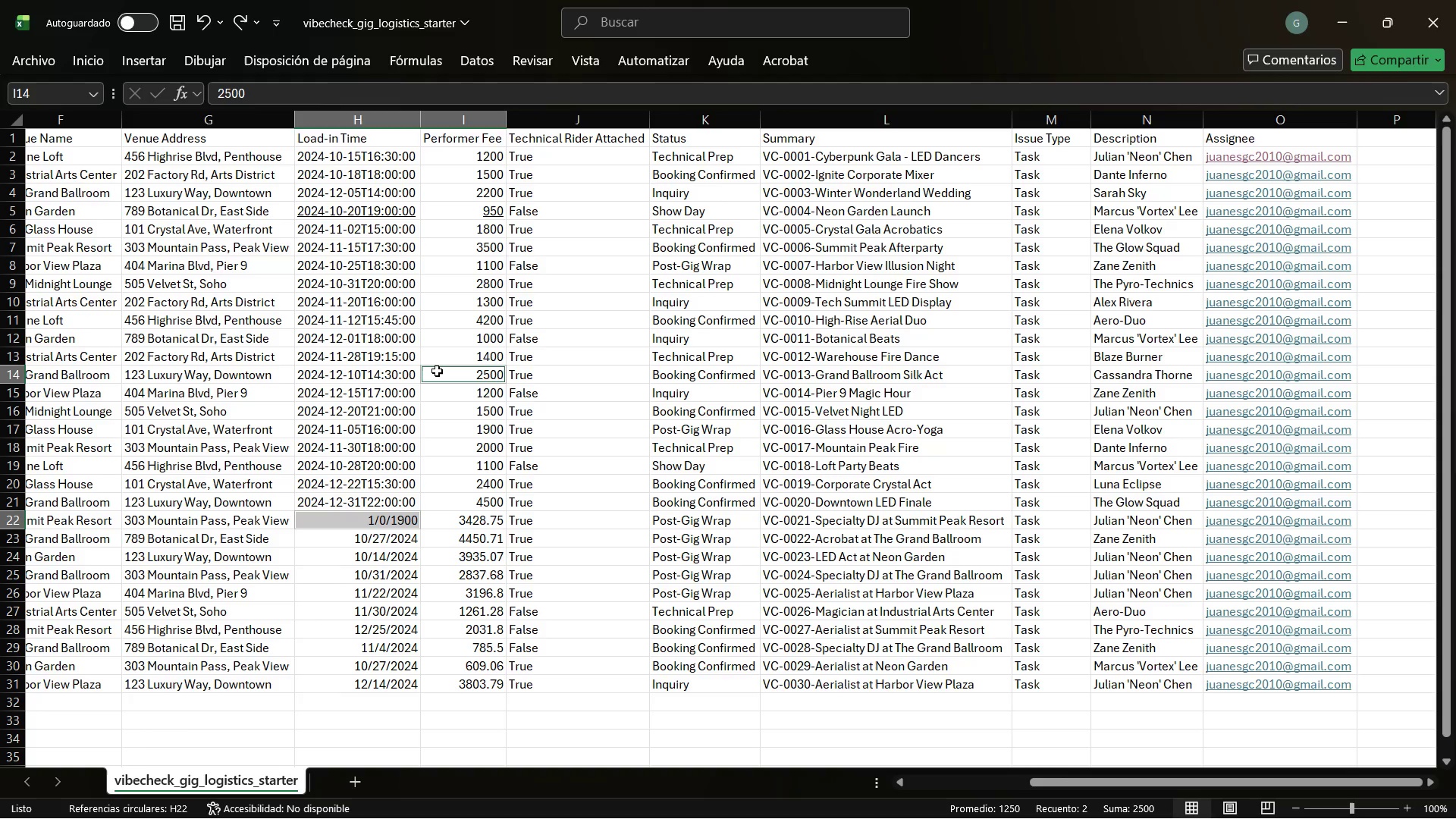 
left_click([437, 371])
 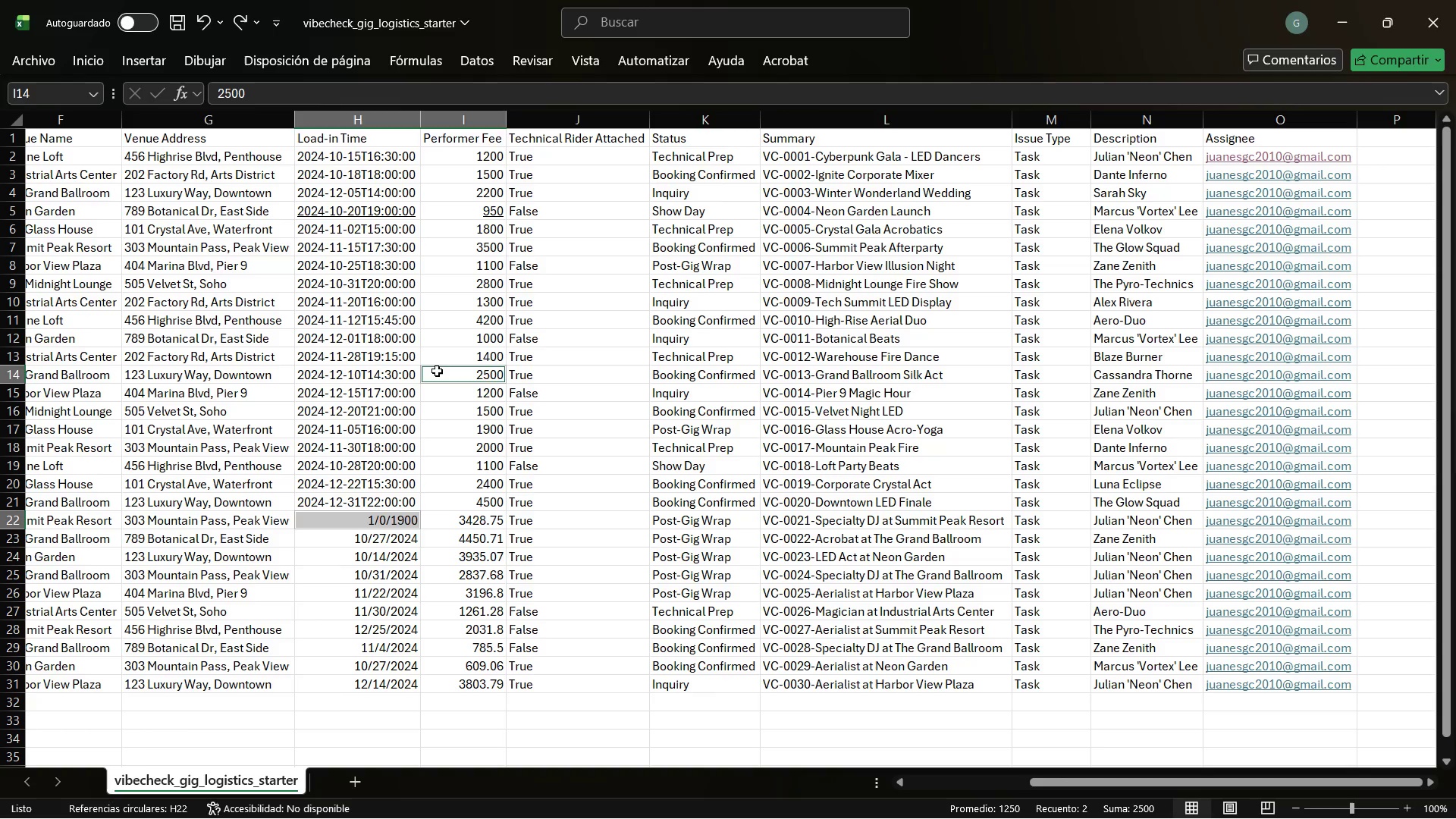 
key(Control+Z)
 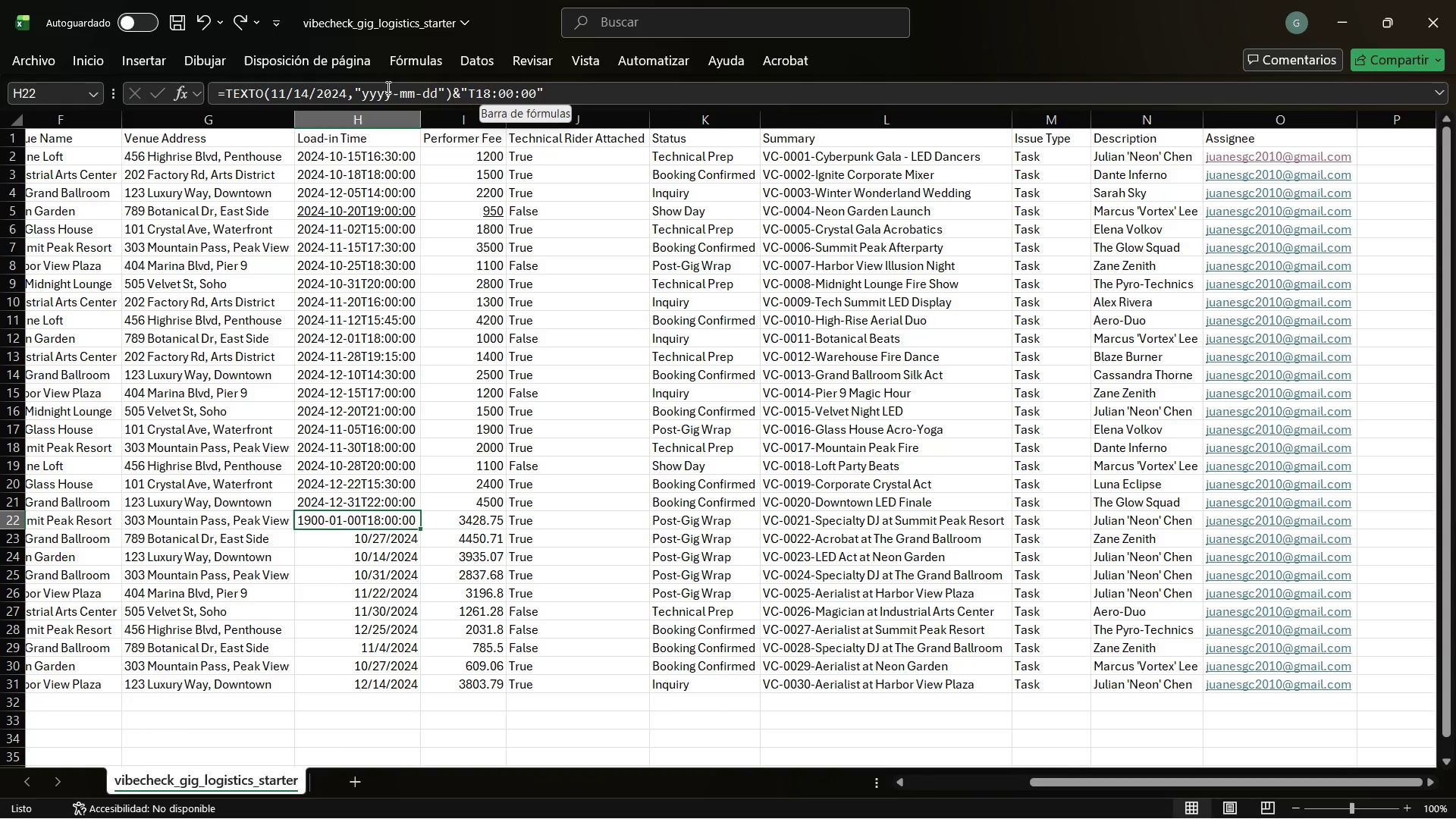 
left_click_drag(start_coordinate=[553, 97], to_coordinate=[453, 93])
 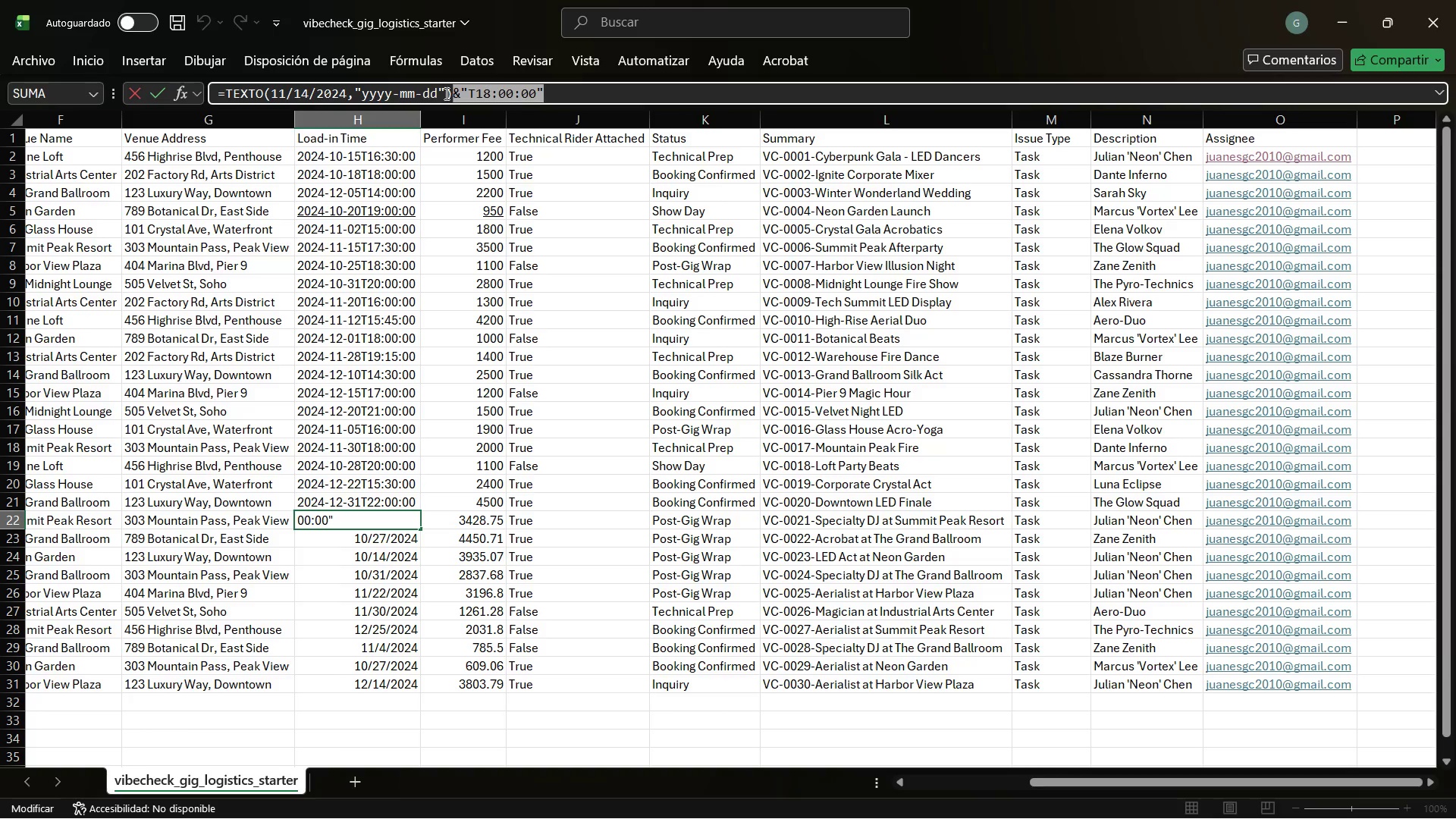 
key(Backspace)
 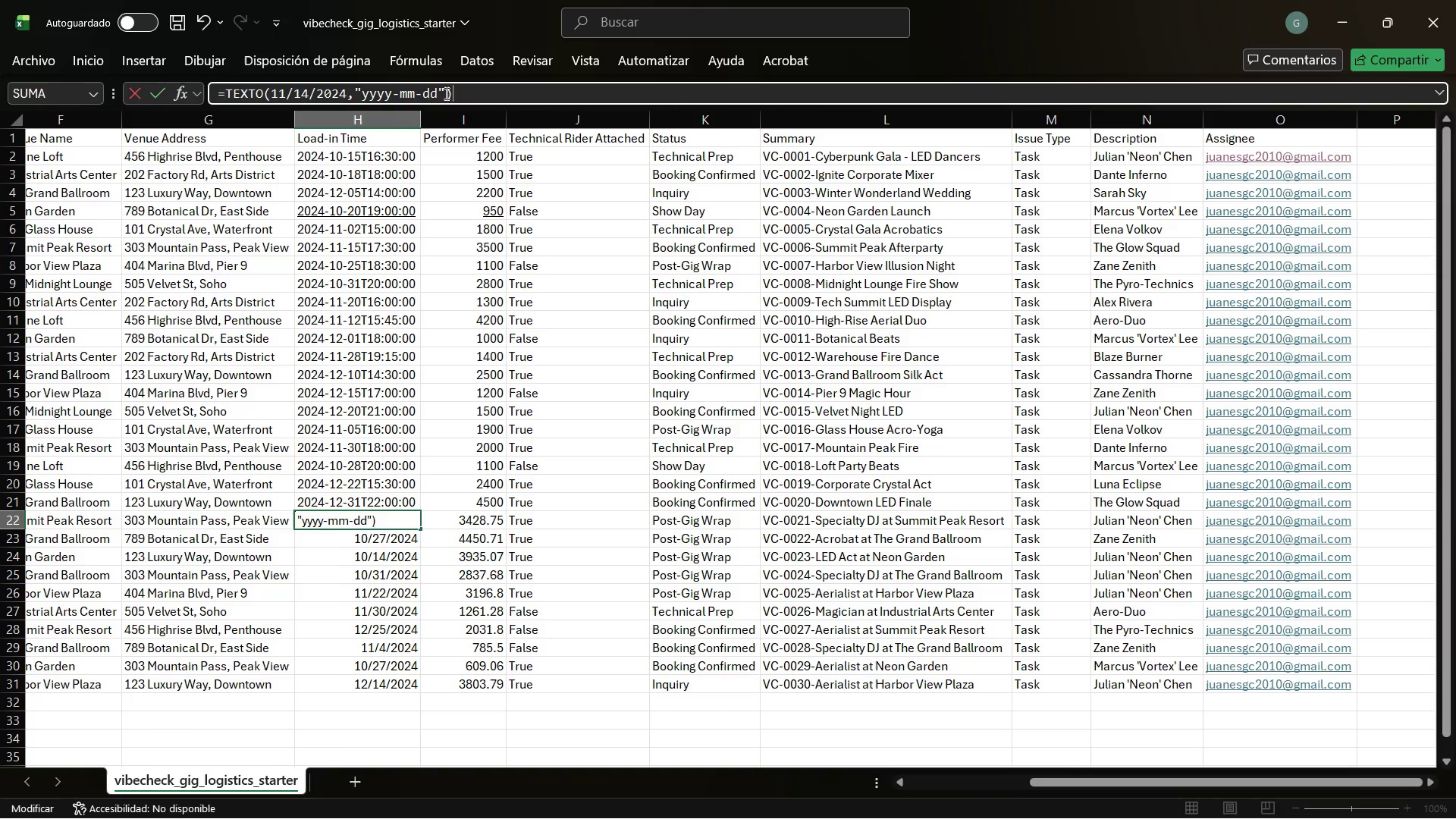 
key(Enter)
 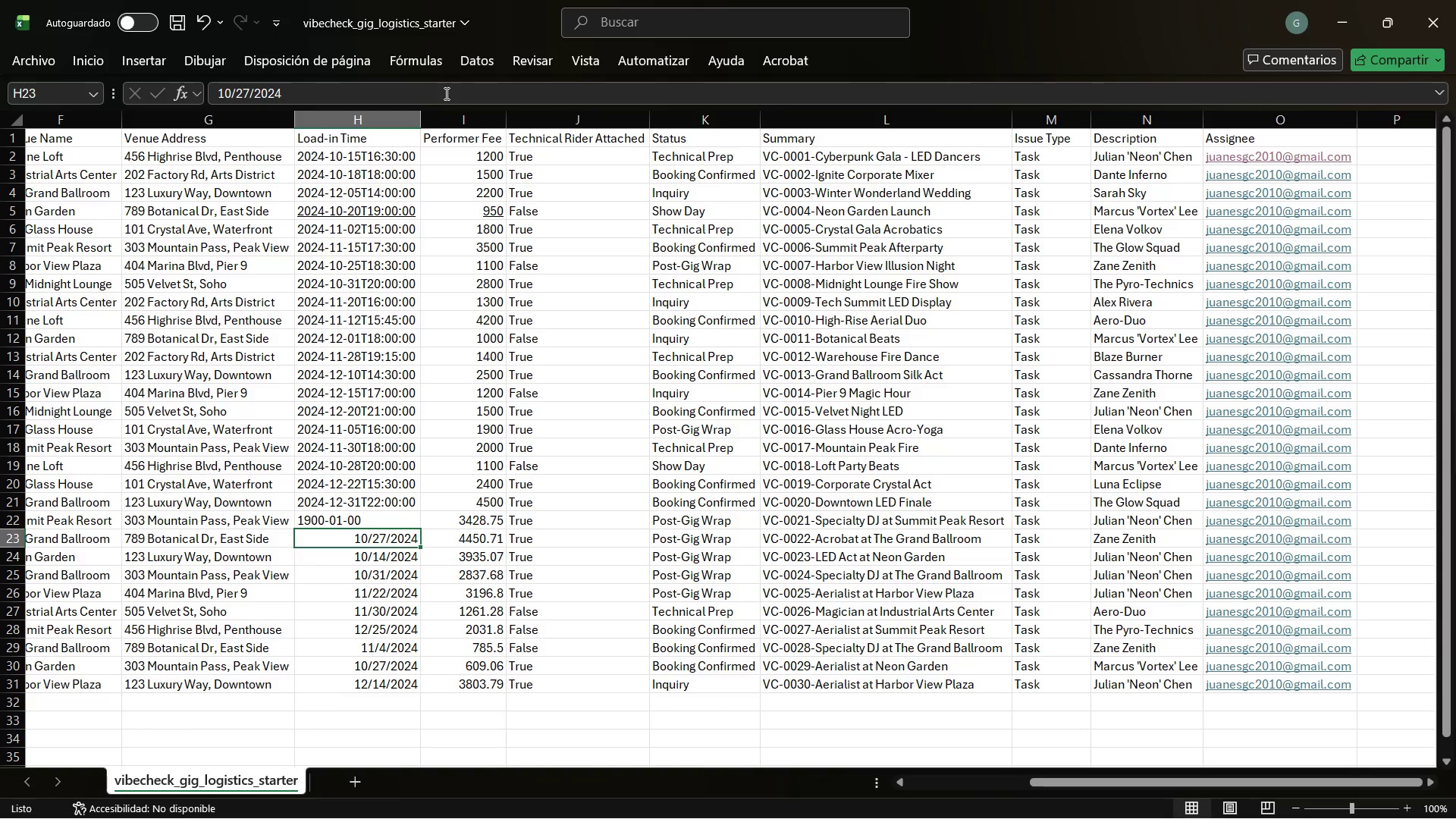 
key(ArrowUp)
 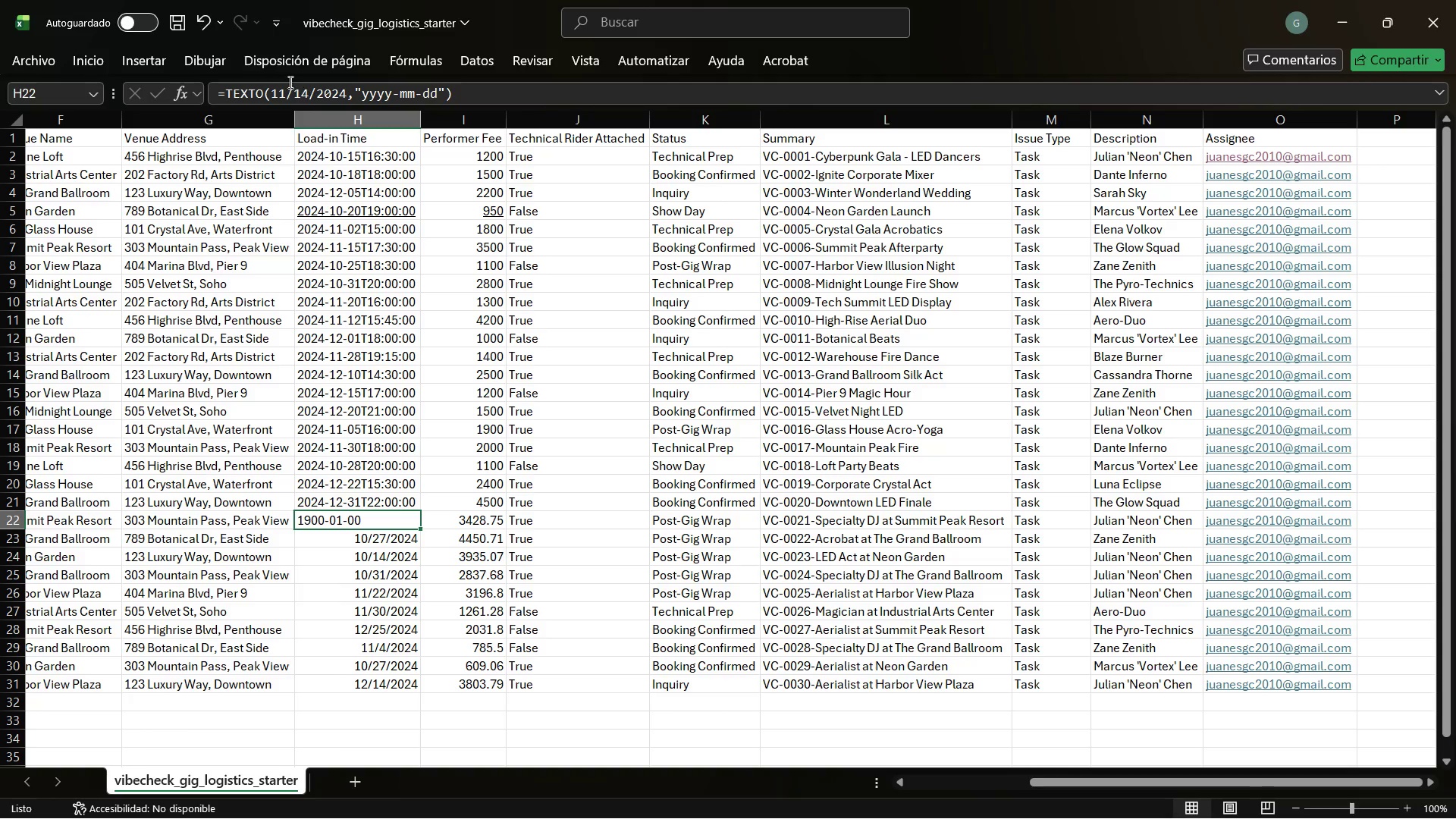 
left_click([272, 89])
 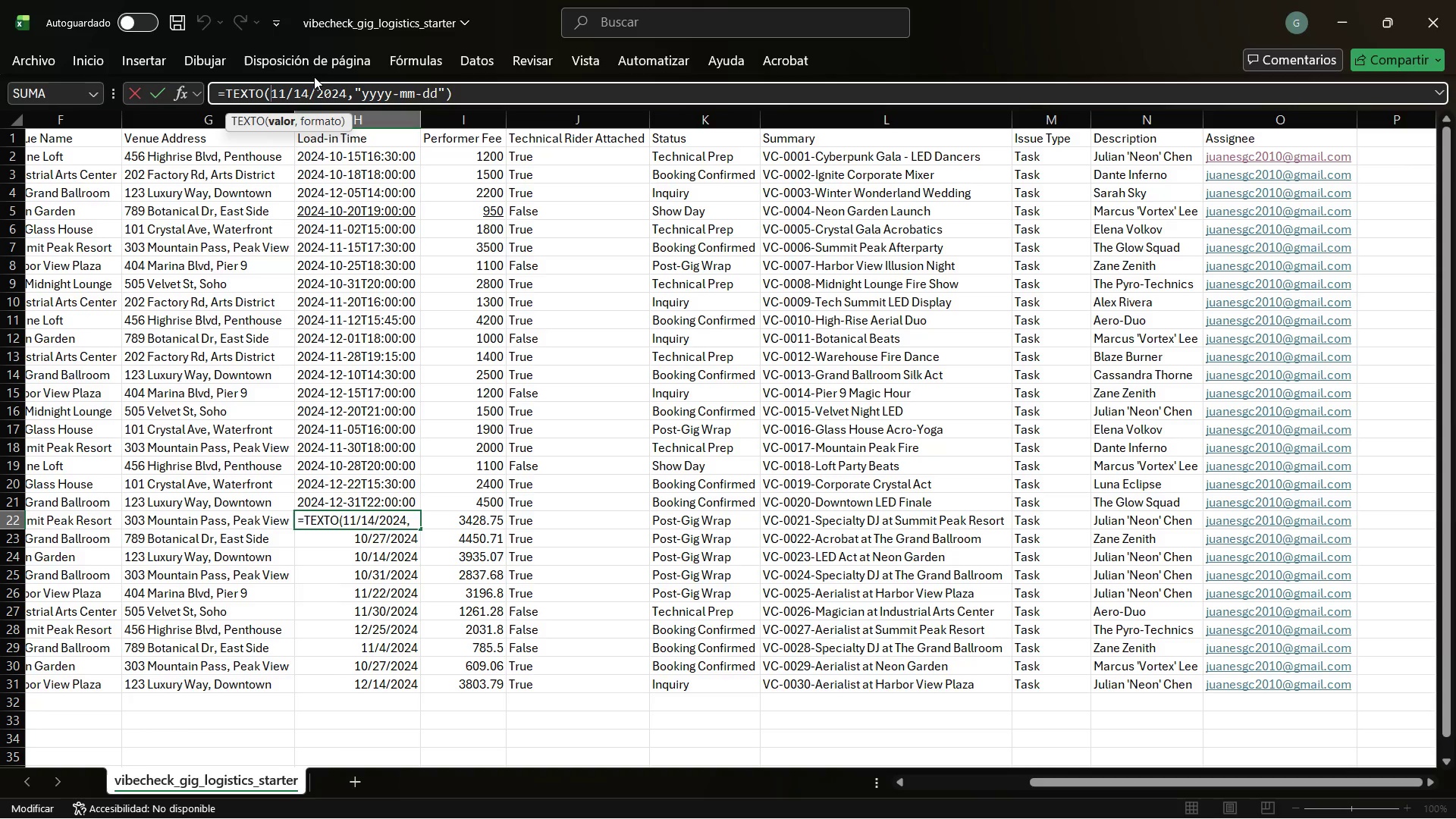 
key(Shift+2)
 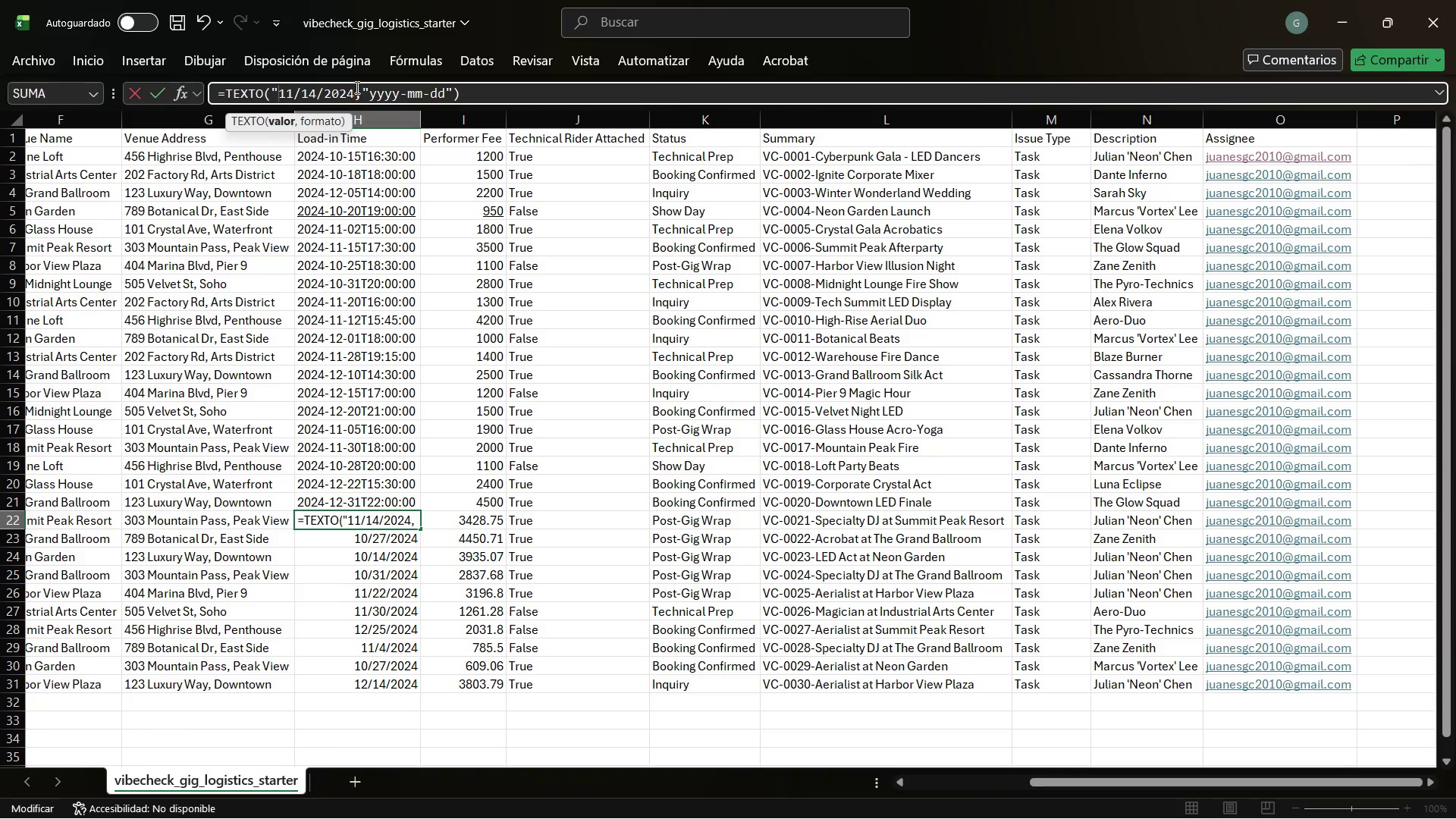 
left_click([354, 87])
 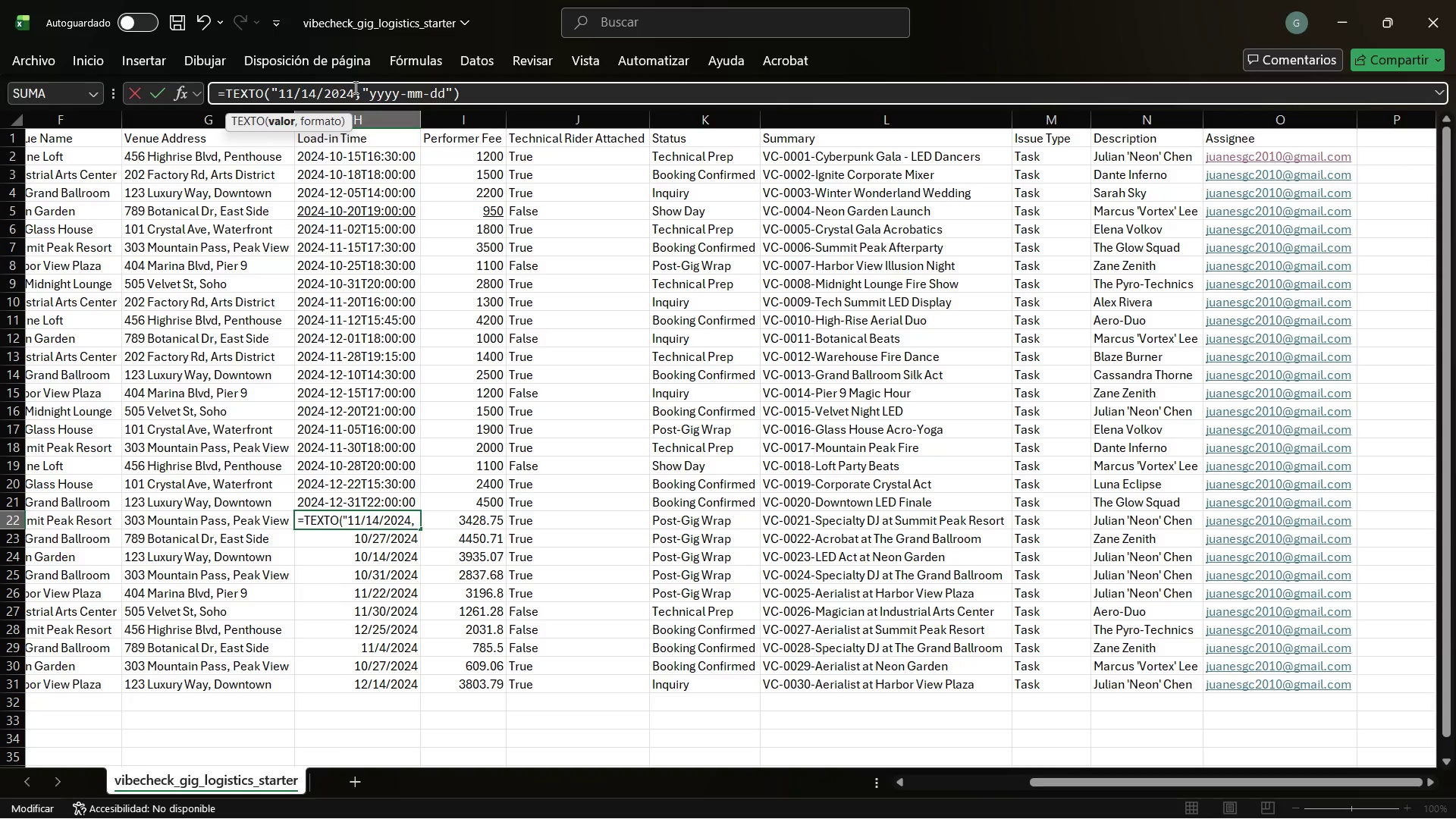 
key(Shift+2)
 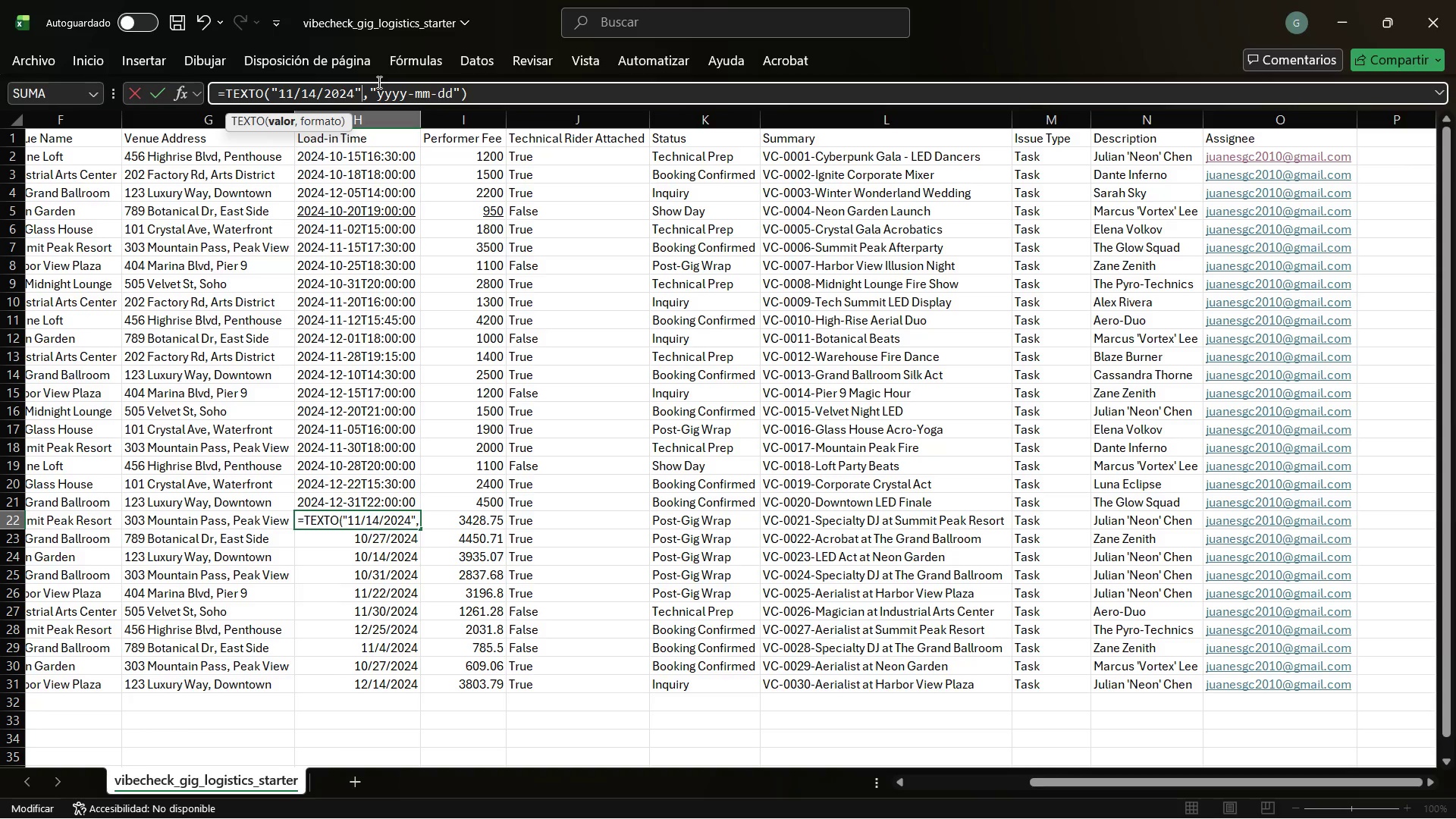 
key(Enter)
 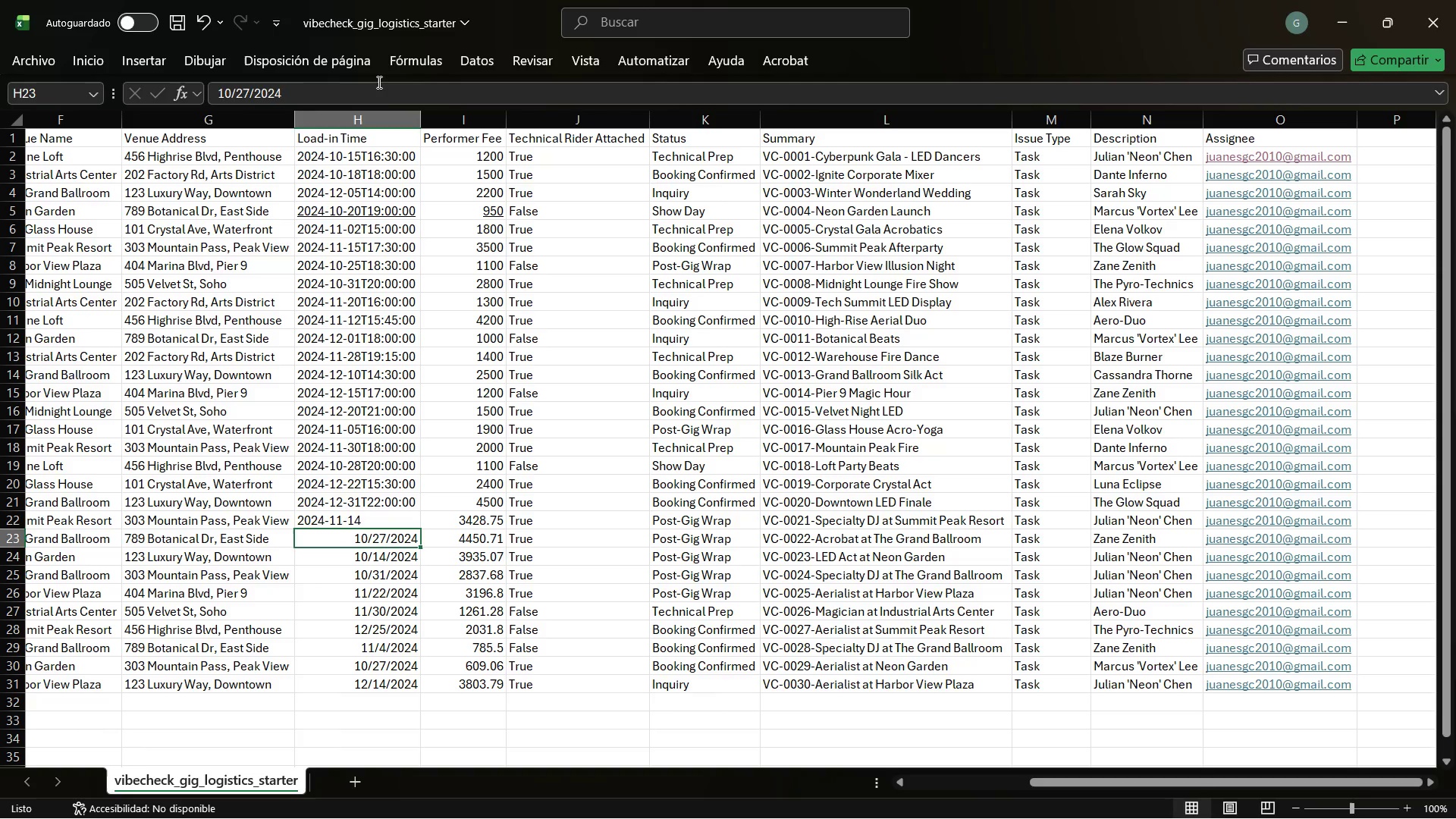 
key(ArrowUp)
 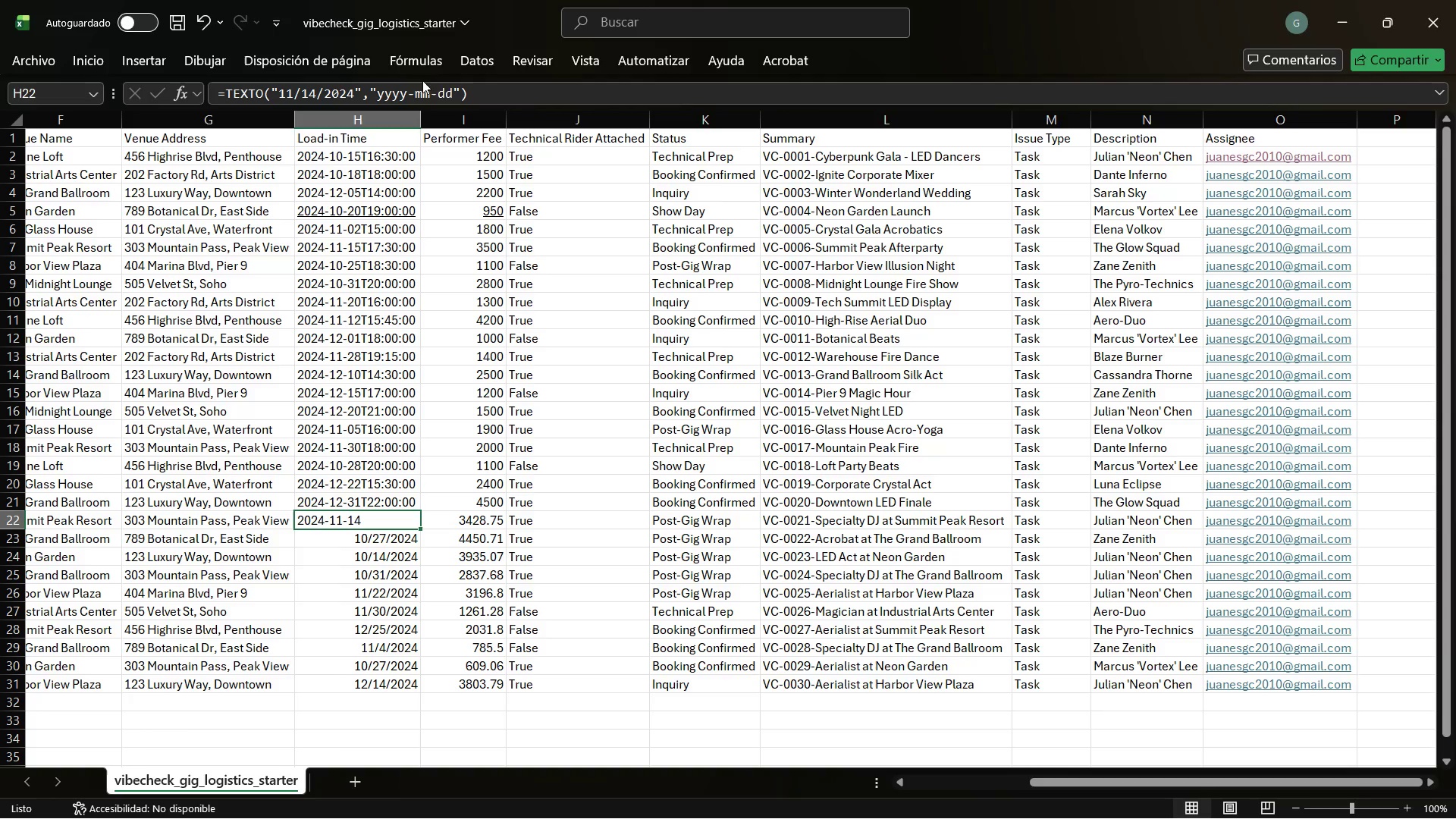 
left_click([472, 92])
 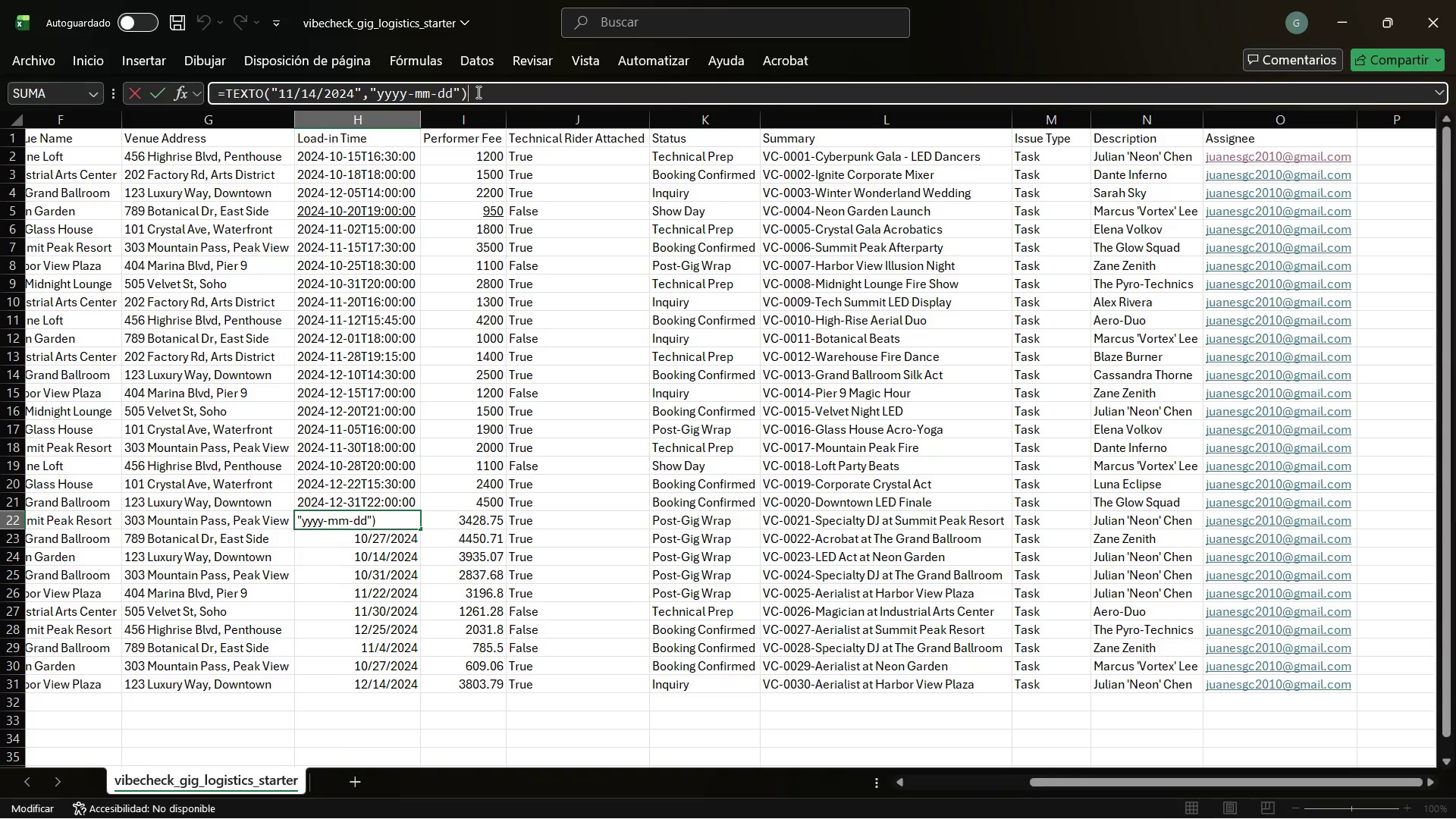 
type(^@T18>00>00@)
 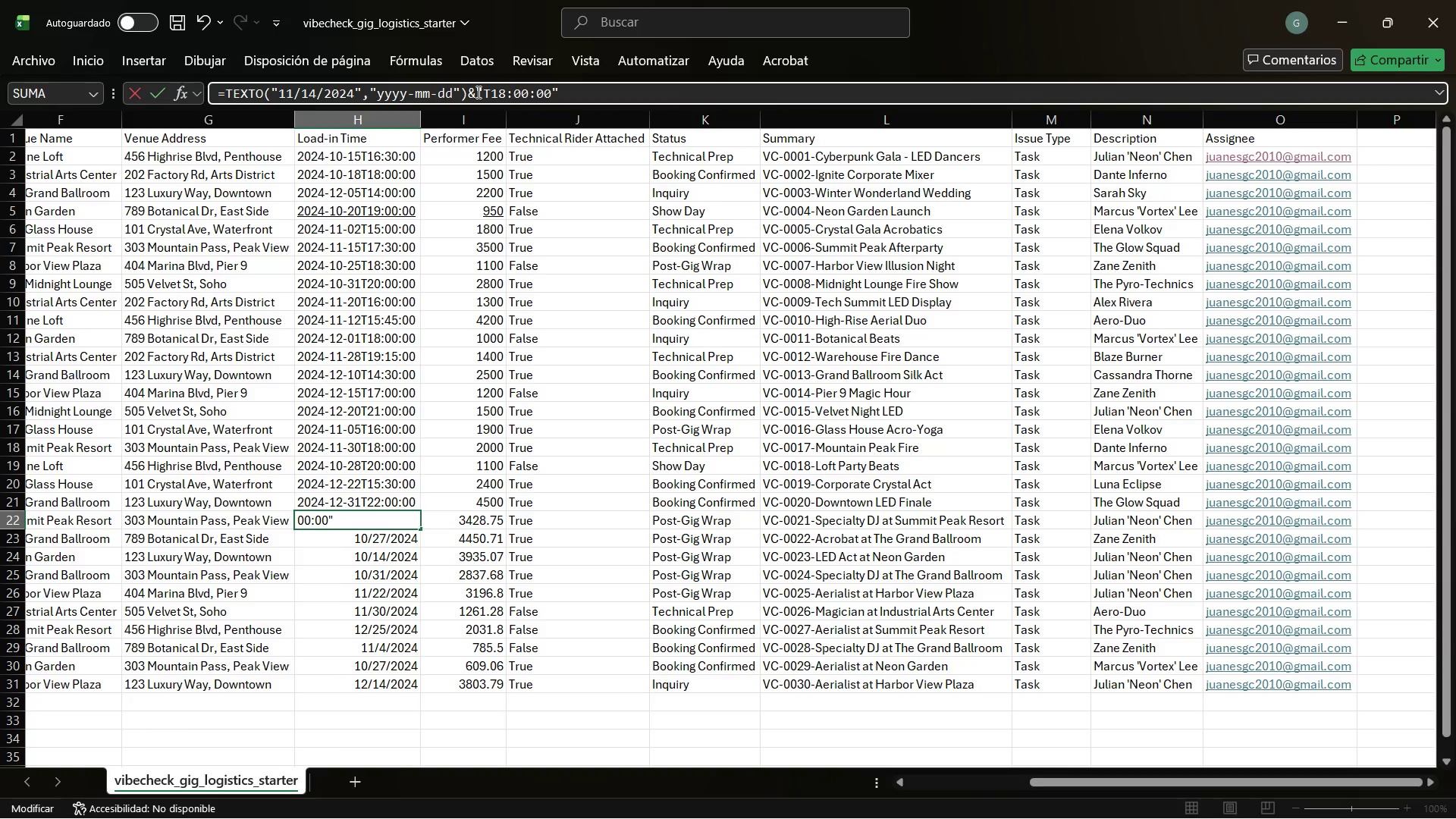 
key(Enter)
 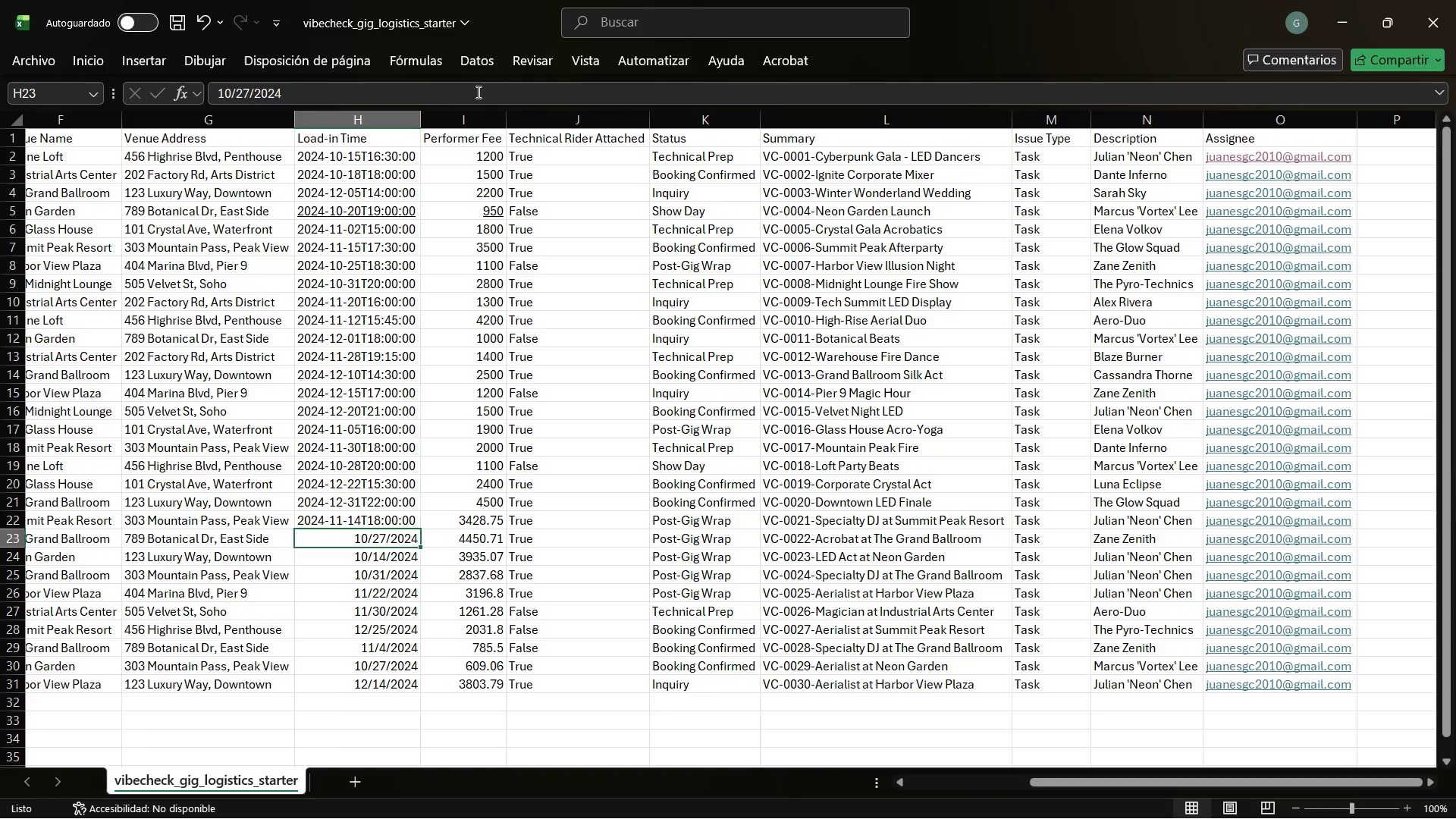 
key(ArrowUp)
 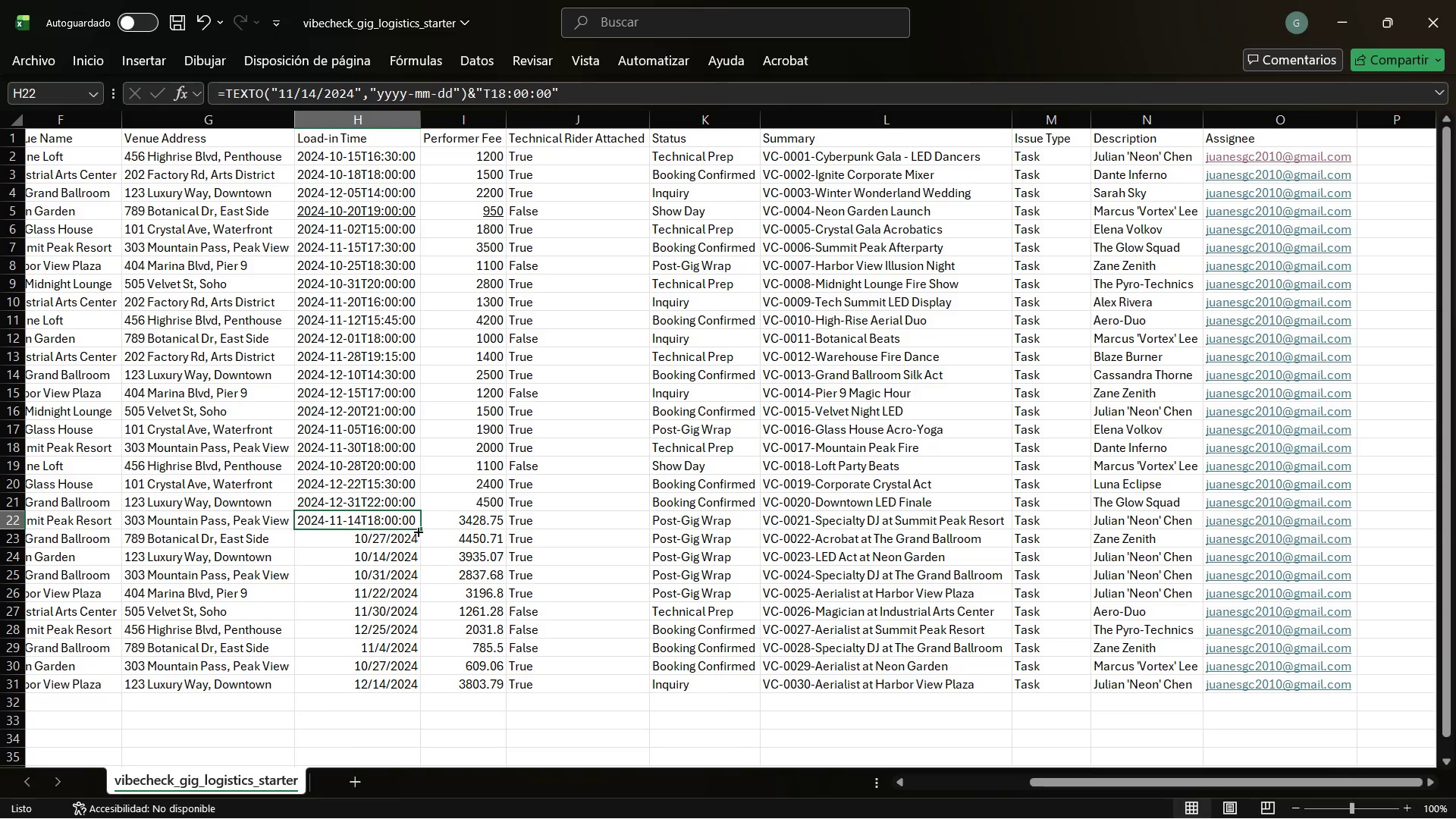 
left_click_drag(start_coordinate=[422, 529], to_coordinate=[413, 691])
 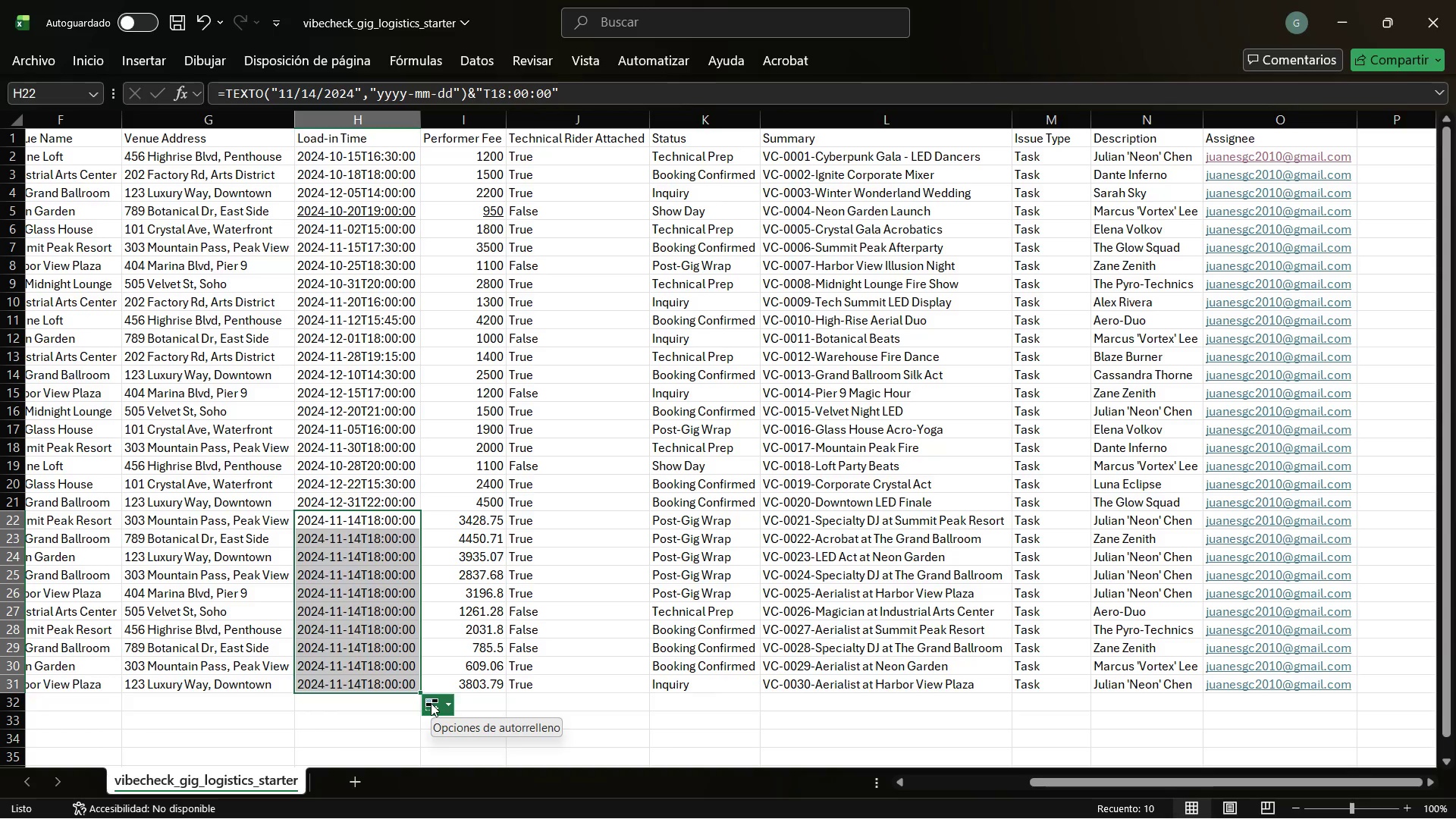 
key(Control+Z)
 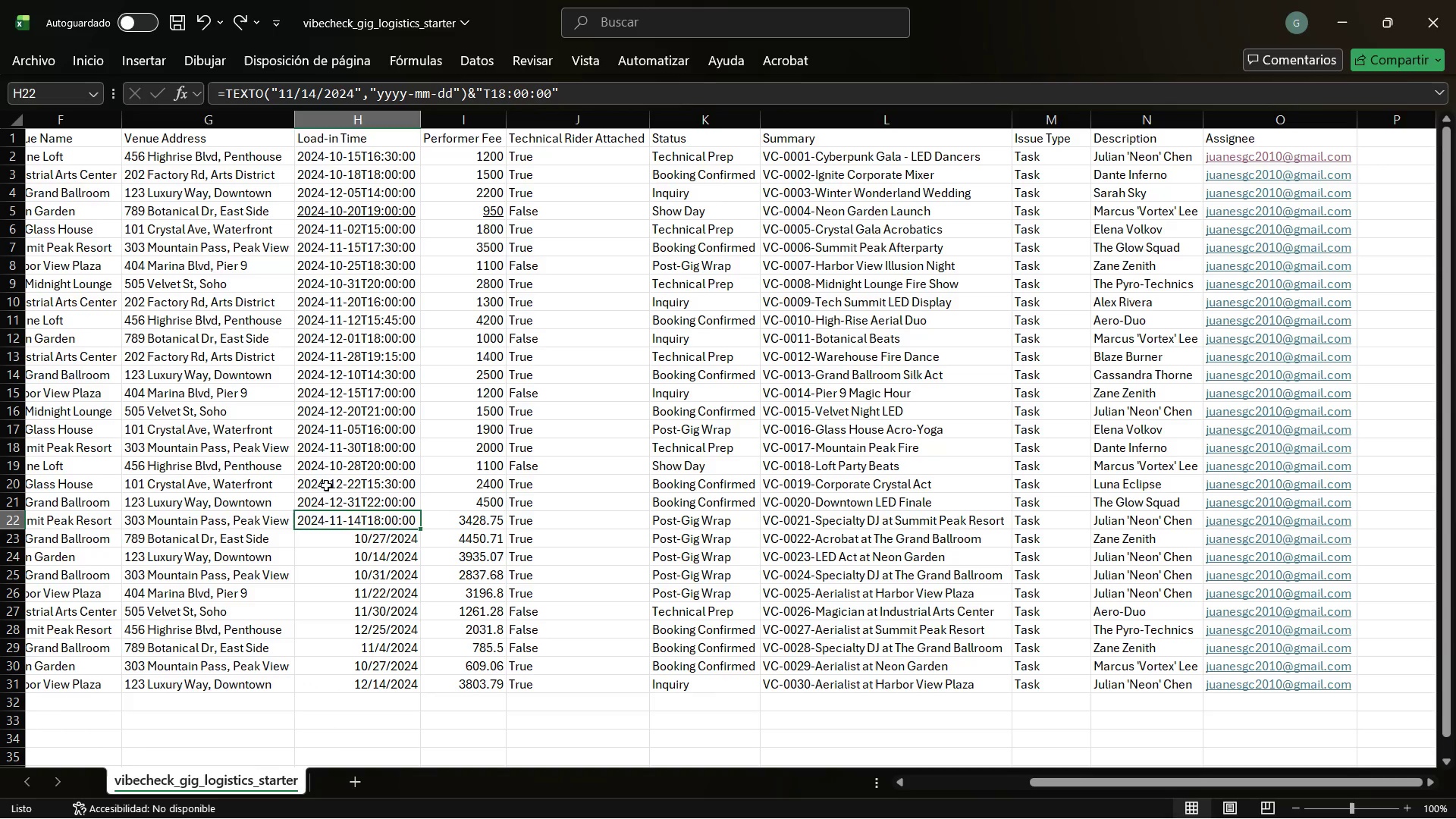 
wait(5.55)
 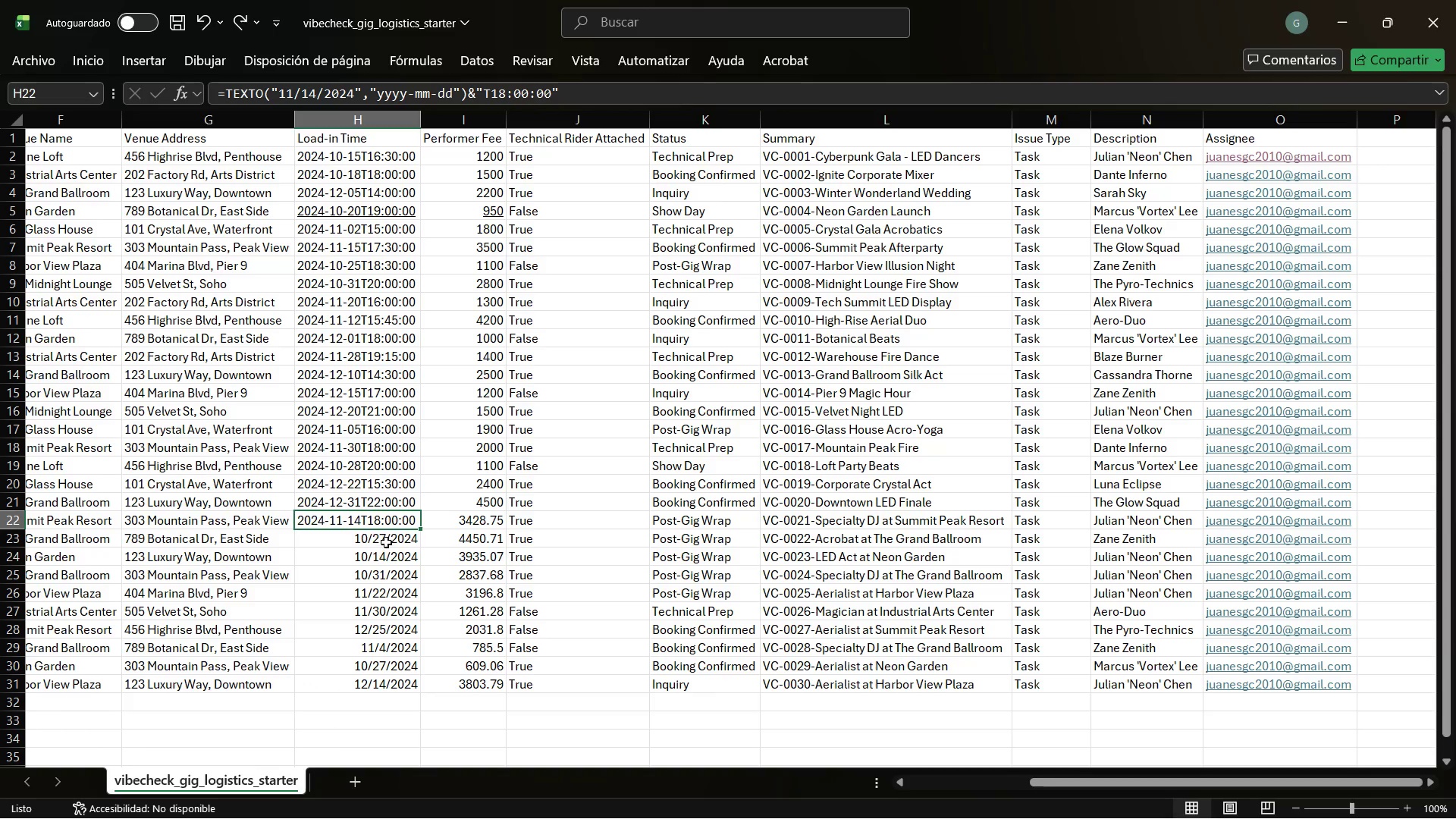 
left_click([400, 531])
 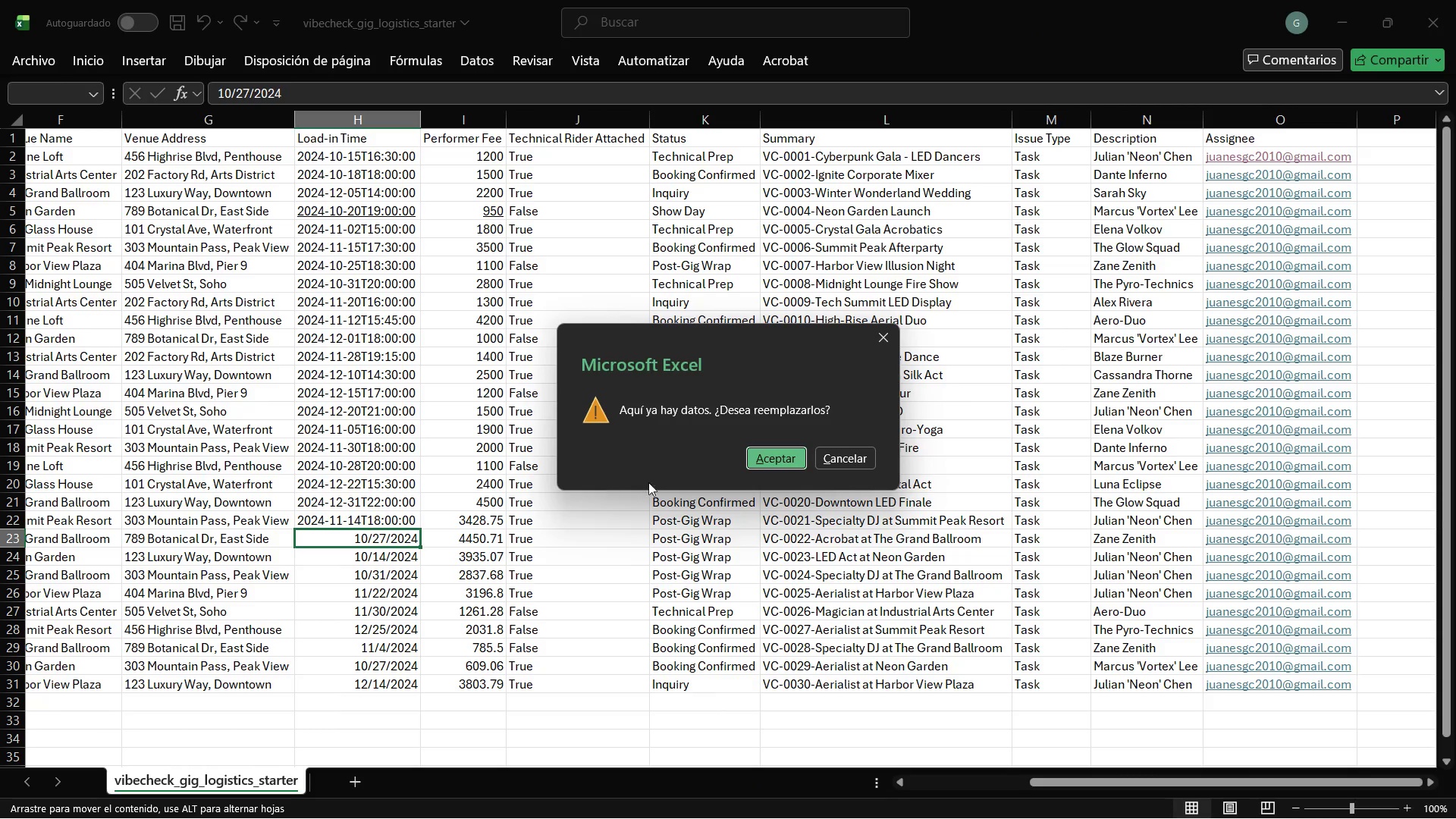 
key(Escape)
 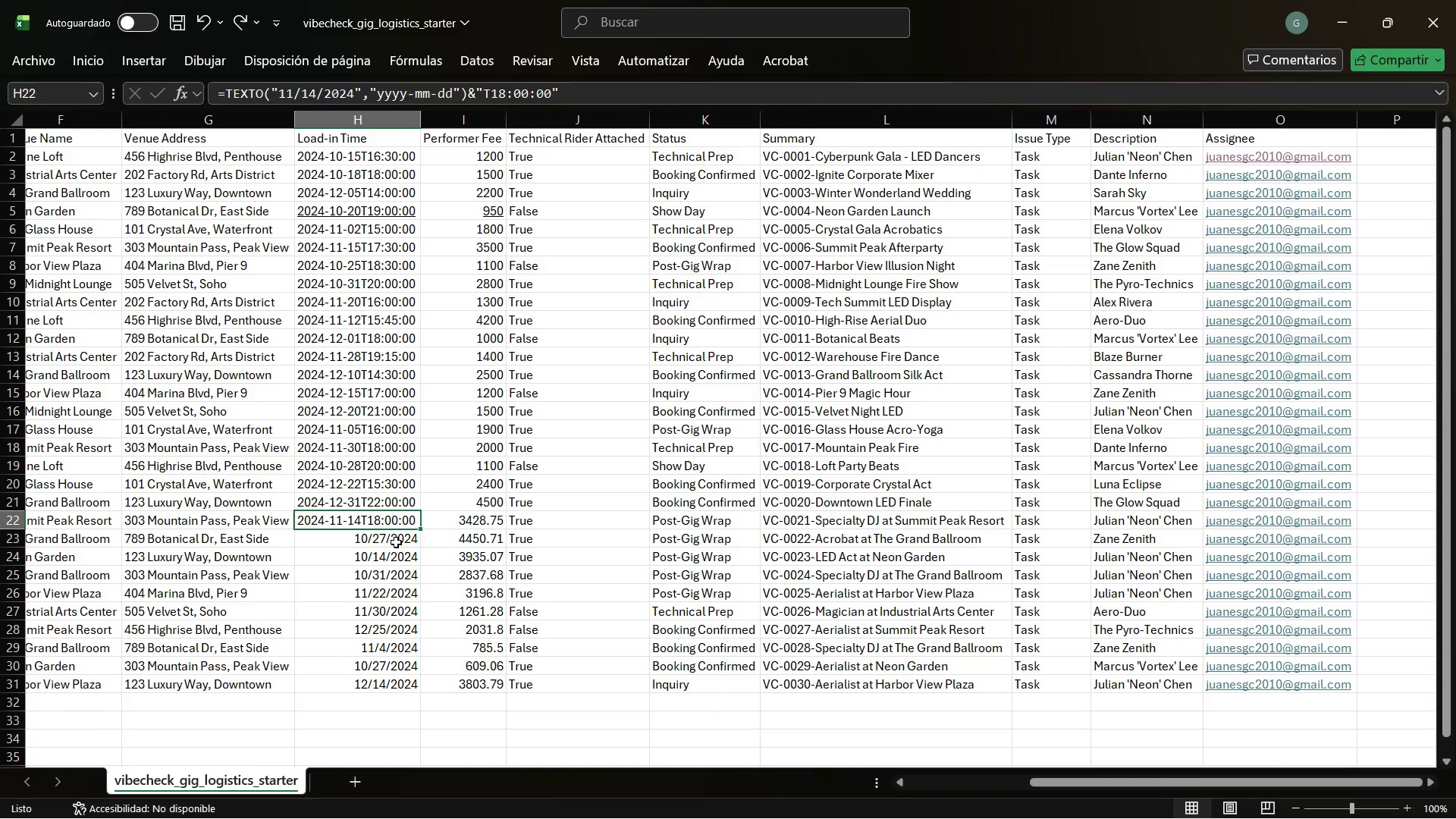 
left_click([393, 541])
 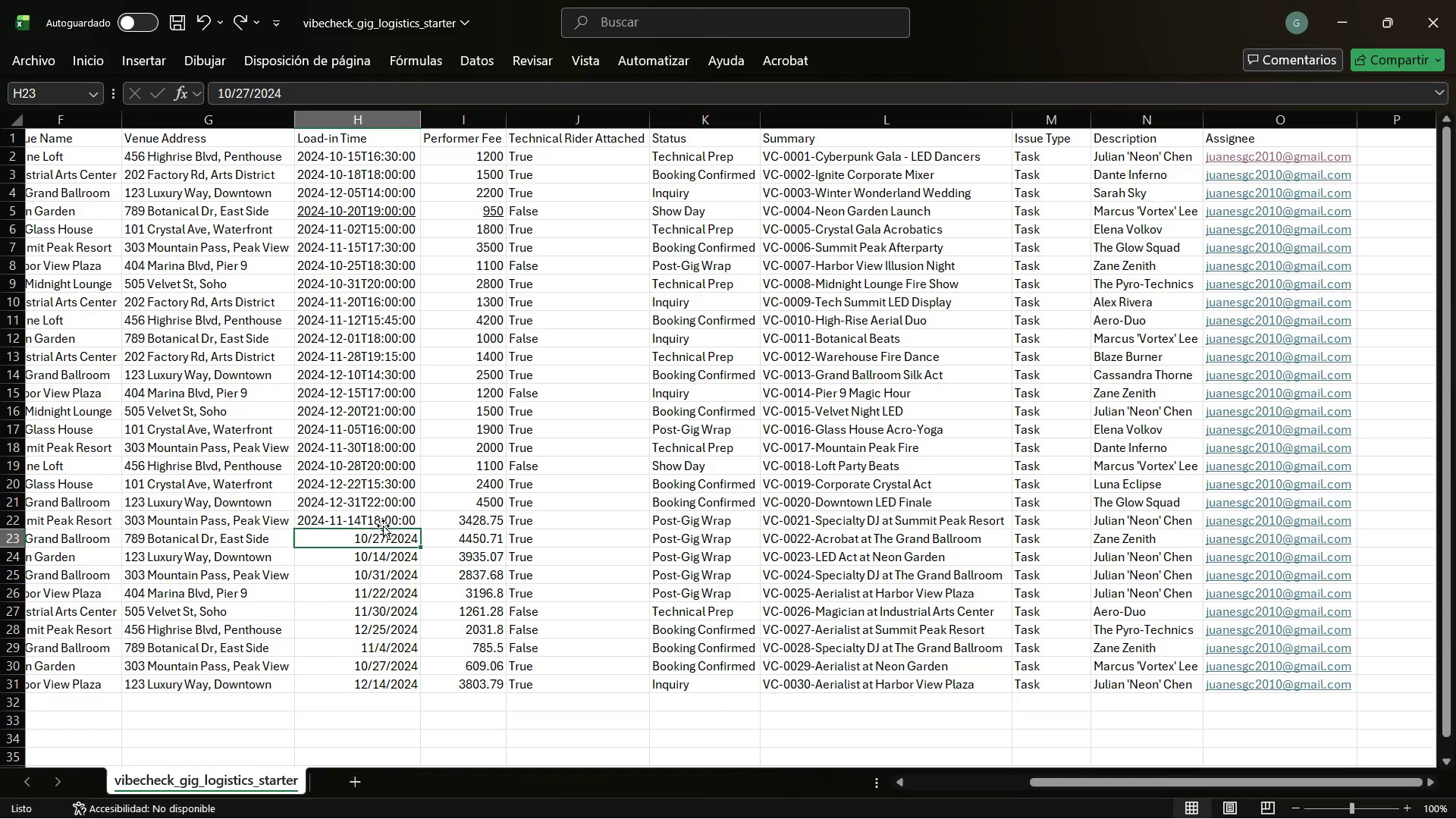 
left_click([381, 522])
 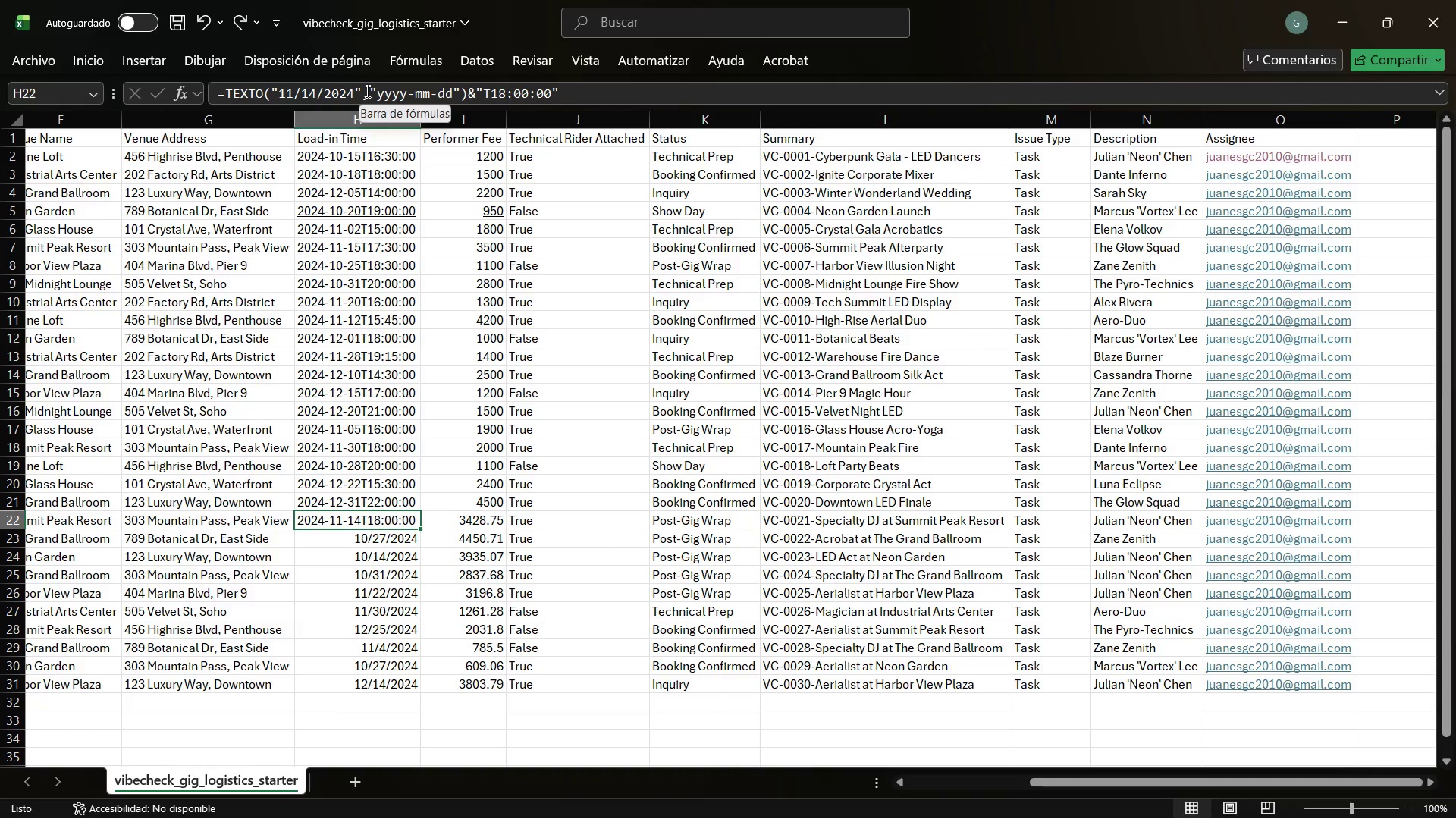 
left_click_drag(start_coordinate=[640, 96], to_coordinate=[137, 113])
 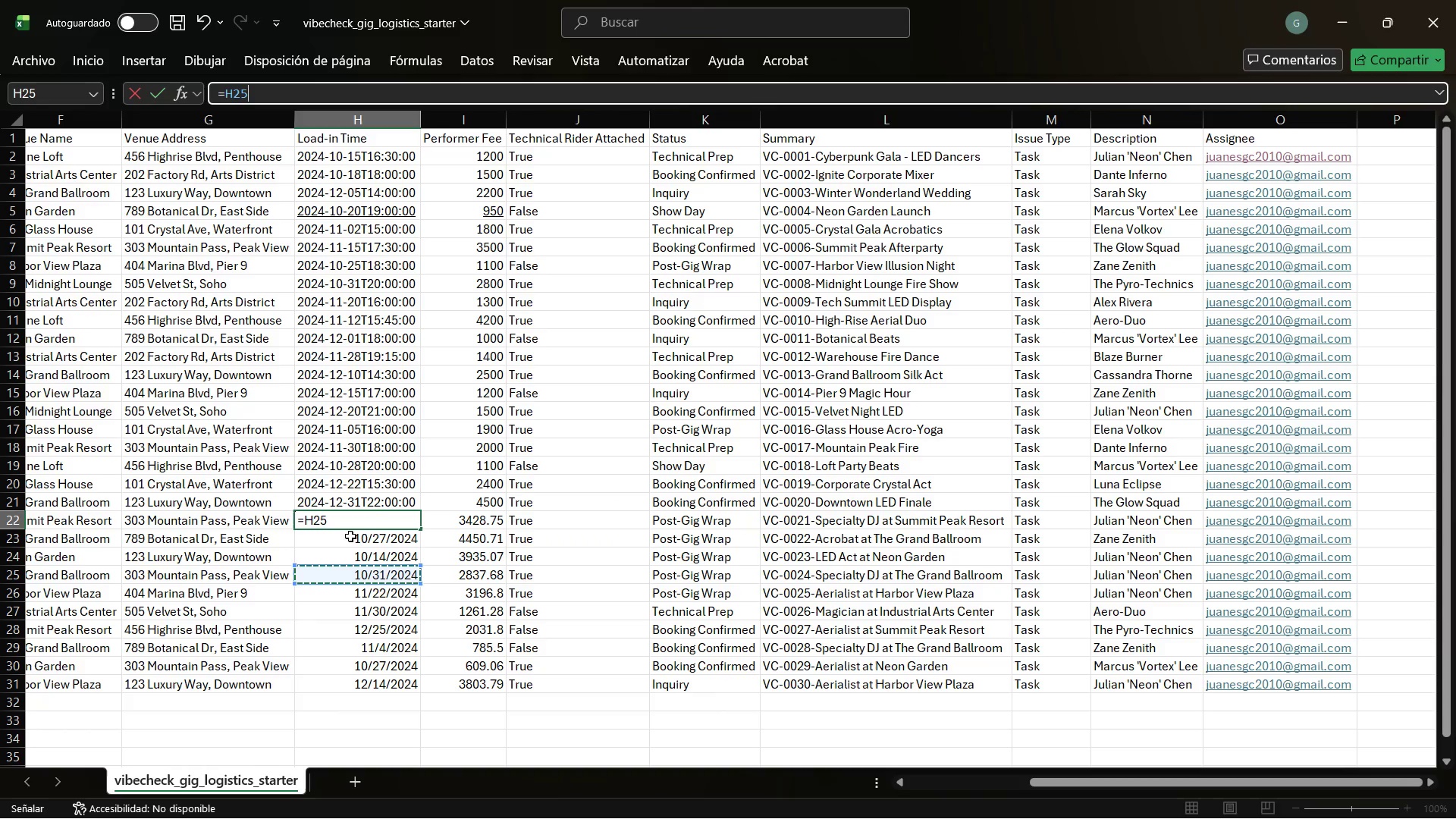 
key(Escape)
 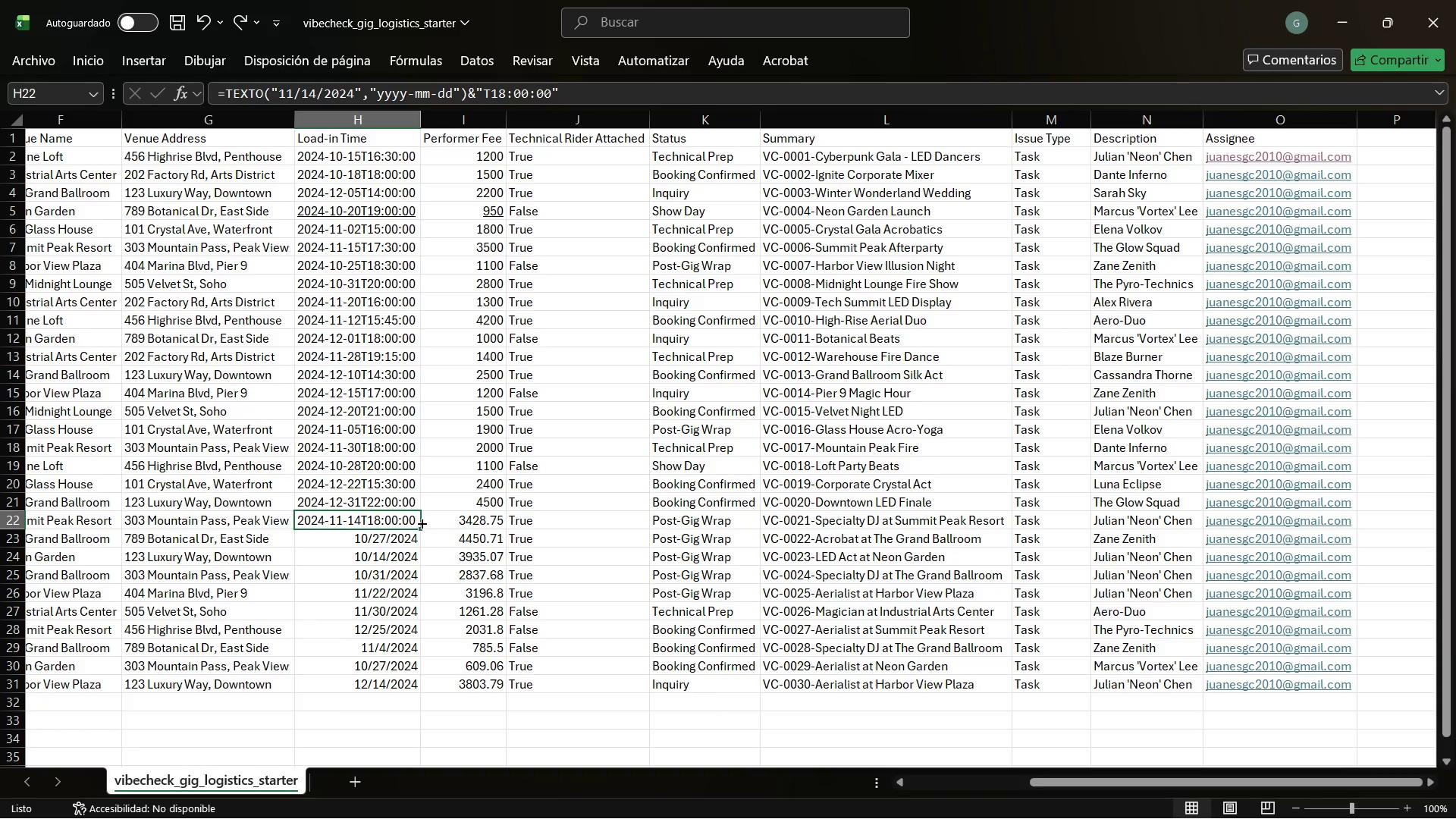 
left_click_drag(start_coordinate=[421, 522], to_coordinate=[419, 538])
 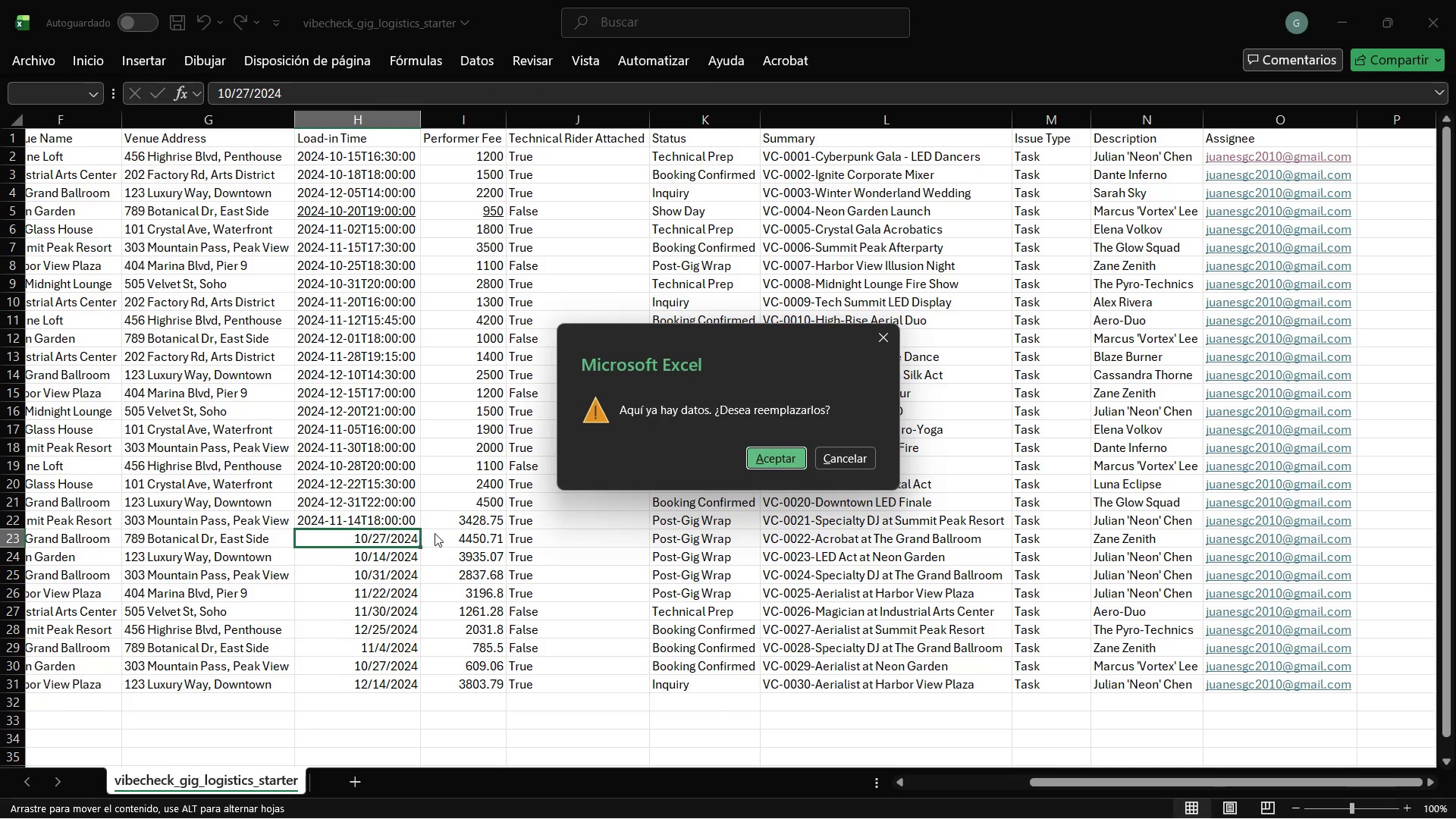 
key(Escape)
 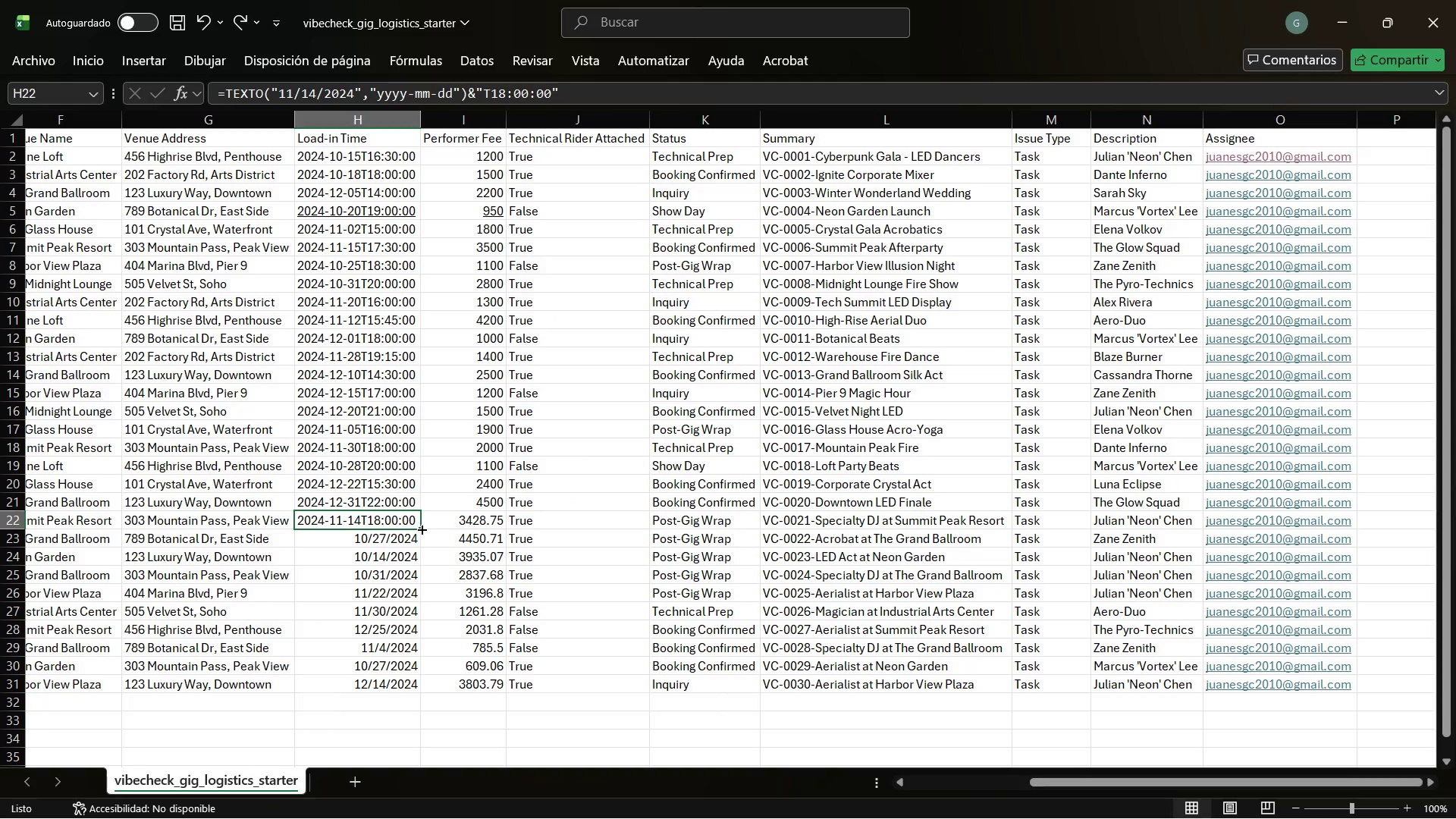 
left_click_drag(start_coordinate=[421, 529], to_coordinate=[421, 688])
 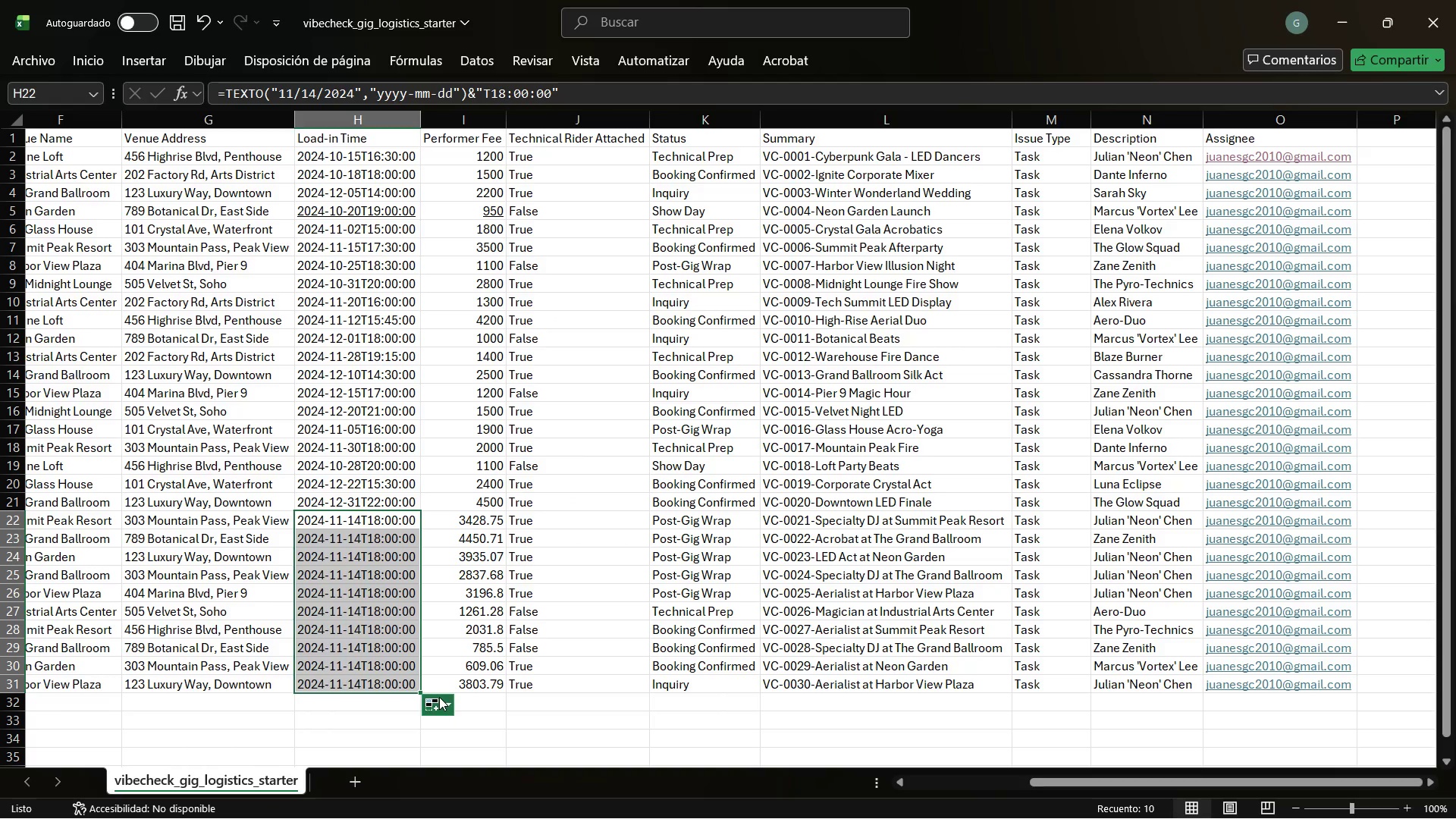 
left_click([438, 699])
 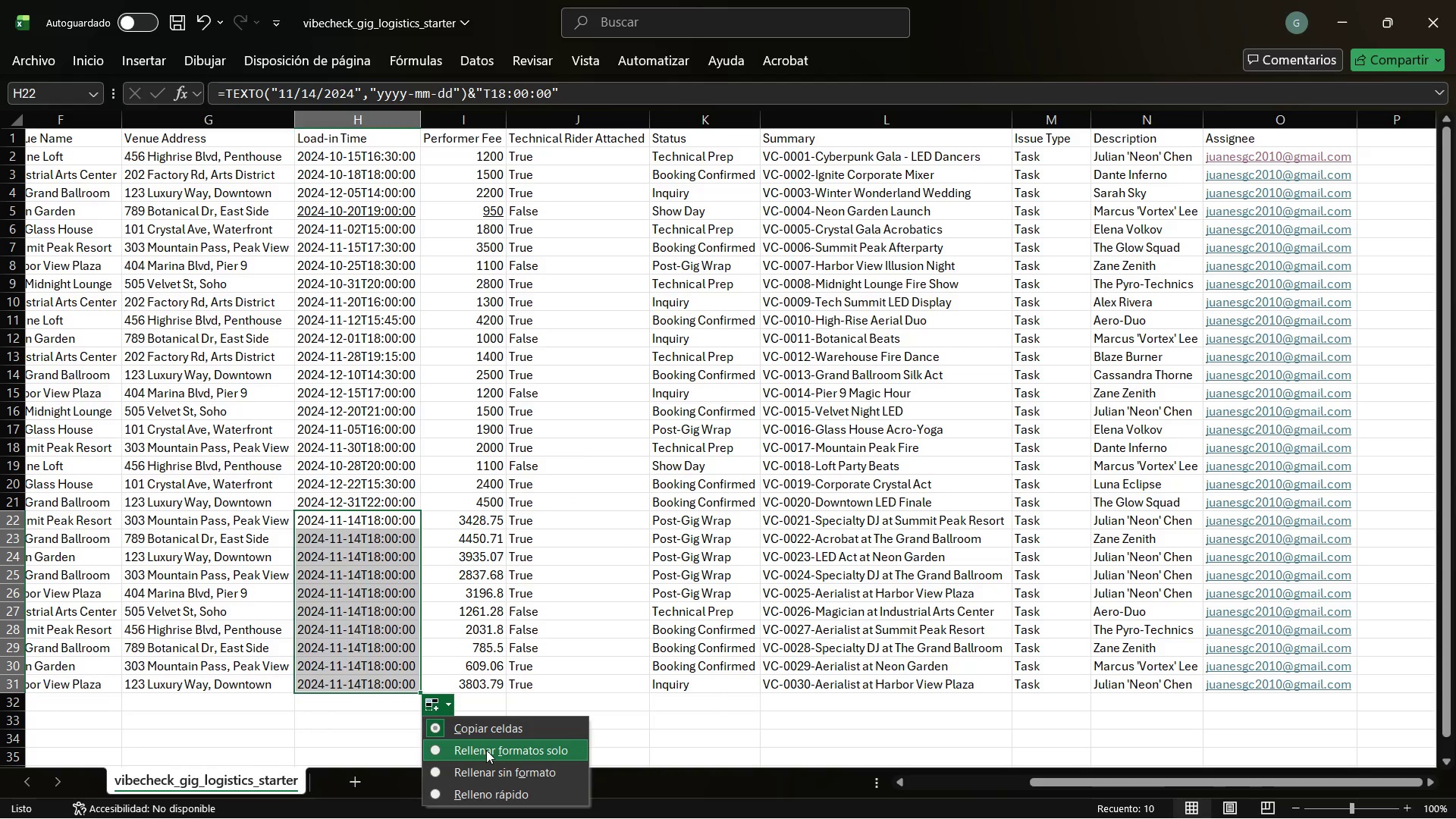 
left_click([486, 750])
 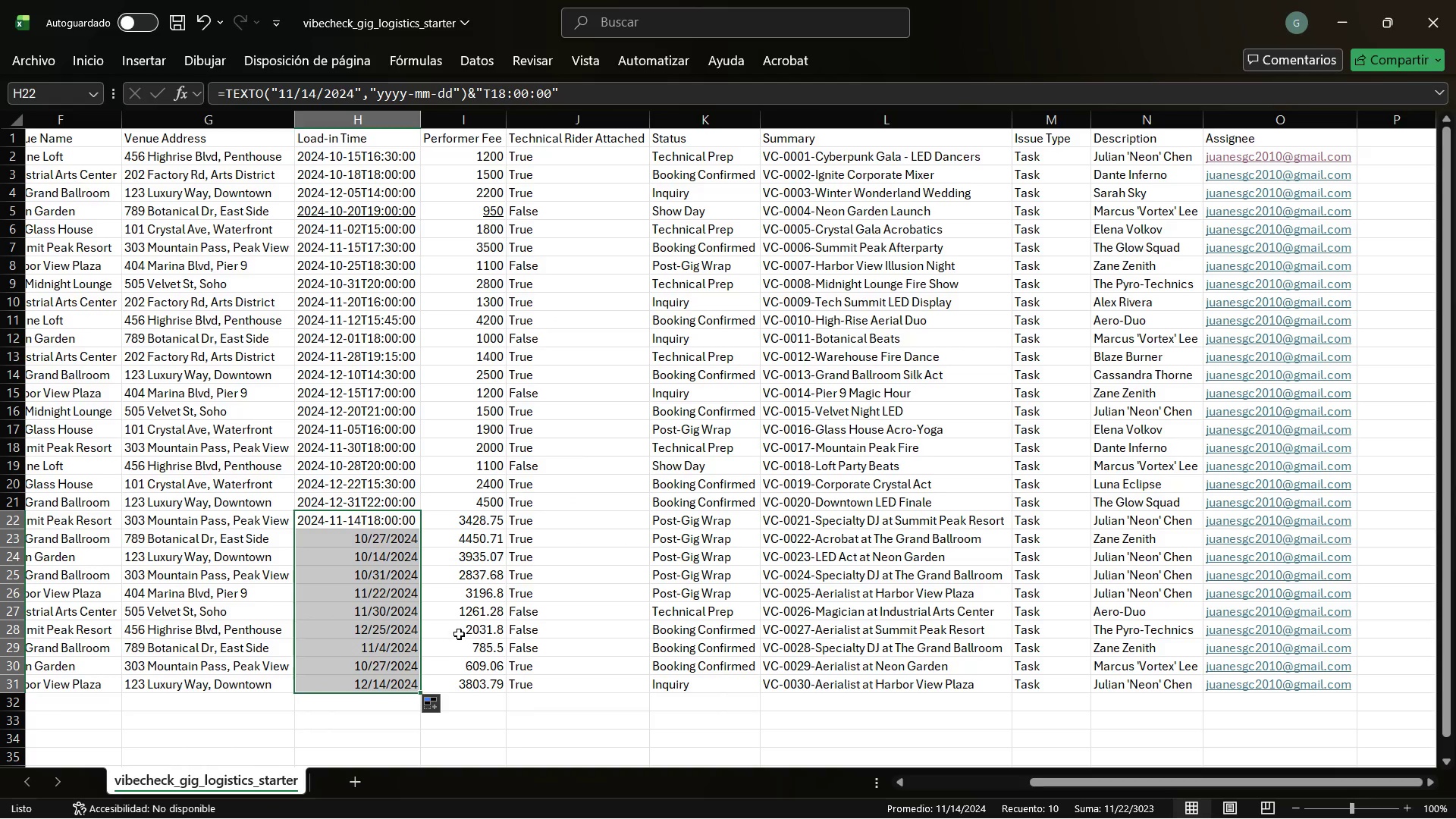 
left_click([457, 629])
 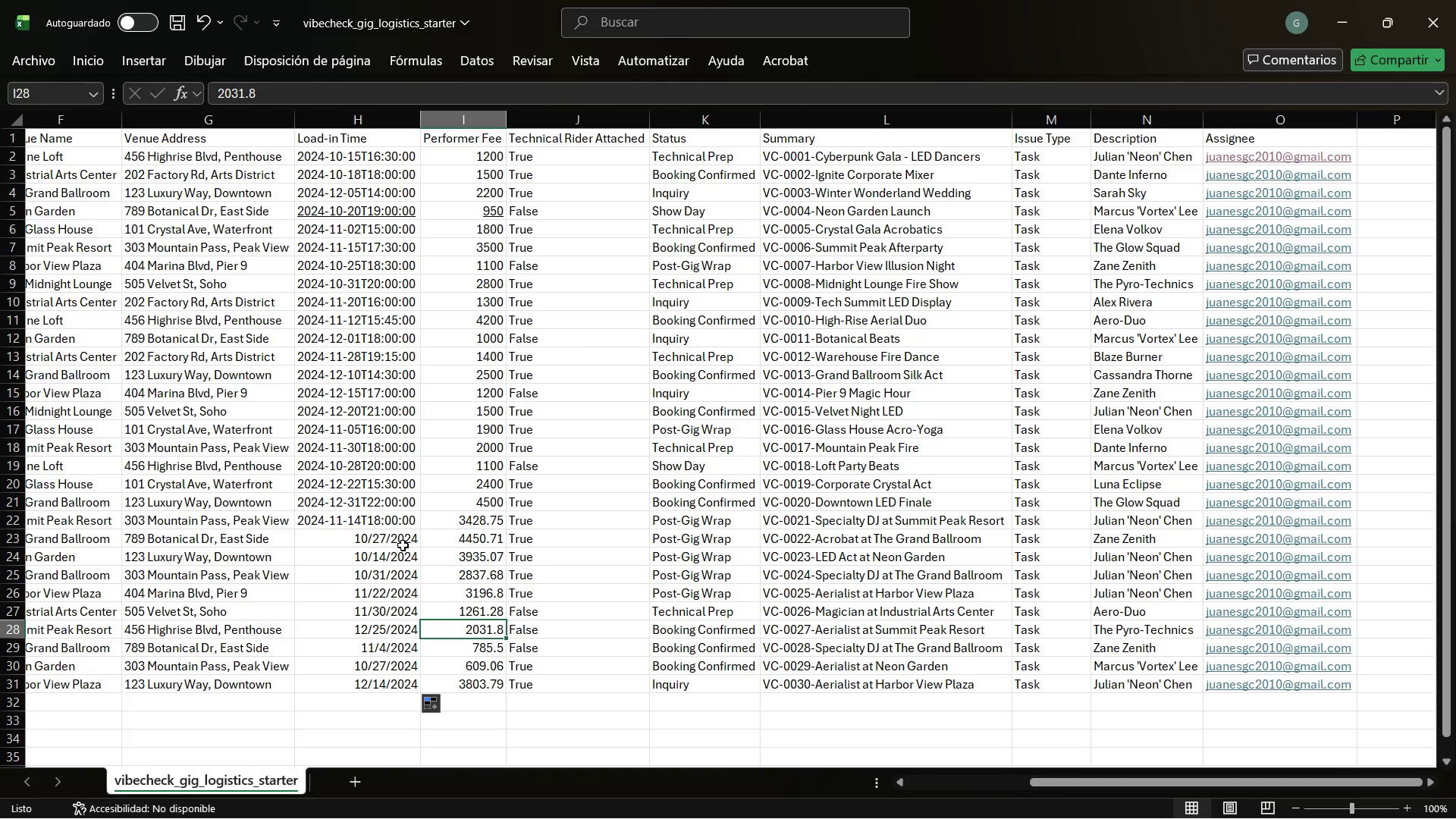 
key(Control+Z)
 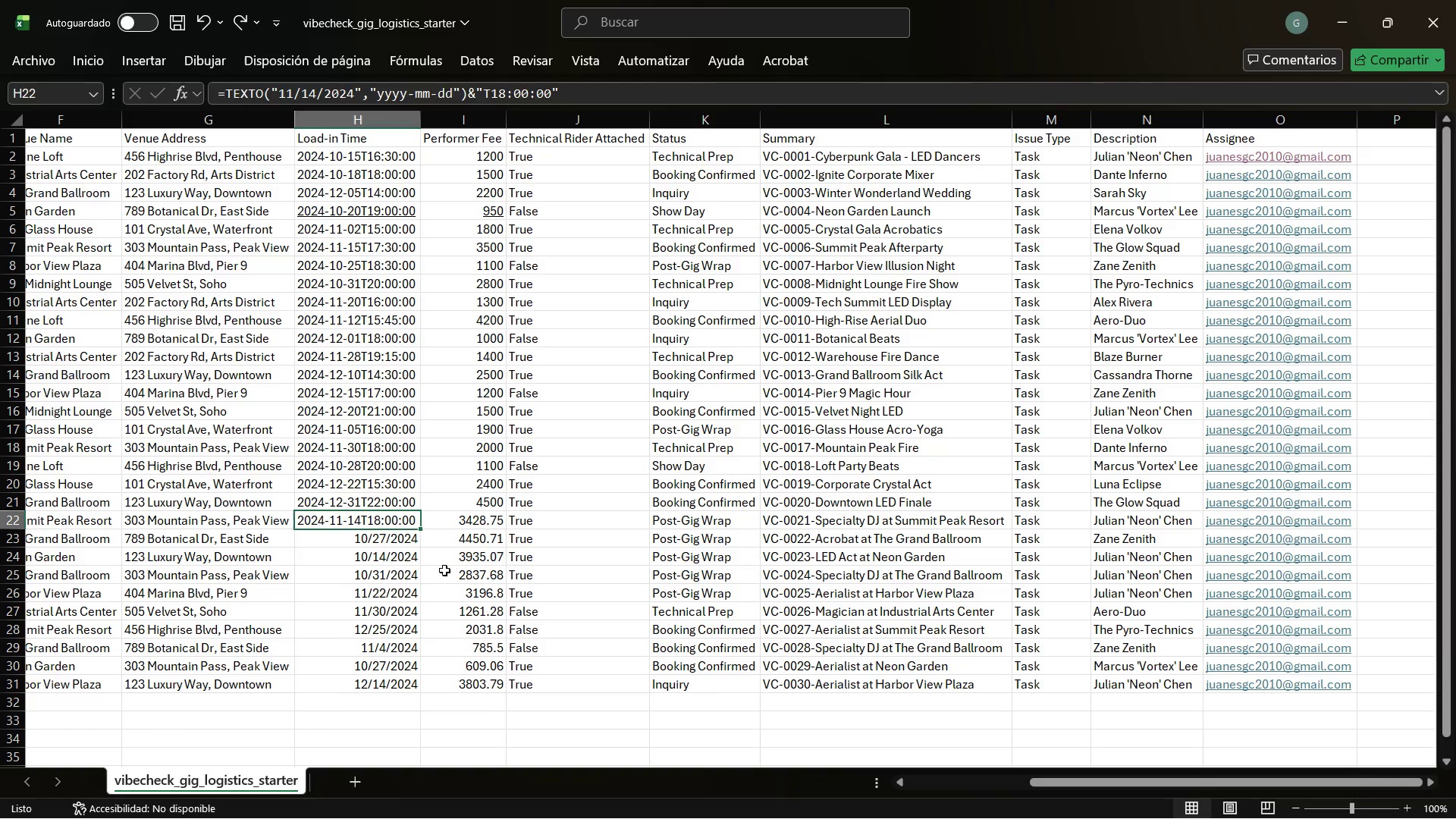 
left_click([444, 570])
 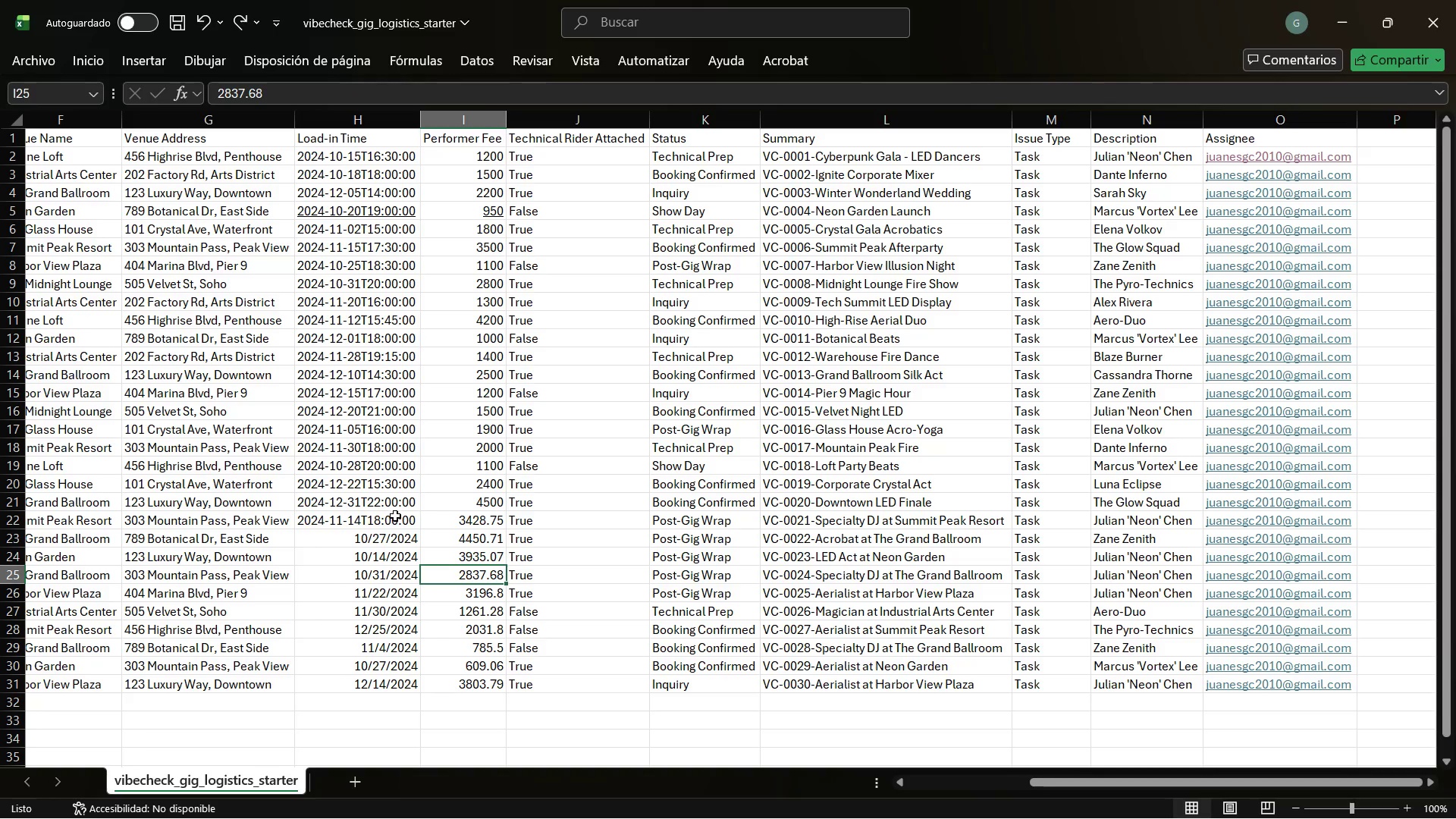 
left_click([394, 516])
 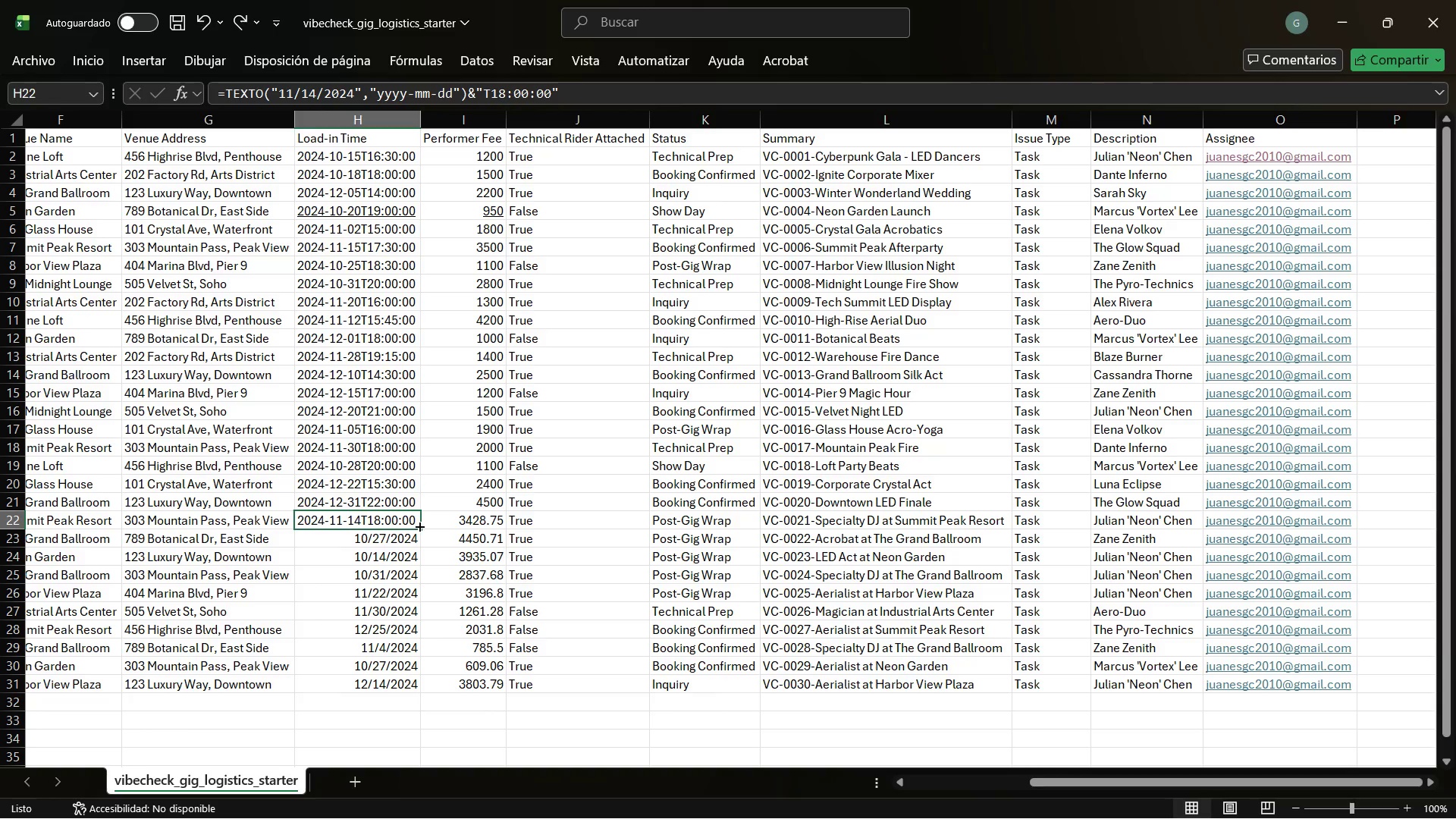 
left_click_drag(start_coordinate=[419, 526], to_coordinate=[421, 696])
 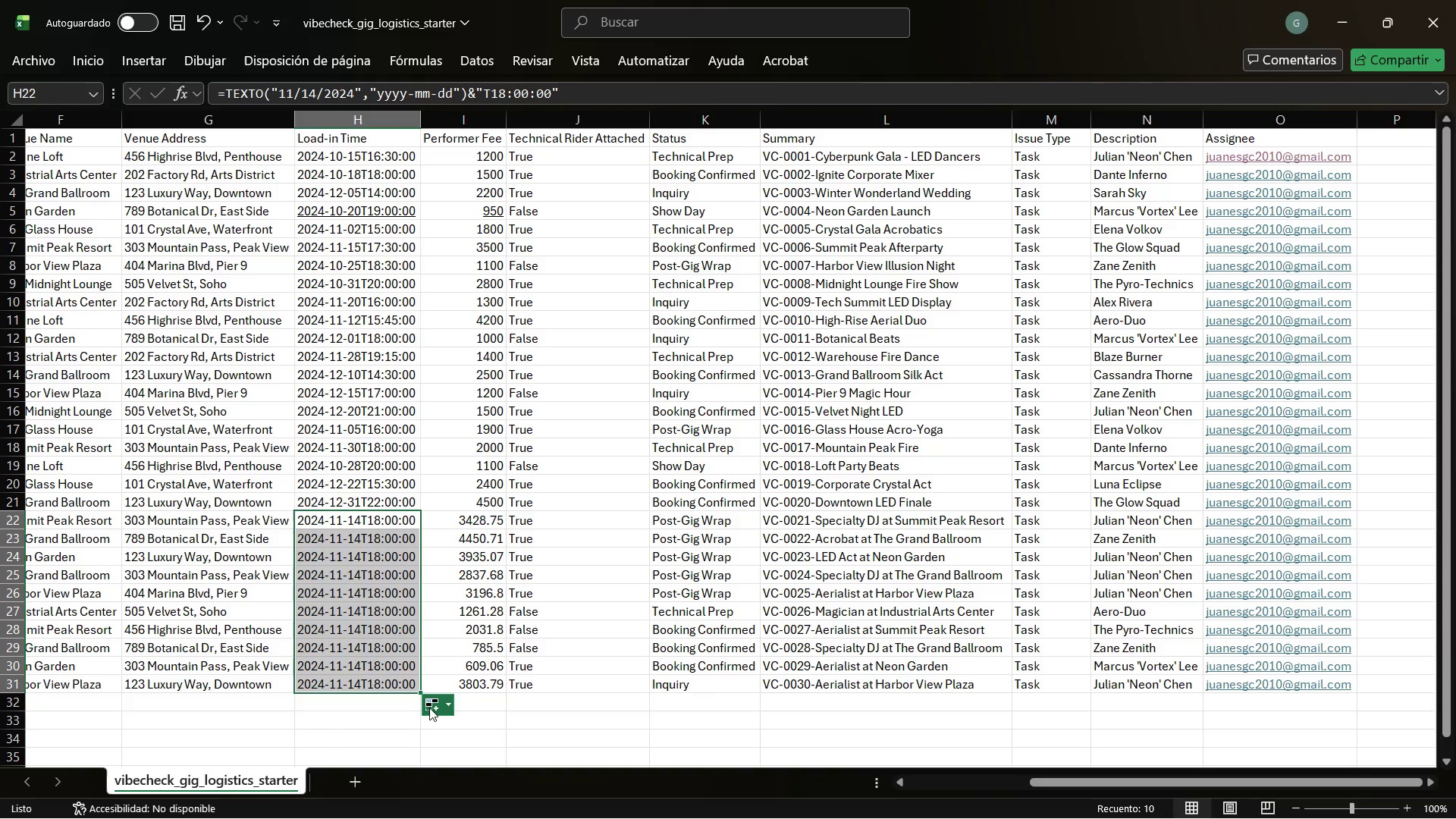 
left_click([429, 708])
 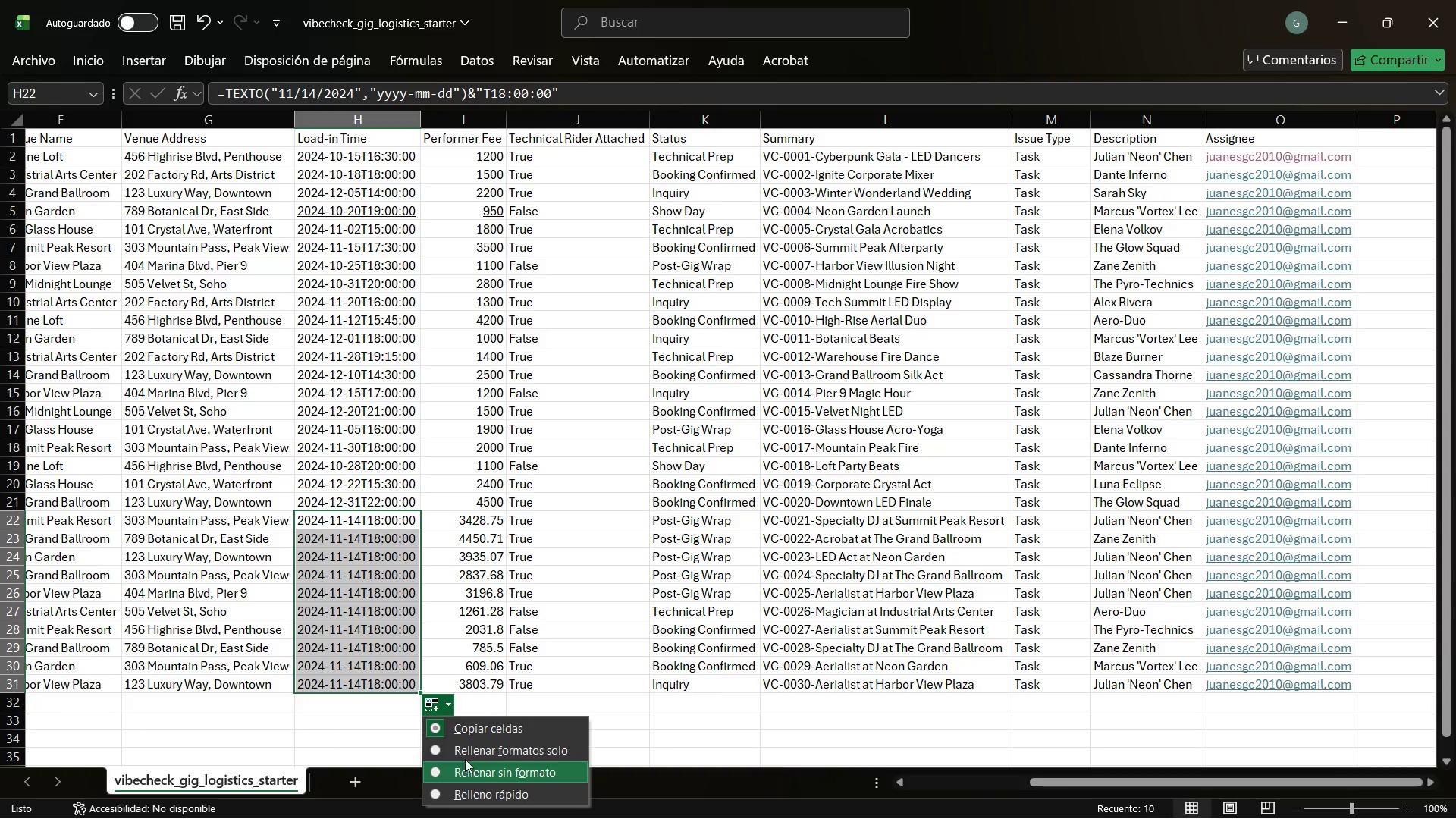 
left_click([464, 748])
 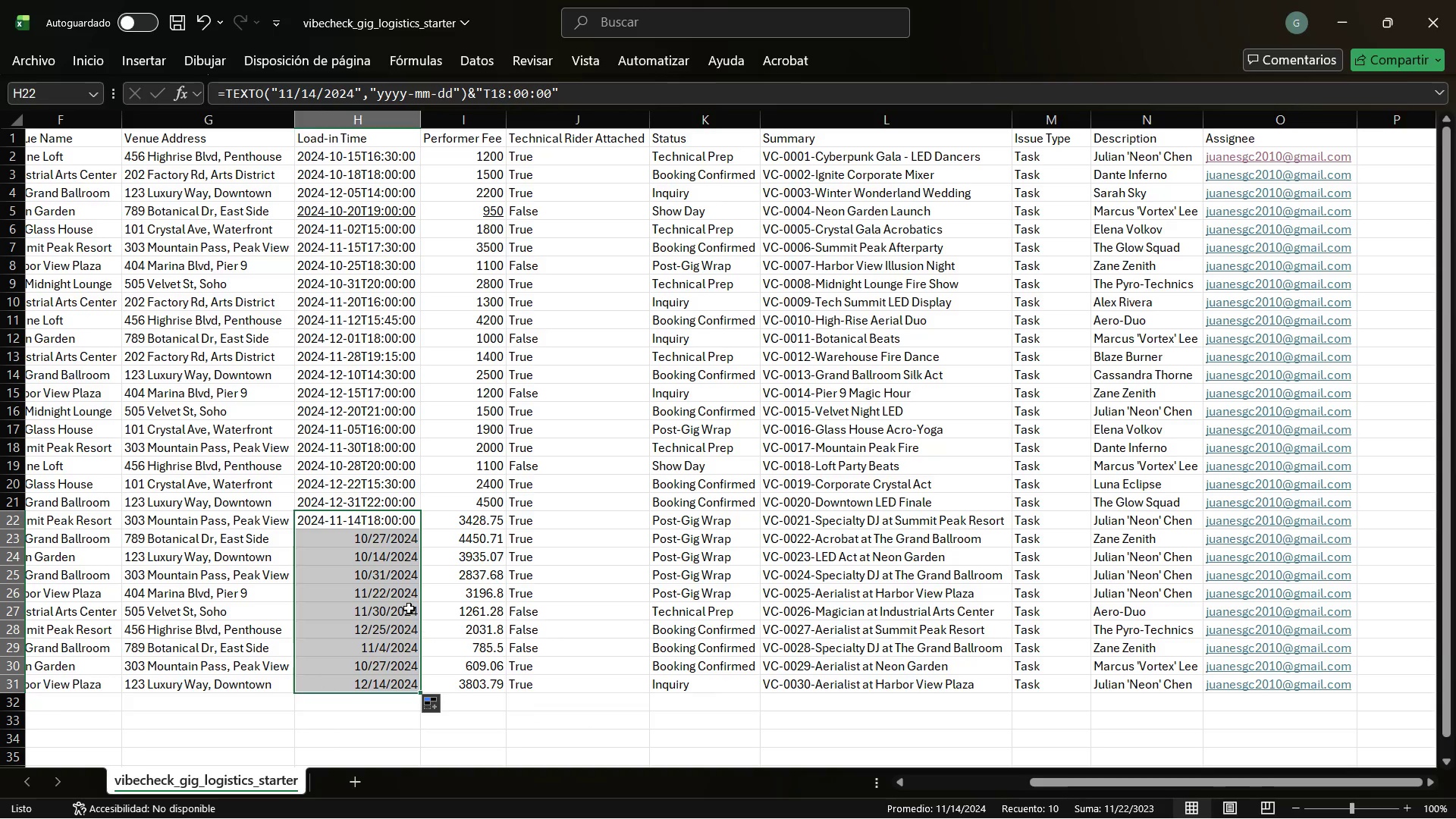 
left_click([399, 599])
 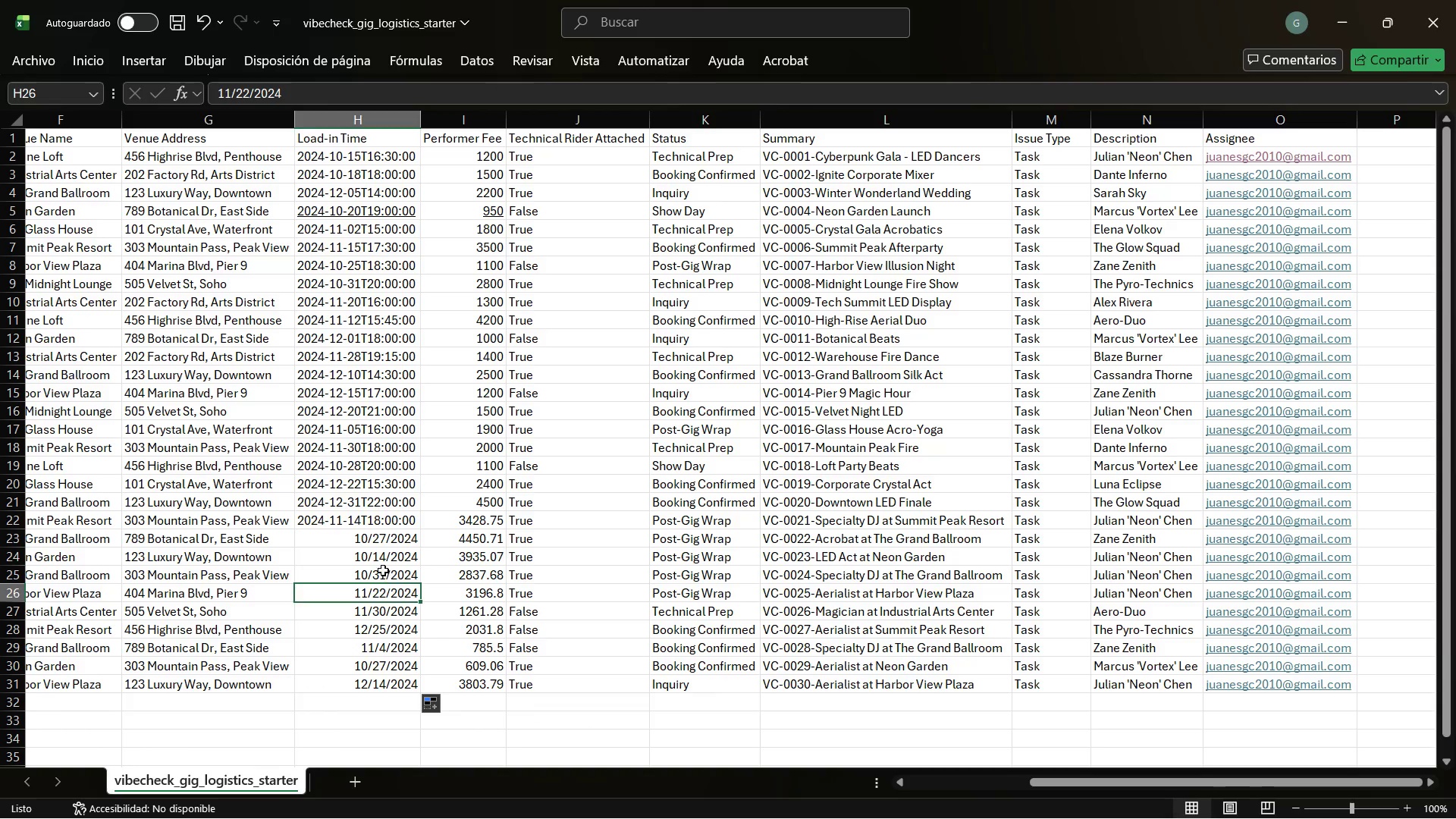 
left_click([383, 570])
 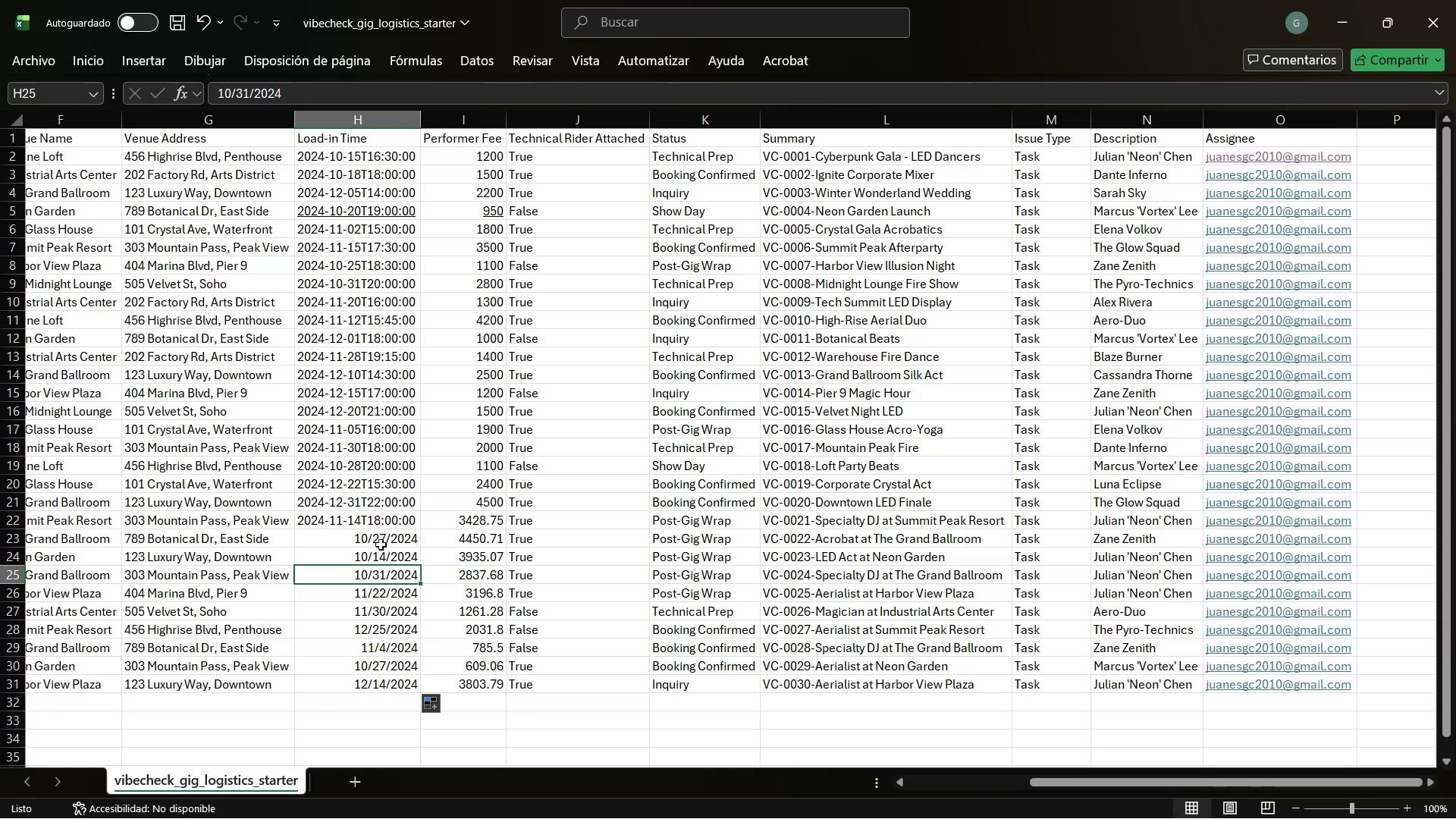 
left_click([381, 541])
 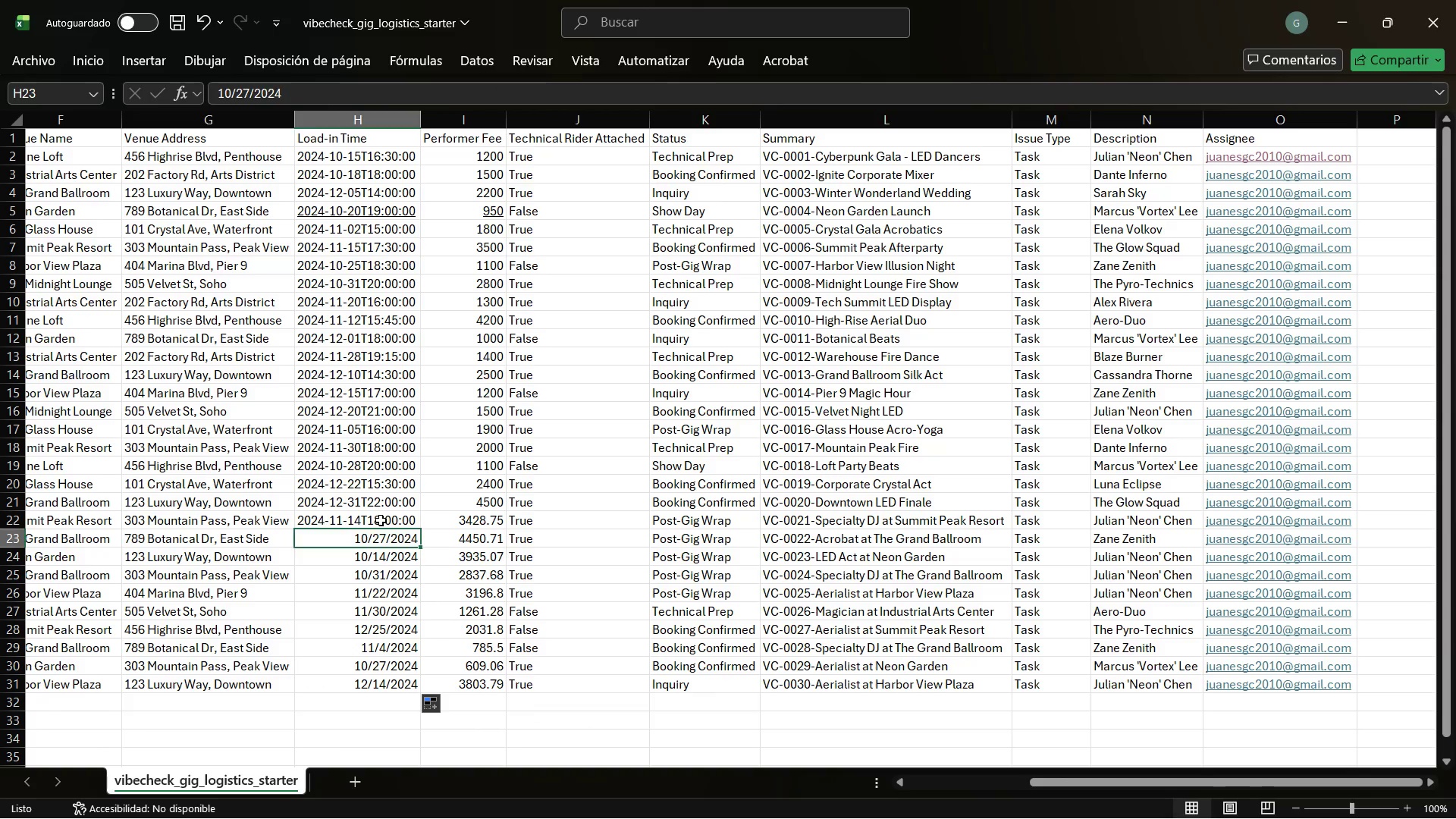 
left_click([381, 520])
 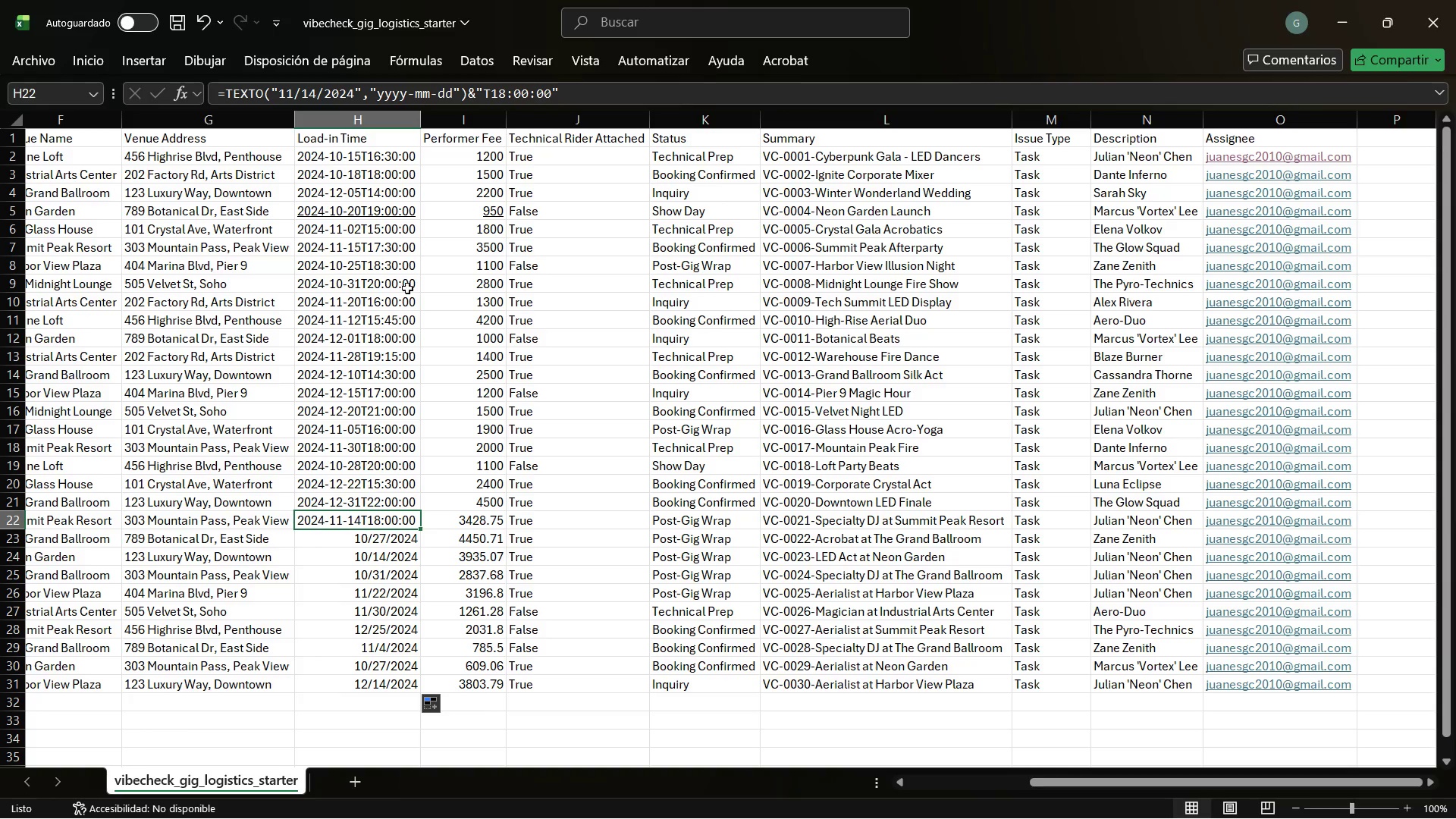 
left_click_drag(start_coordinate=[566, 92], to_coordinate=[0, 93])
 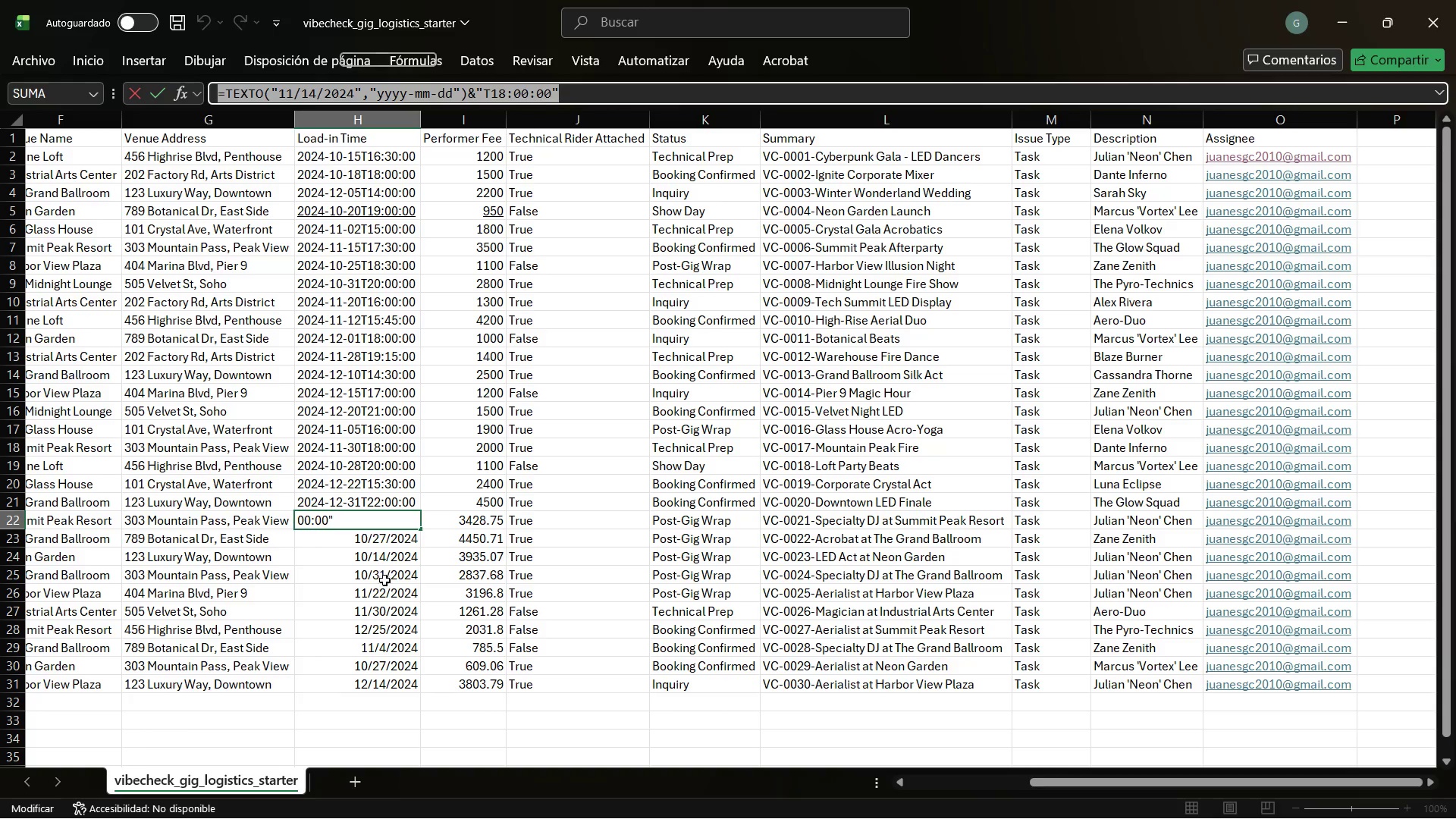 
left_click_drag(start_coordinate=[416, 525], to_coordinate=[414, 700])
 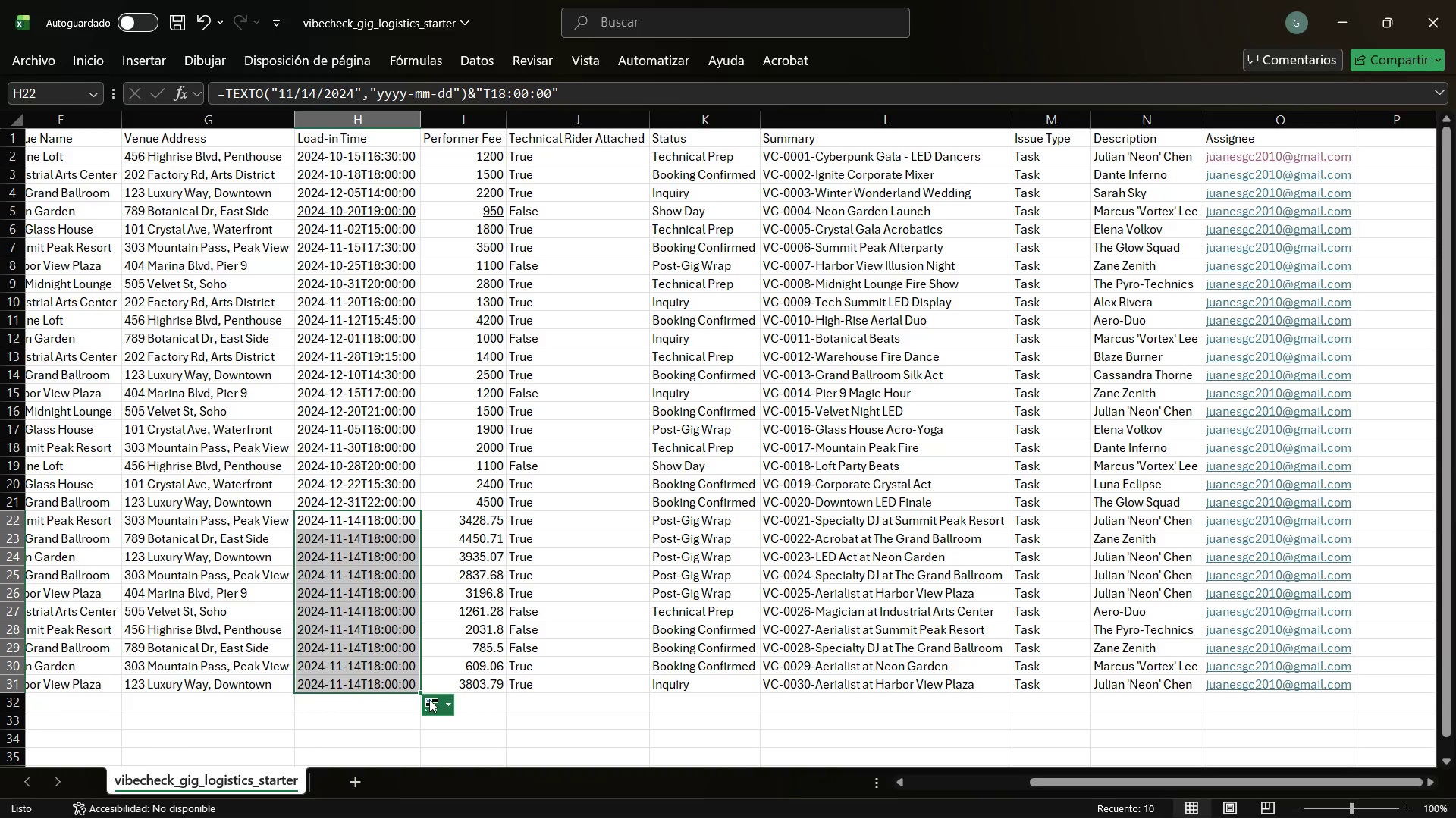 
left_click([429, 699])
 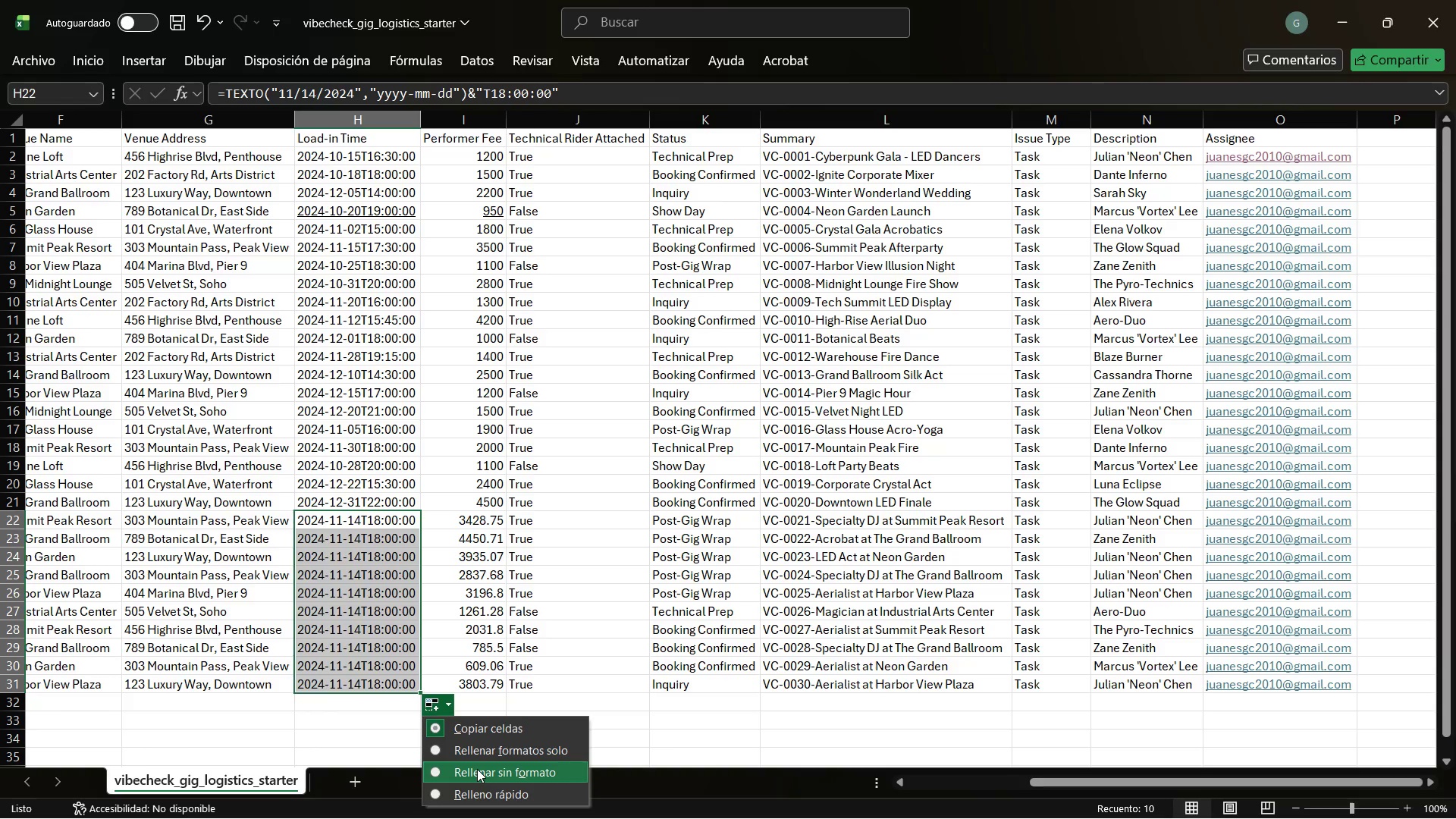 
left_click([477, 791])
 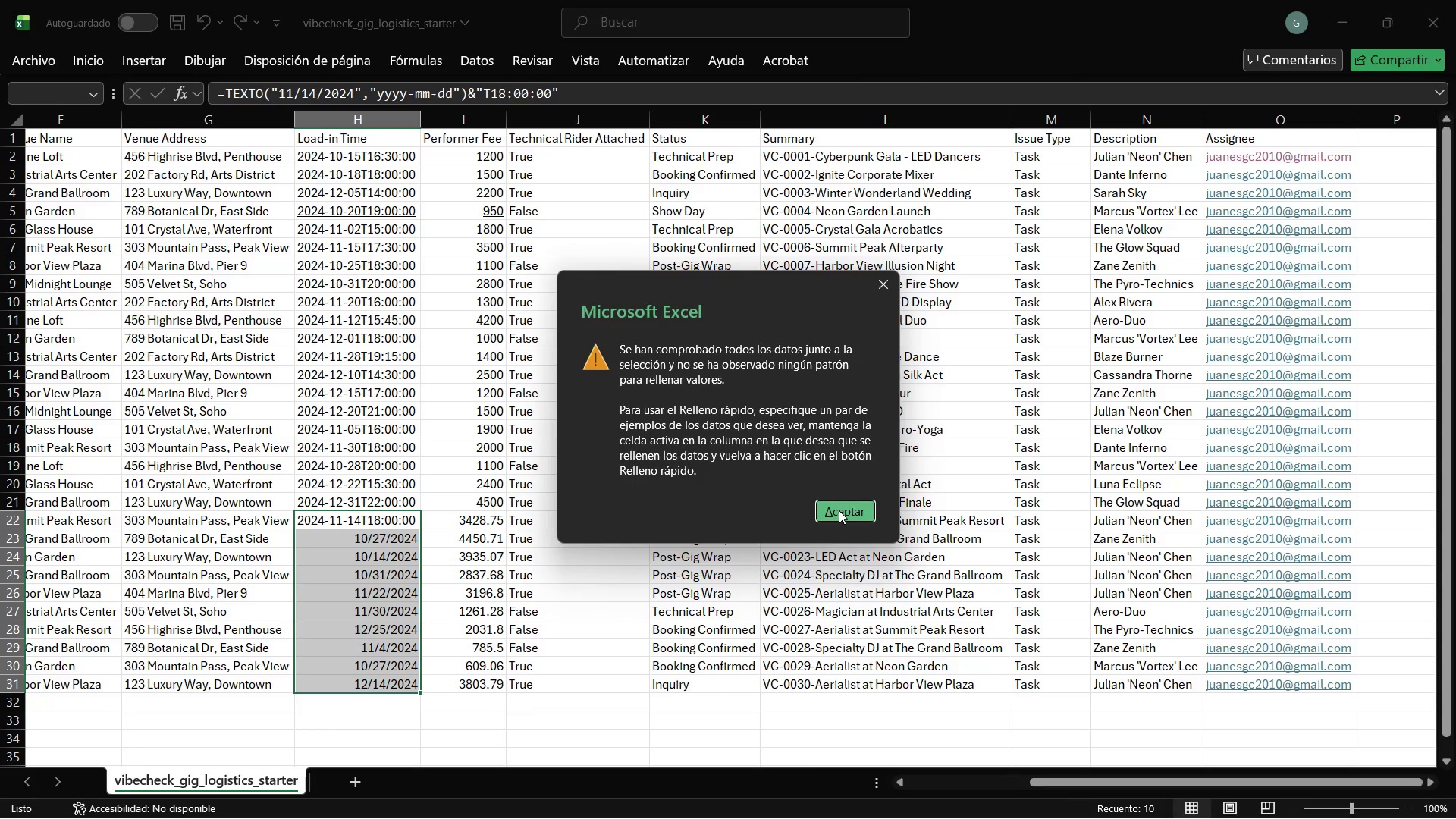 
left_click([843, 513])
 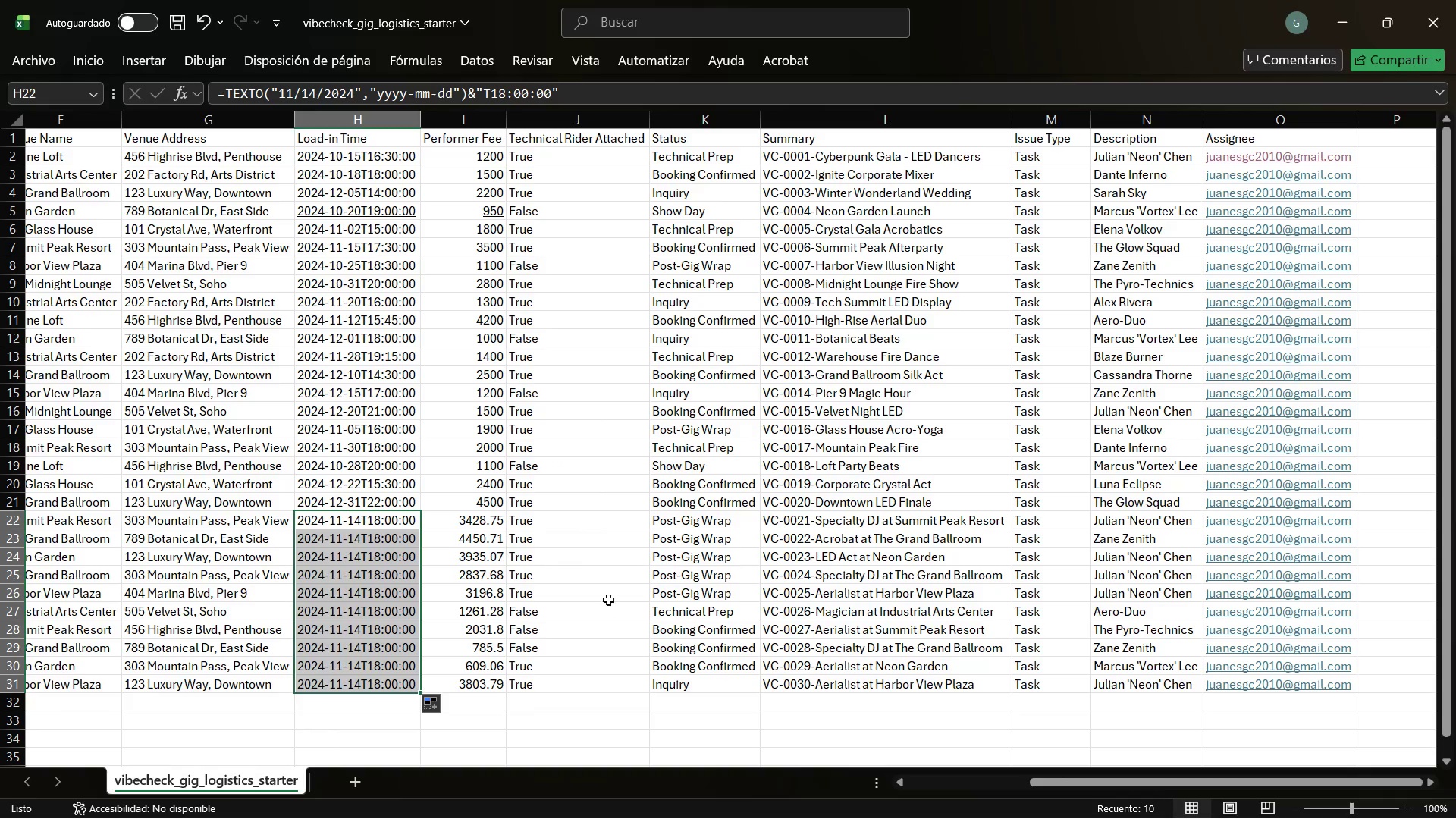 
left_click([528, 694])
 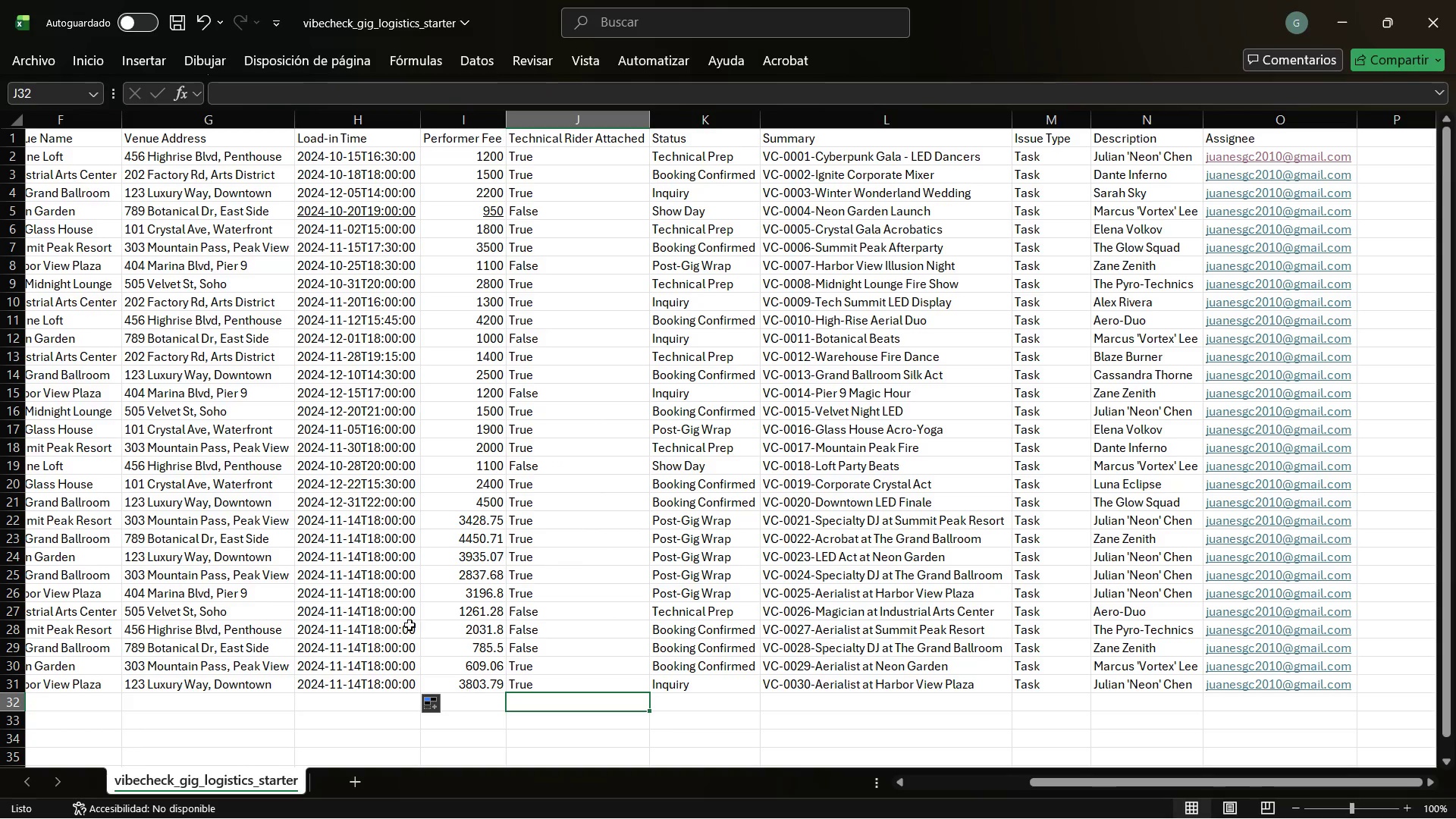 
left_click([400, 613])
 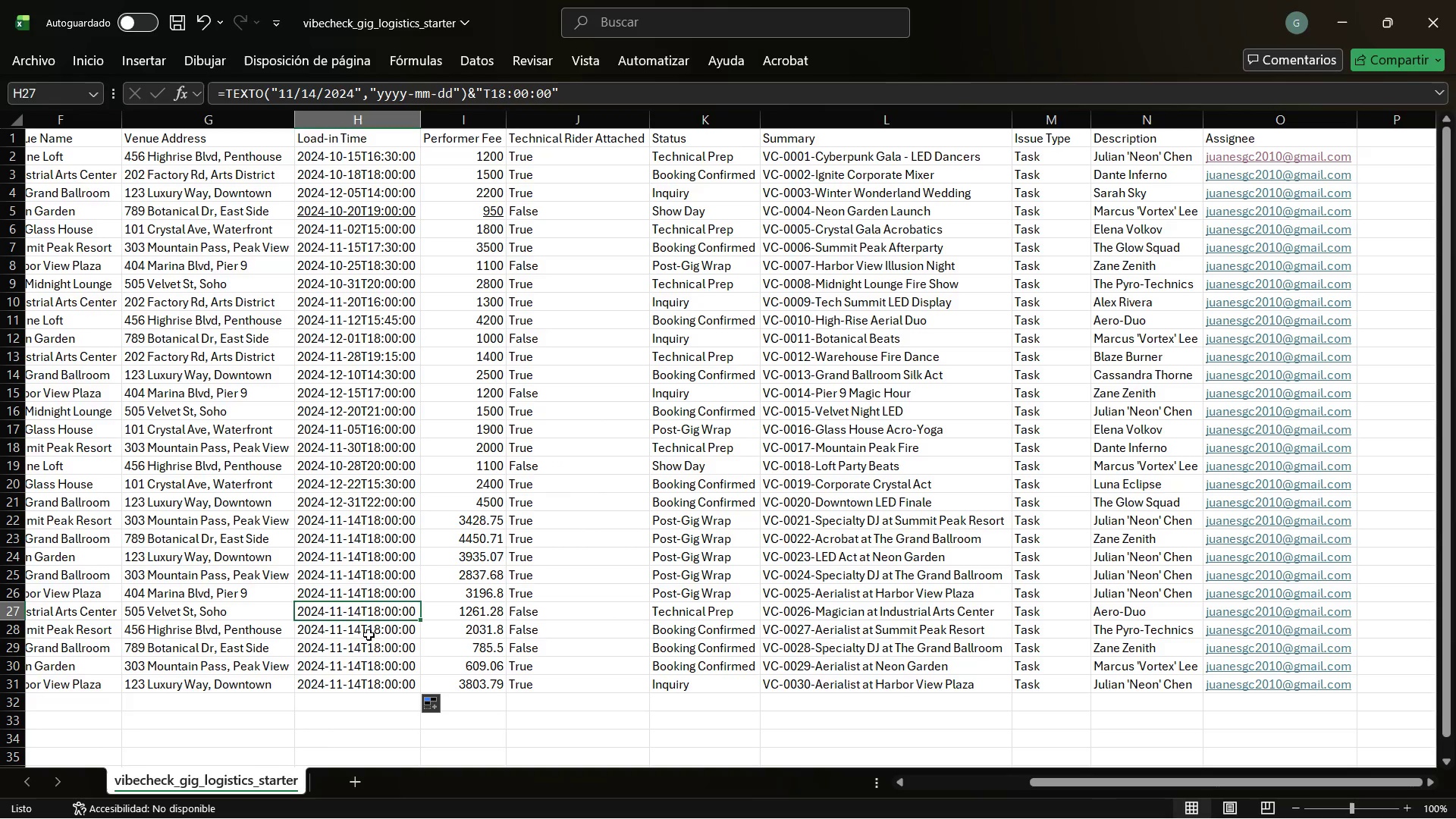 
left_click([369, 635])
 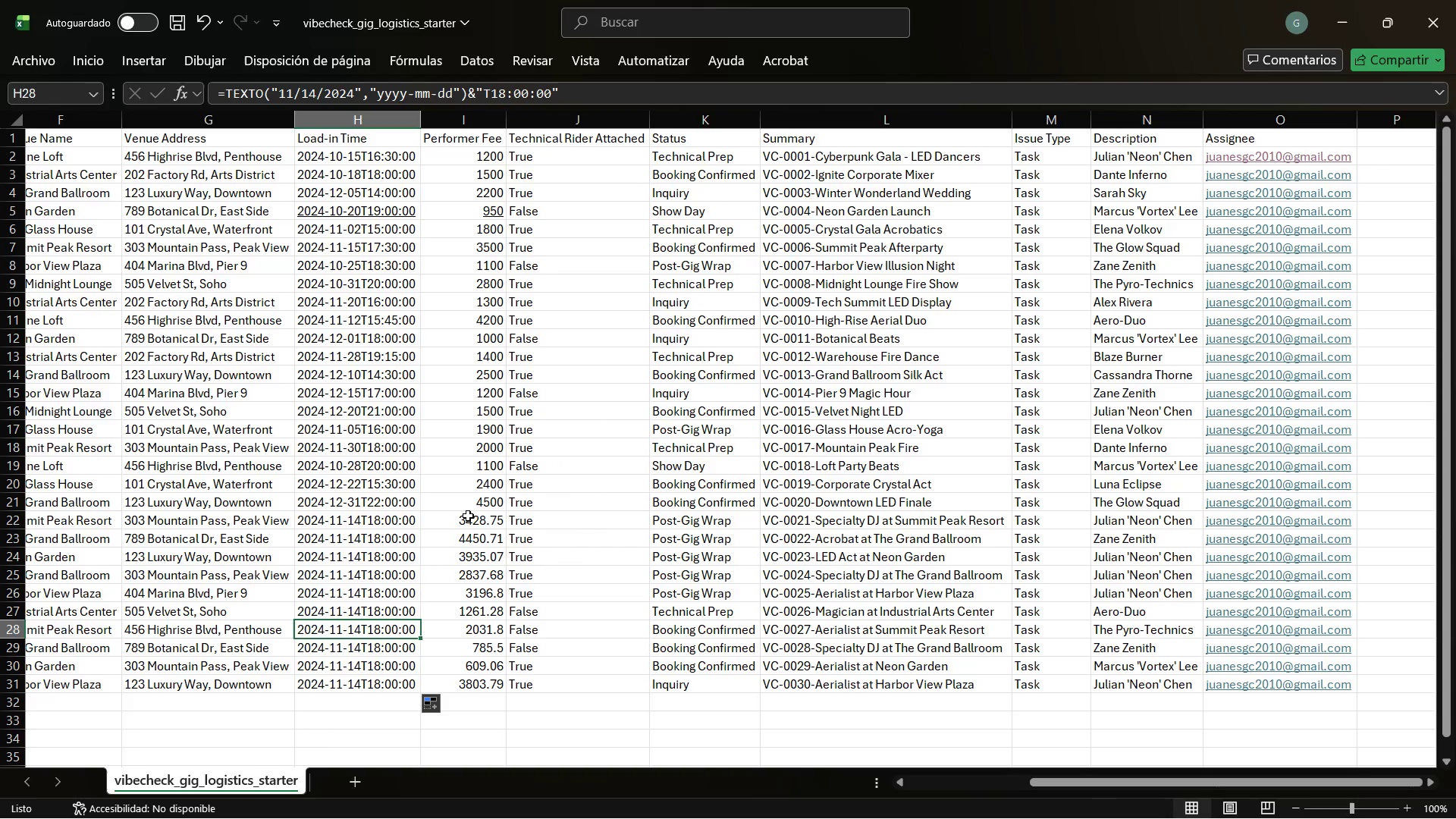 
key(Control+ControlLeft)
 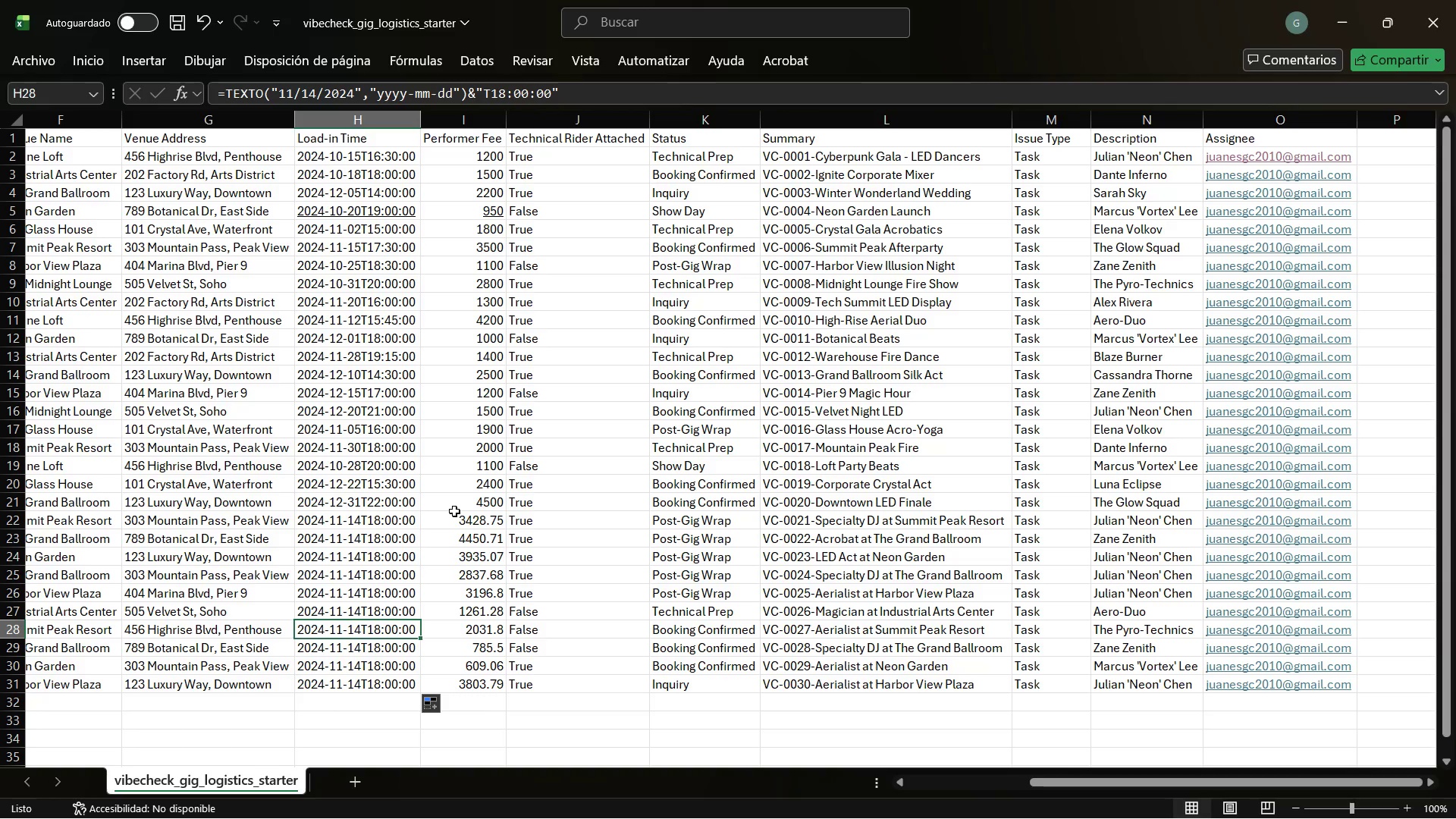 
key(Control+Z)
 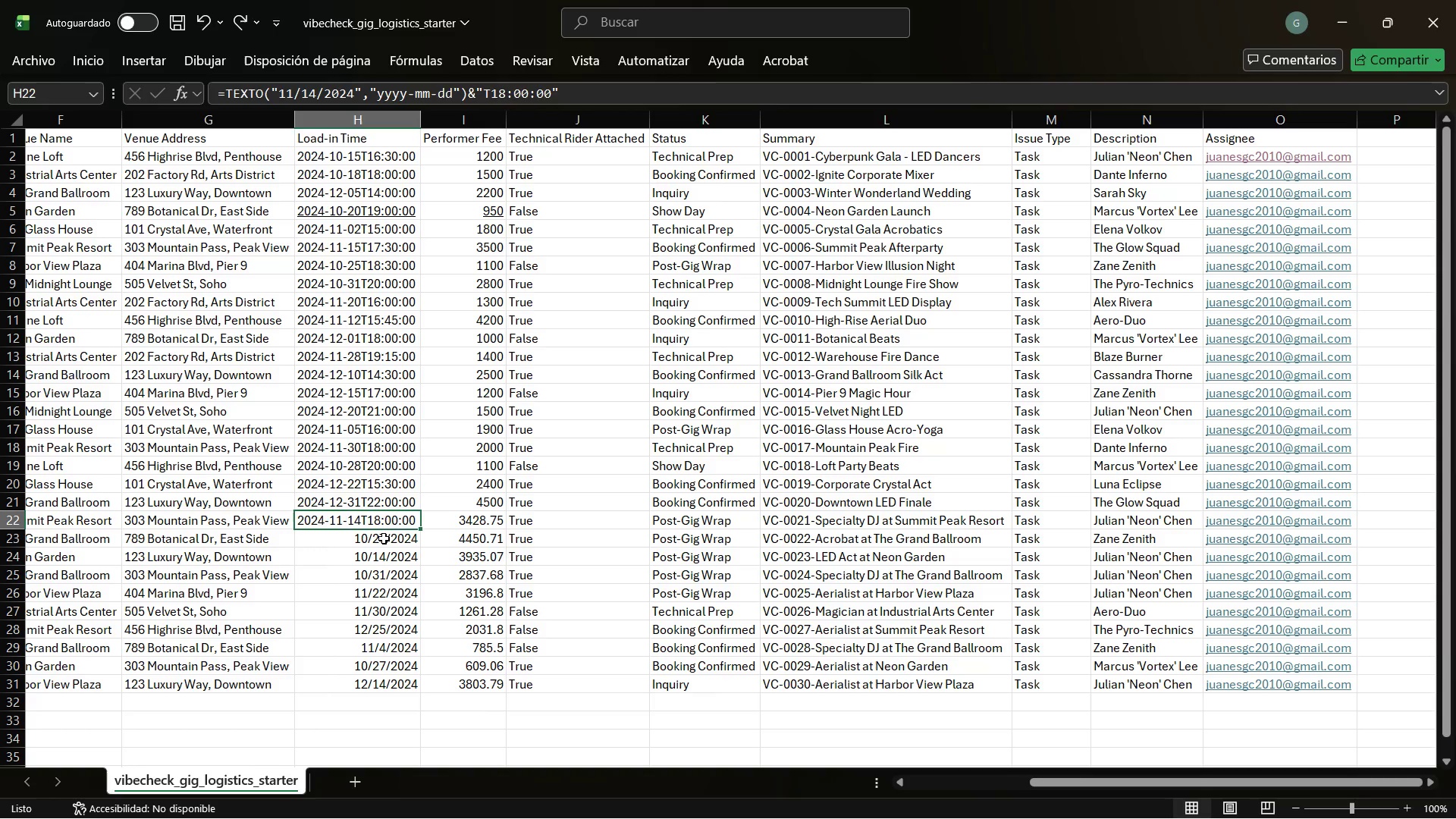 
left_click([384, 538])
 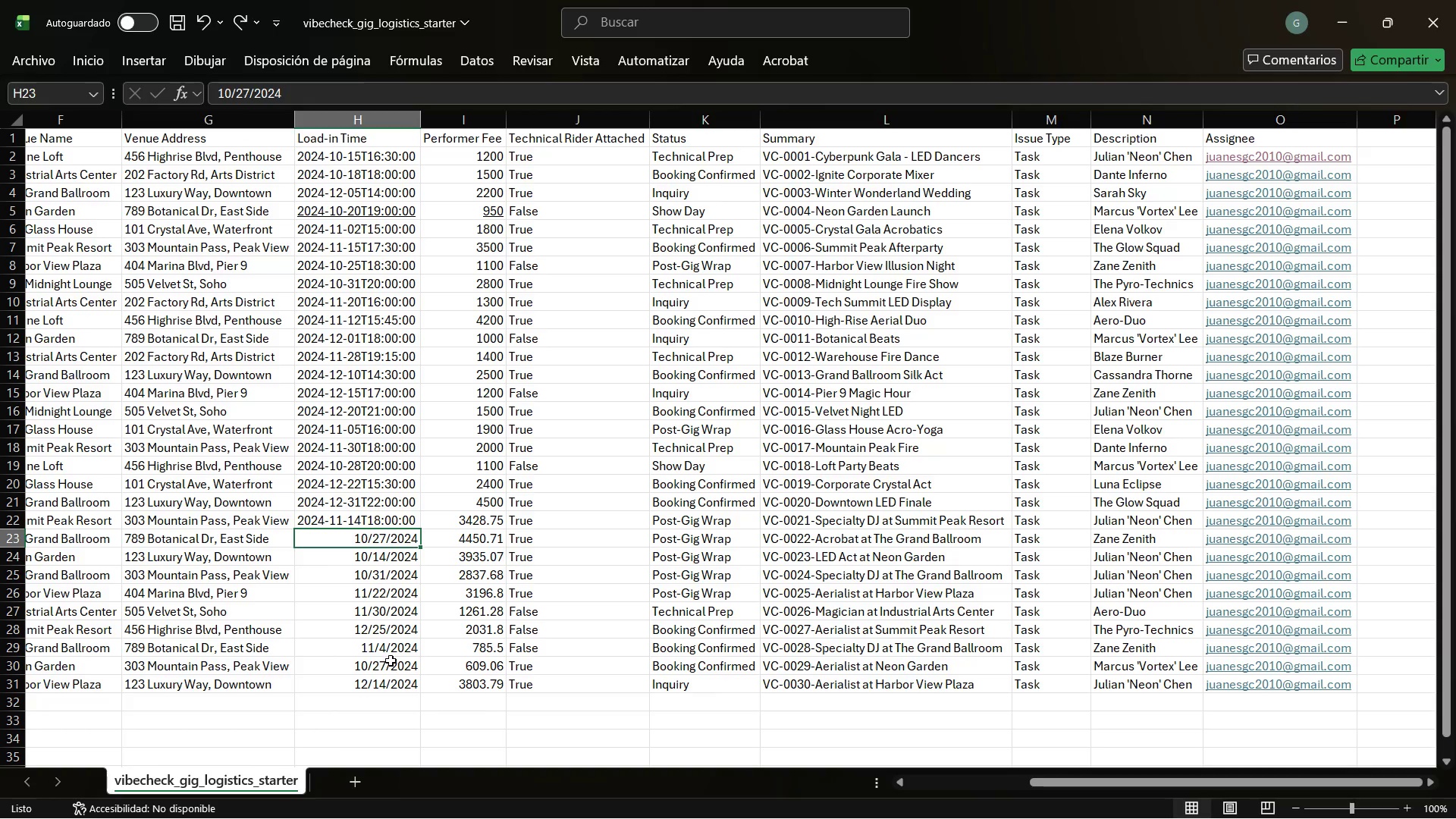 
scroll: coordinate [420, 641], scroll_direction: down, amount: 3.0
 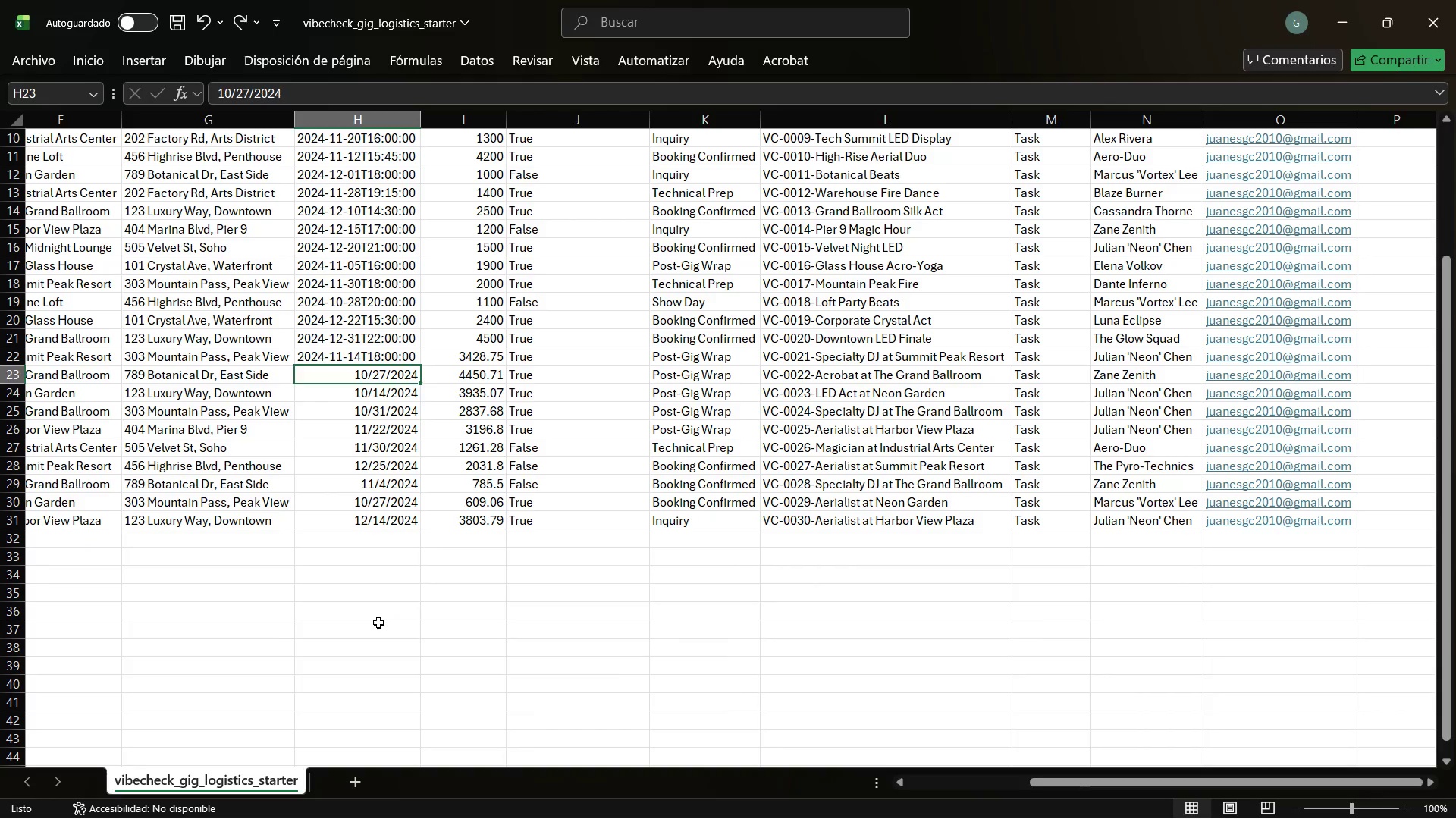 
left_click([378, 623])
 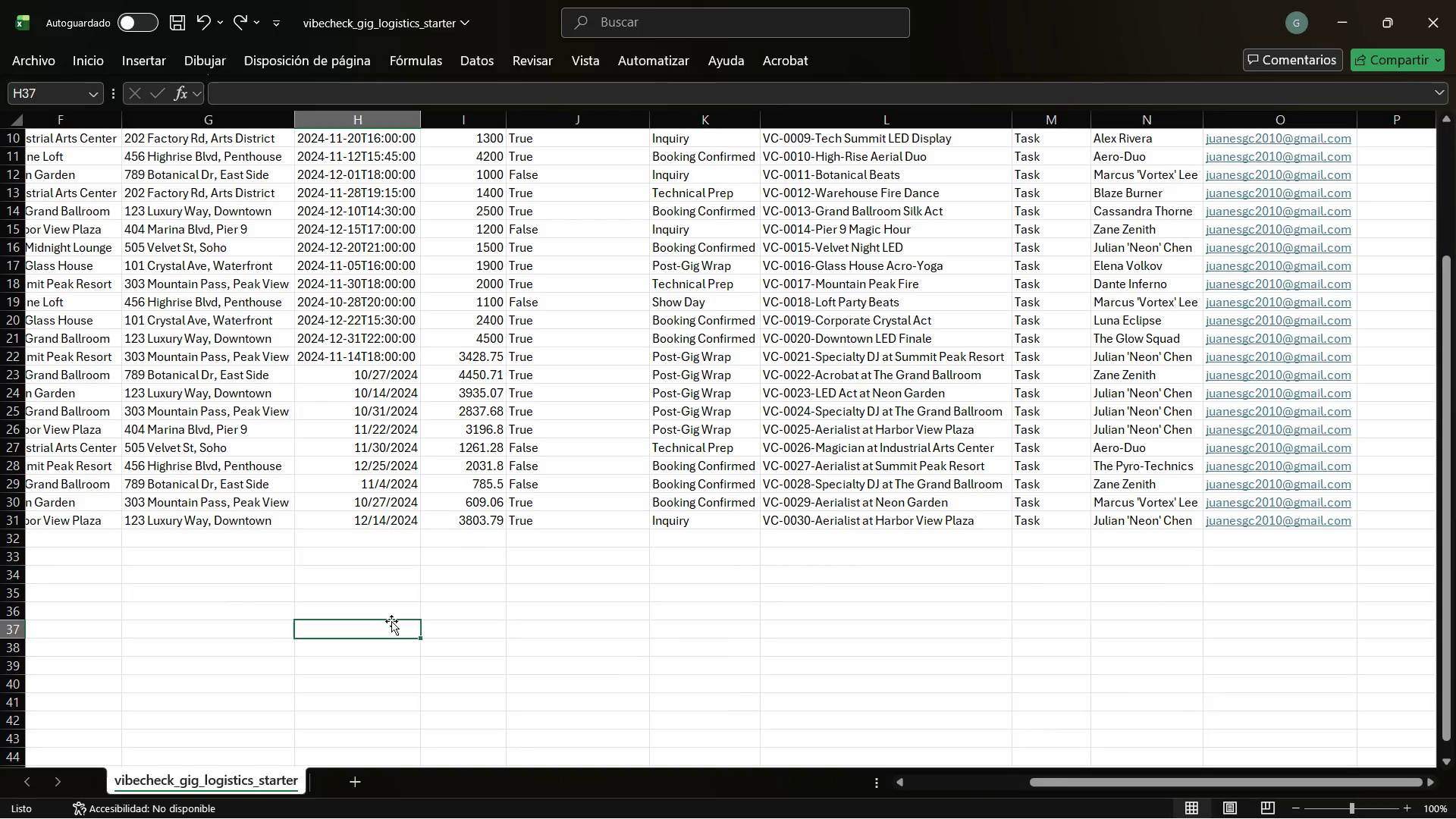 
type(27 10)
 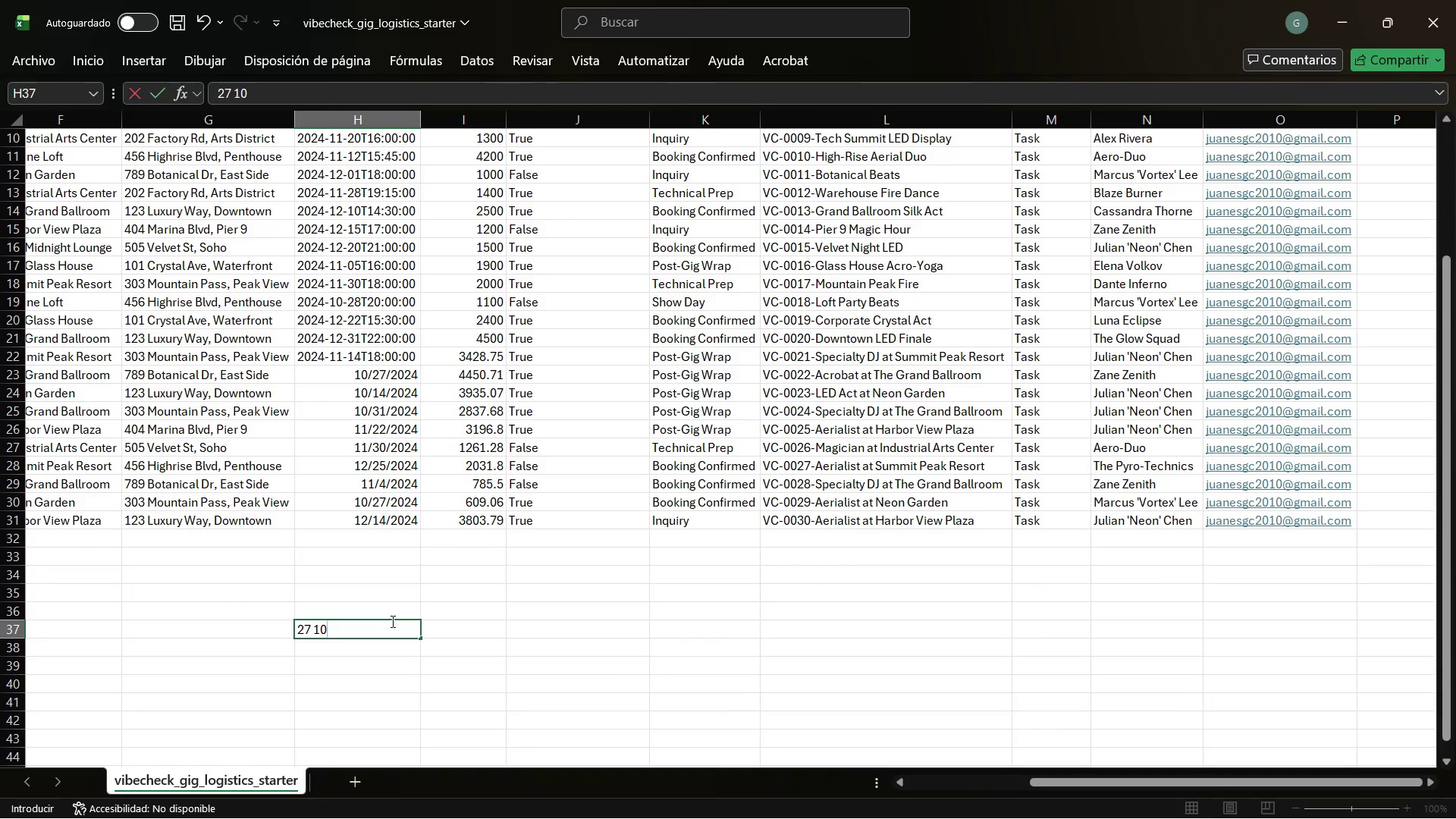 
key(Enter)
 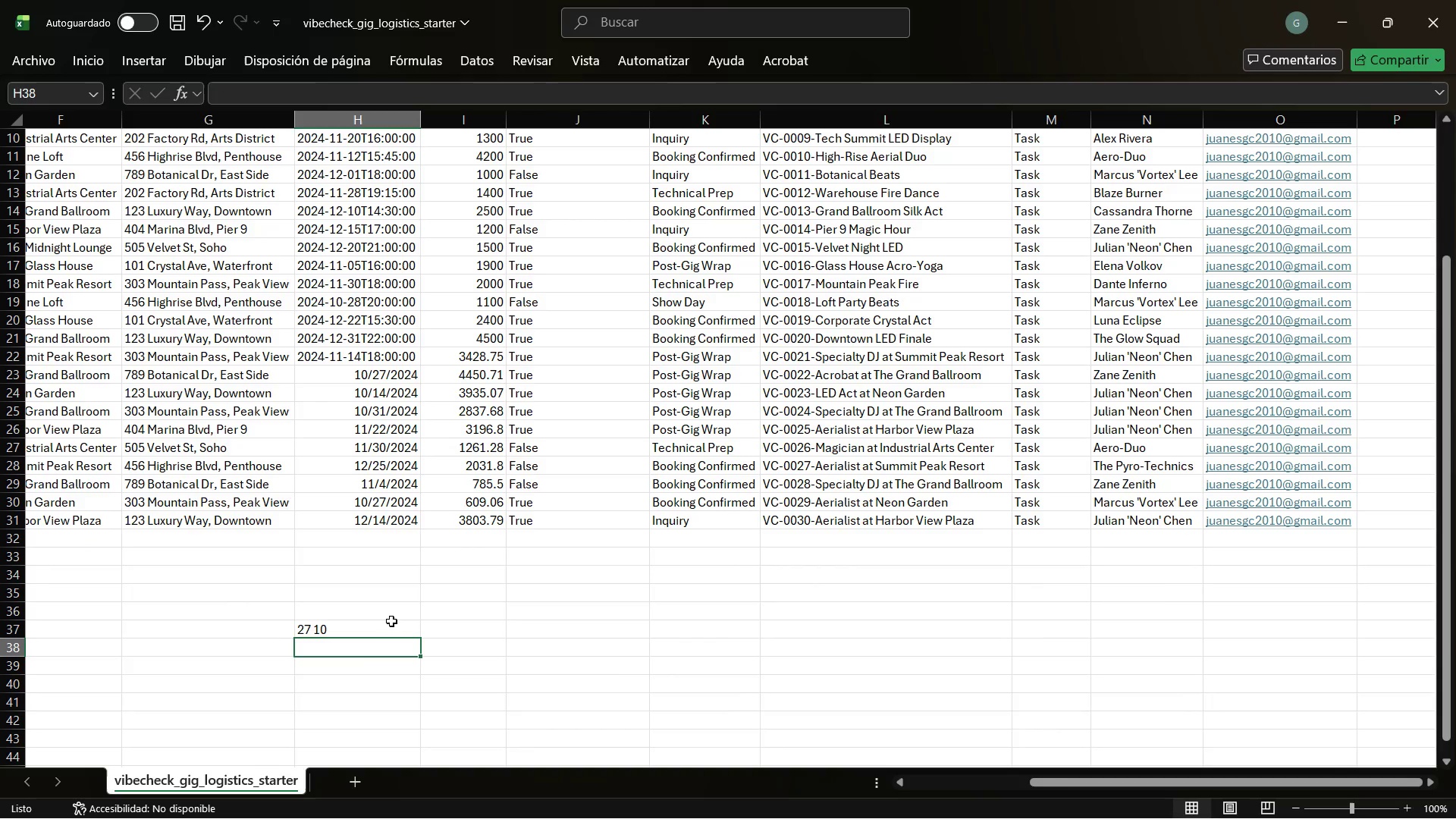 
type(14 10)
 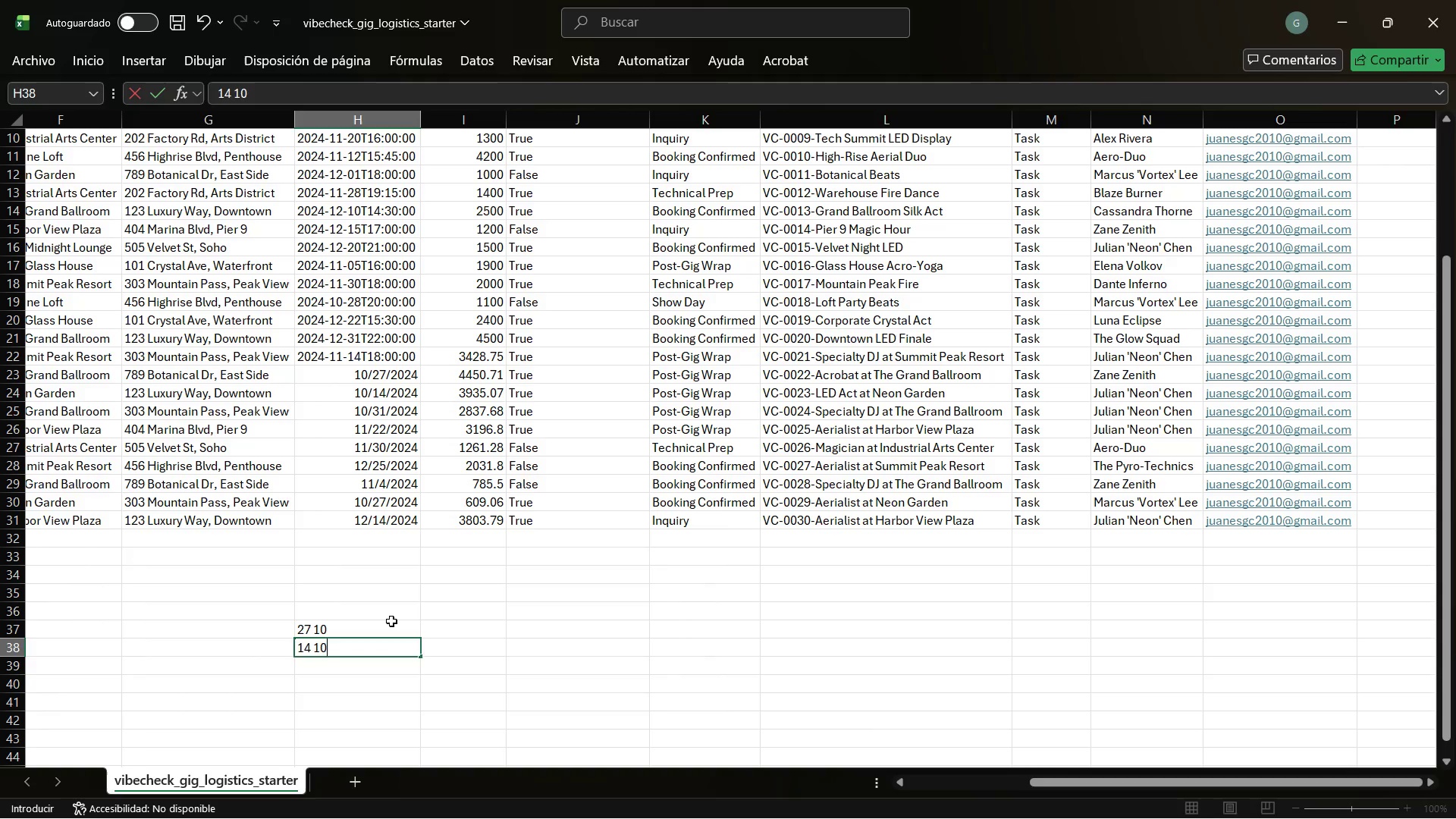 
key(Enter)
 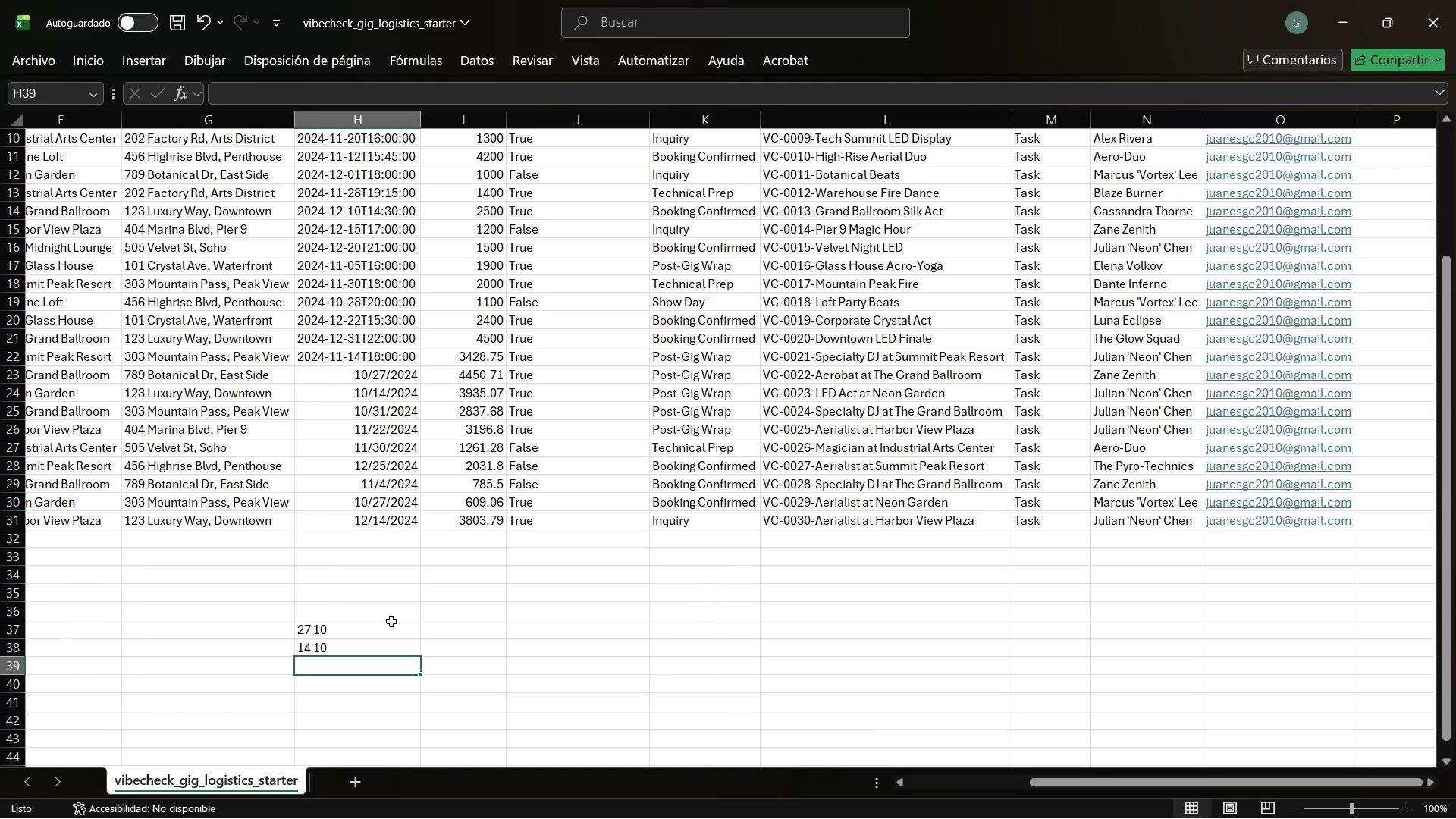 
type(11)
key(Backspace)
key(Backspace)
key(Backspace)
type(22)
key(Backspace)
key(Backspace)
key(Backspace)
type(31 10)
 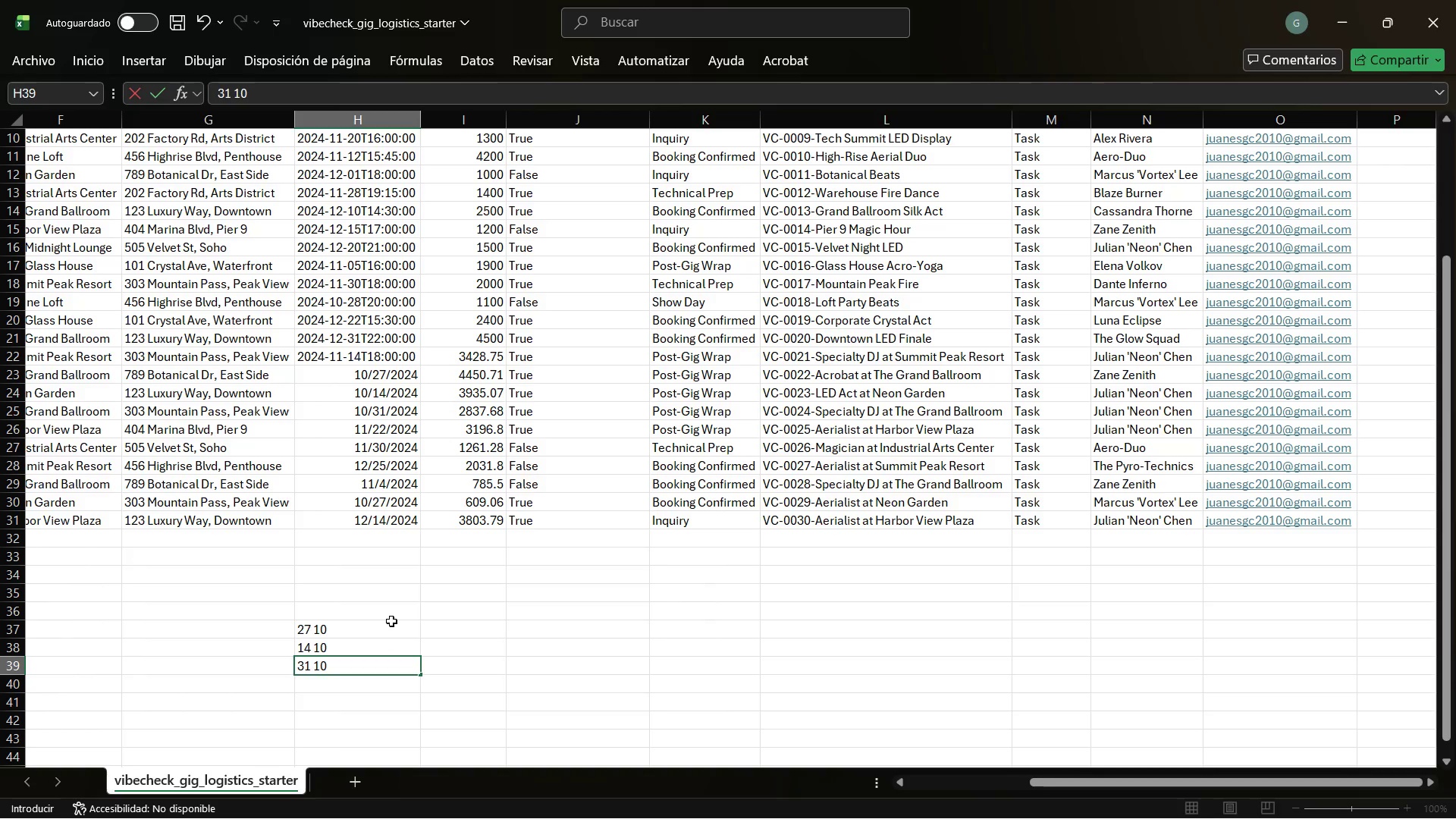 
key(ArrowUp)
 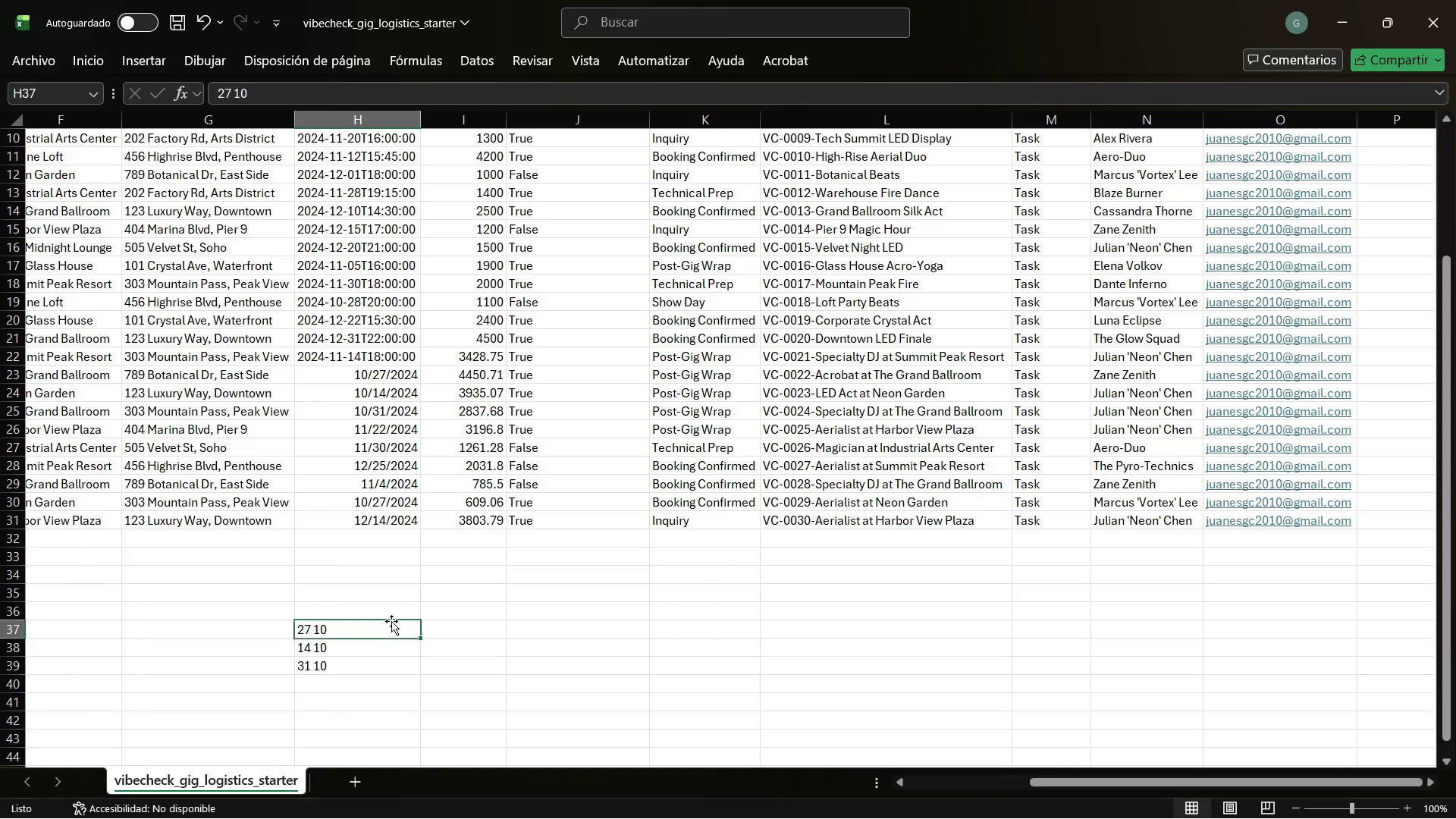 
key(ArrowUp)
 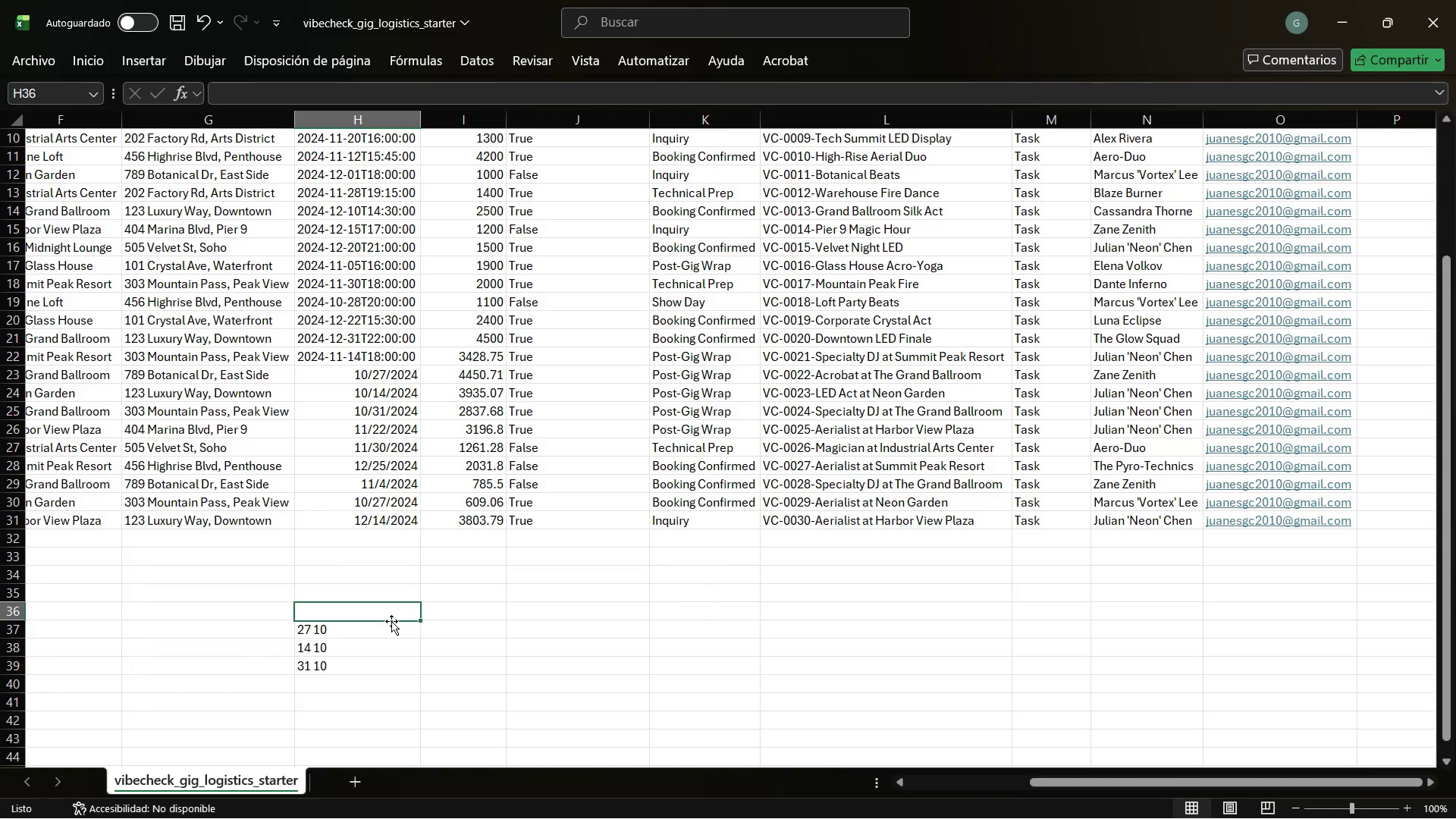 
key(ArrowUp)
 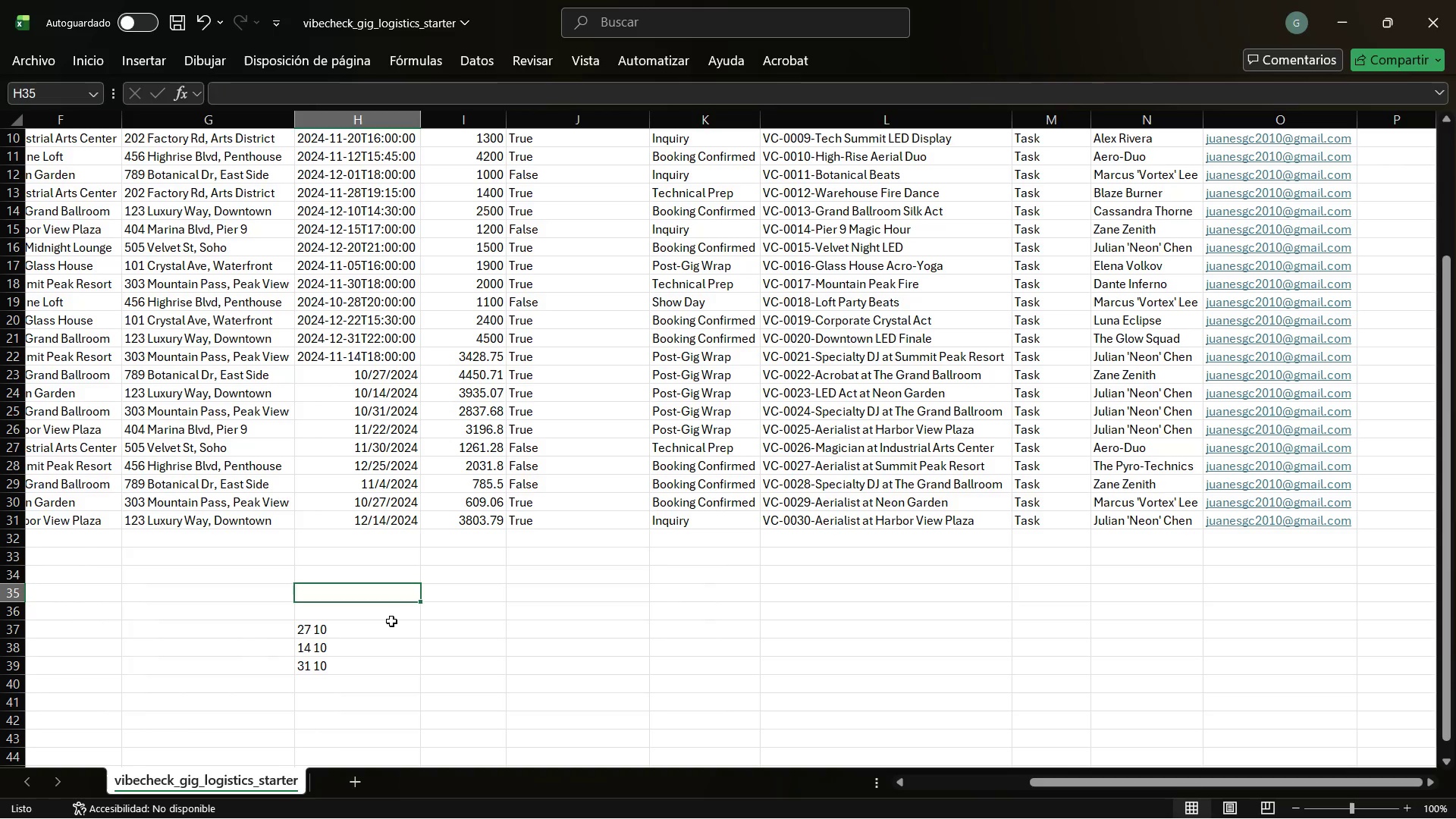 
key(ArrowUp)
 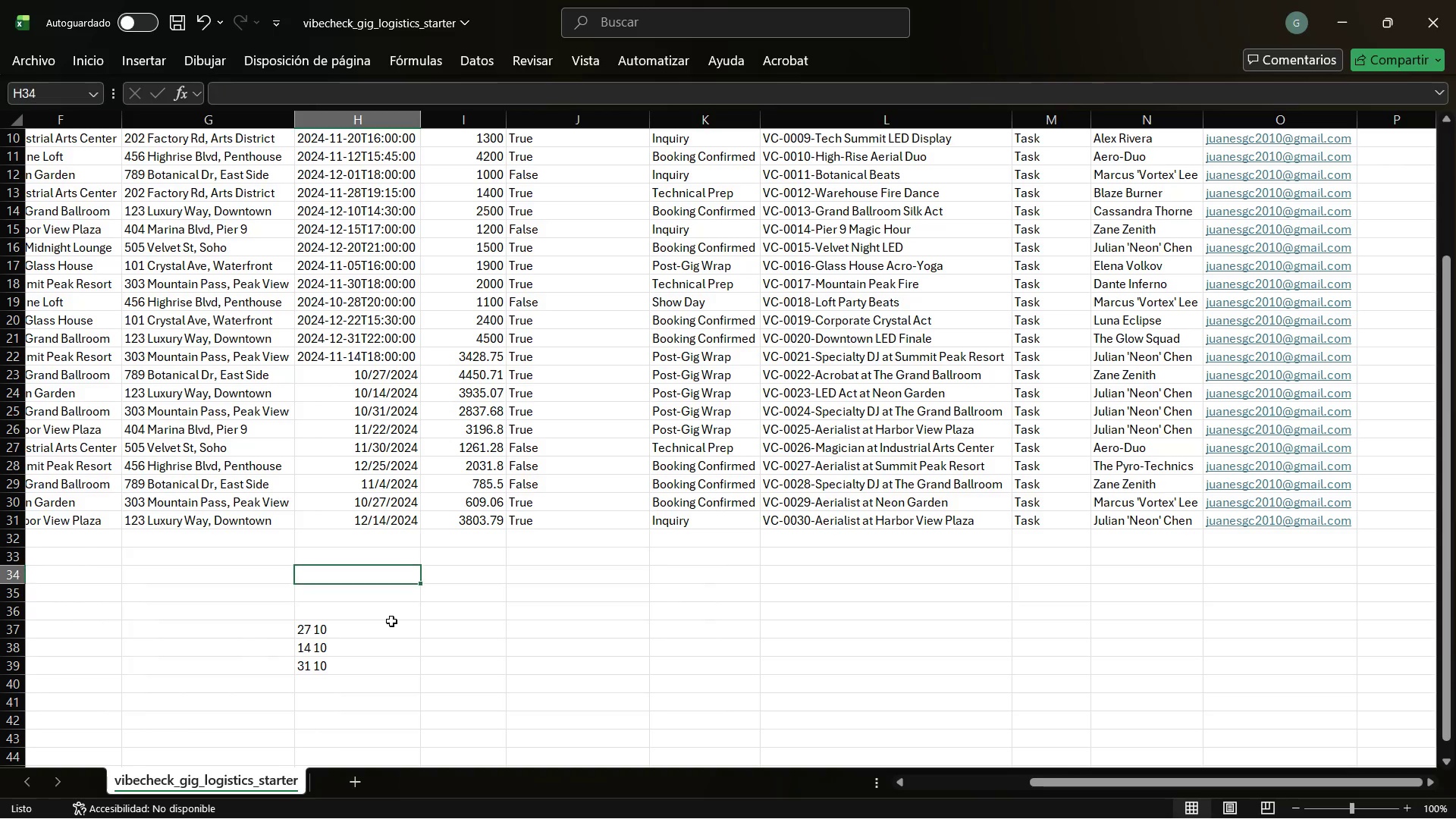 
hold_key(key=ArrowUp, duration=0.91)
 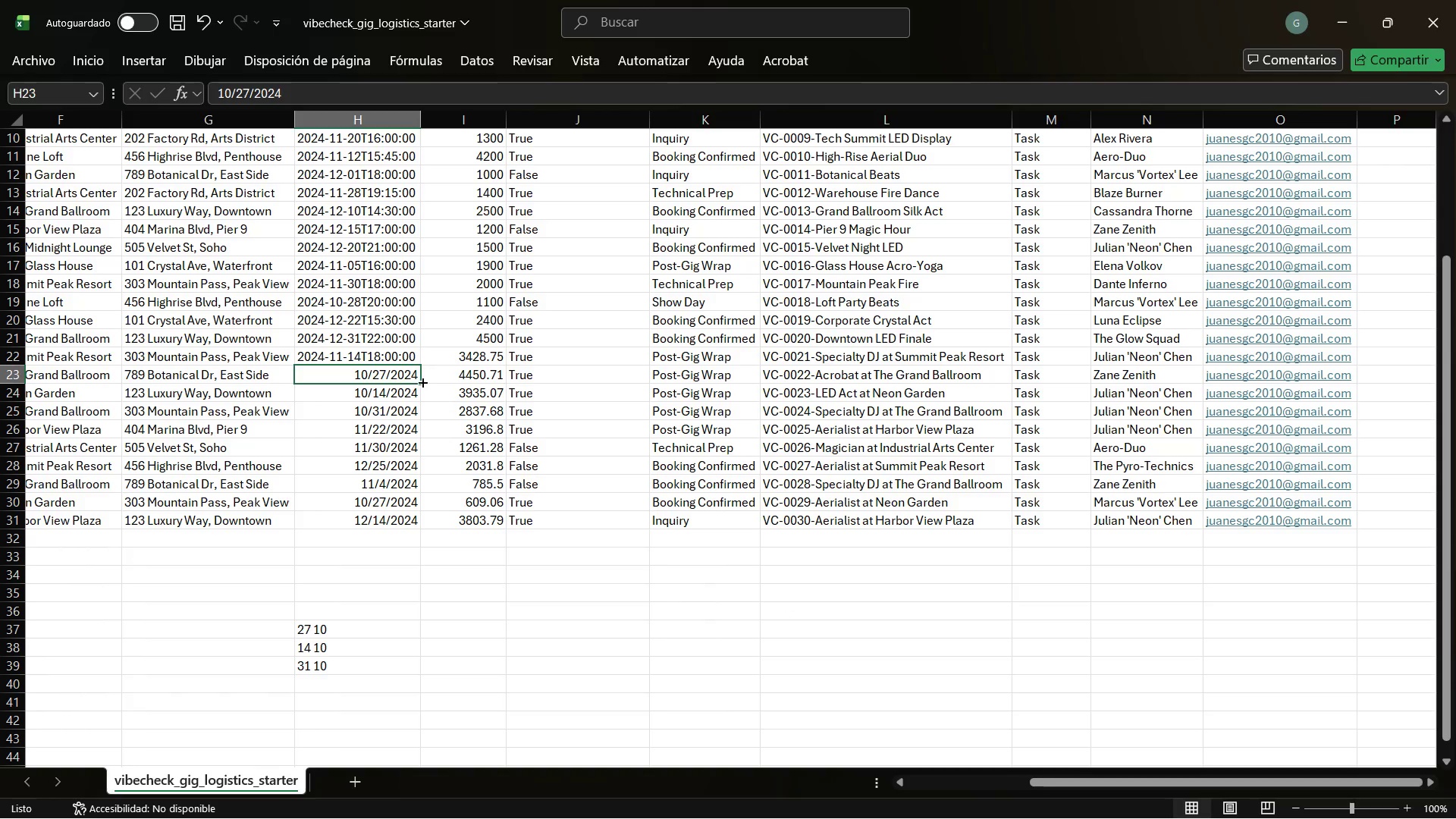 
left_click([409, 350])
 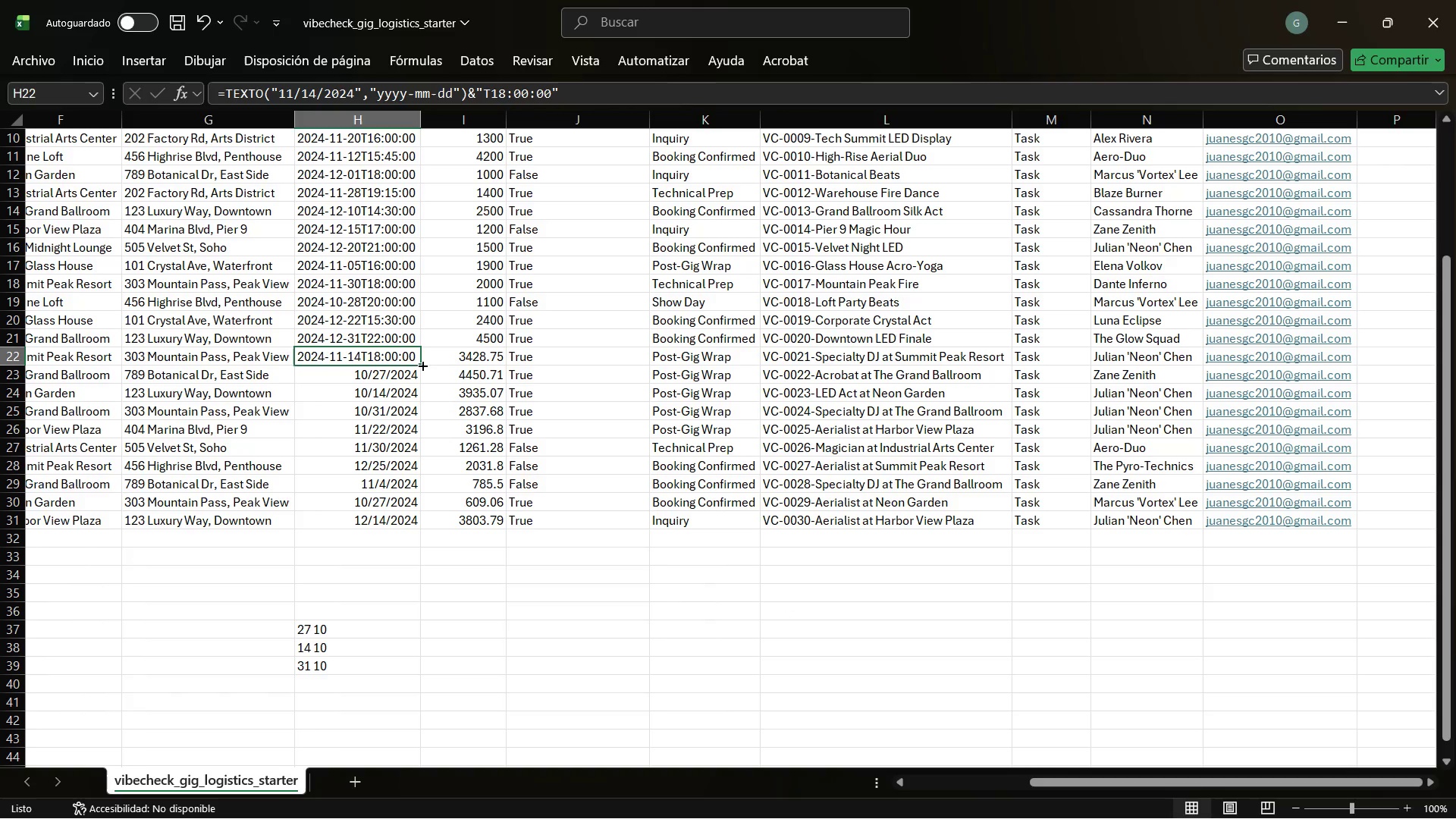 
left_click_drag(start_coordinate=[422, 365], to_coordinate=[419, 418])
 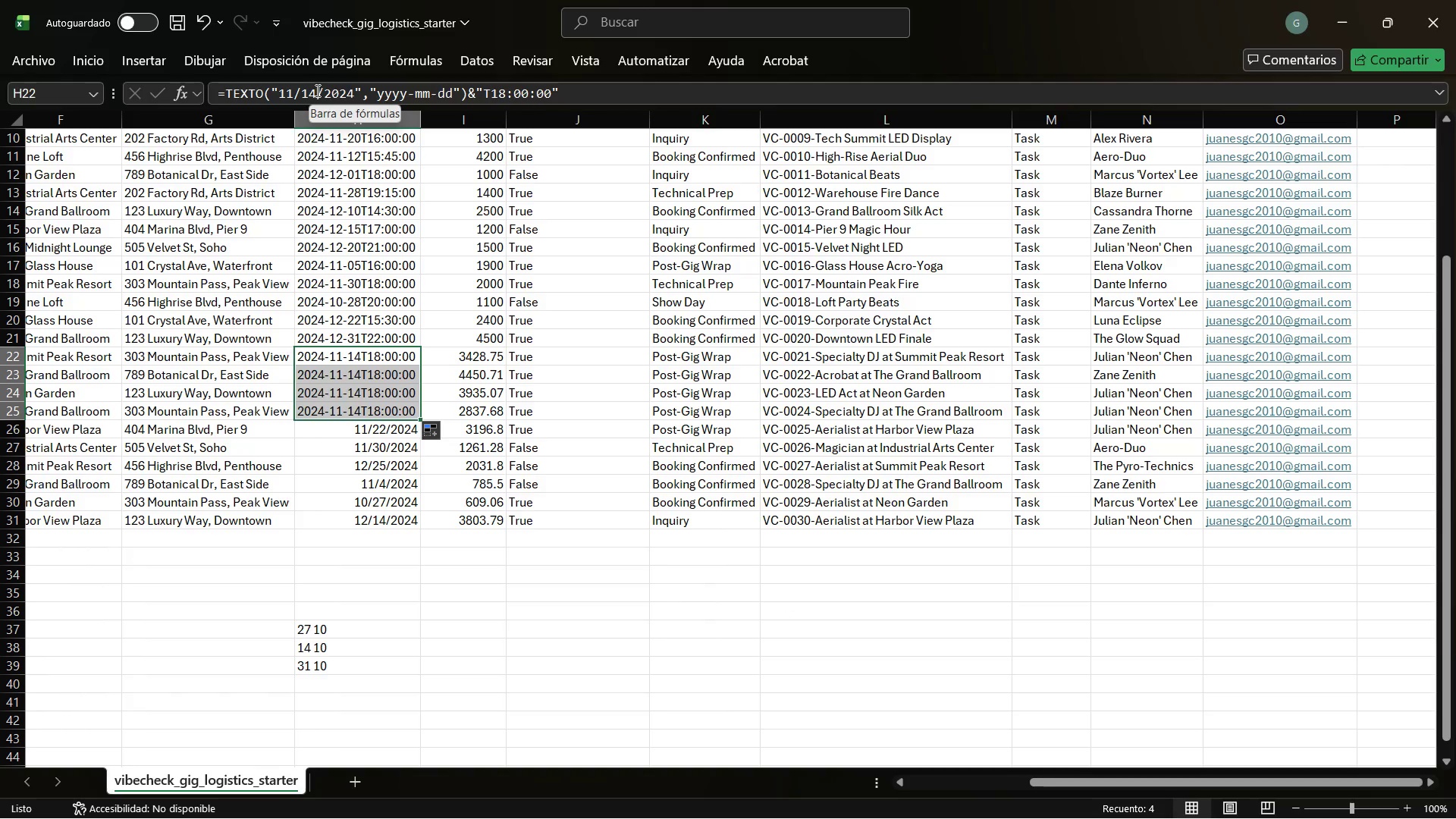 
left_click([282, 90])
 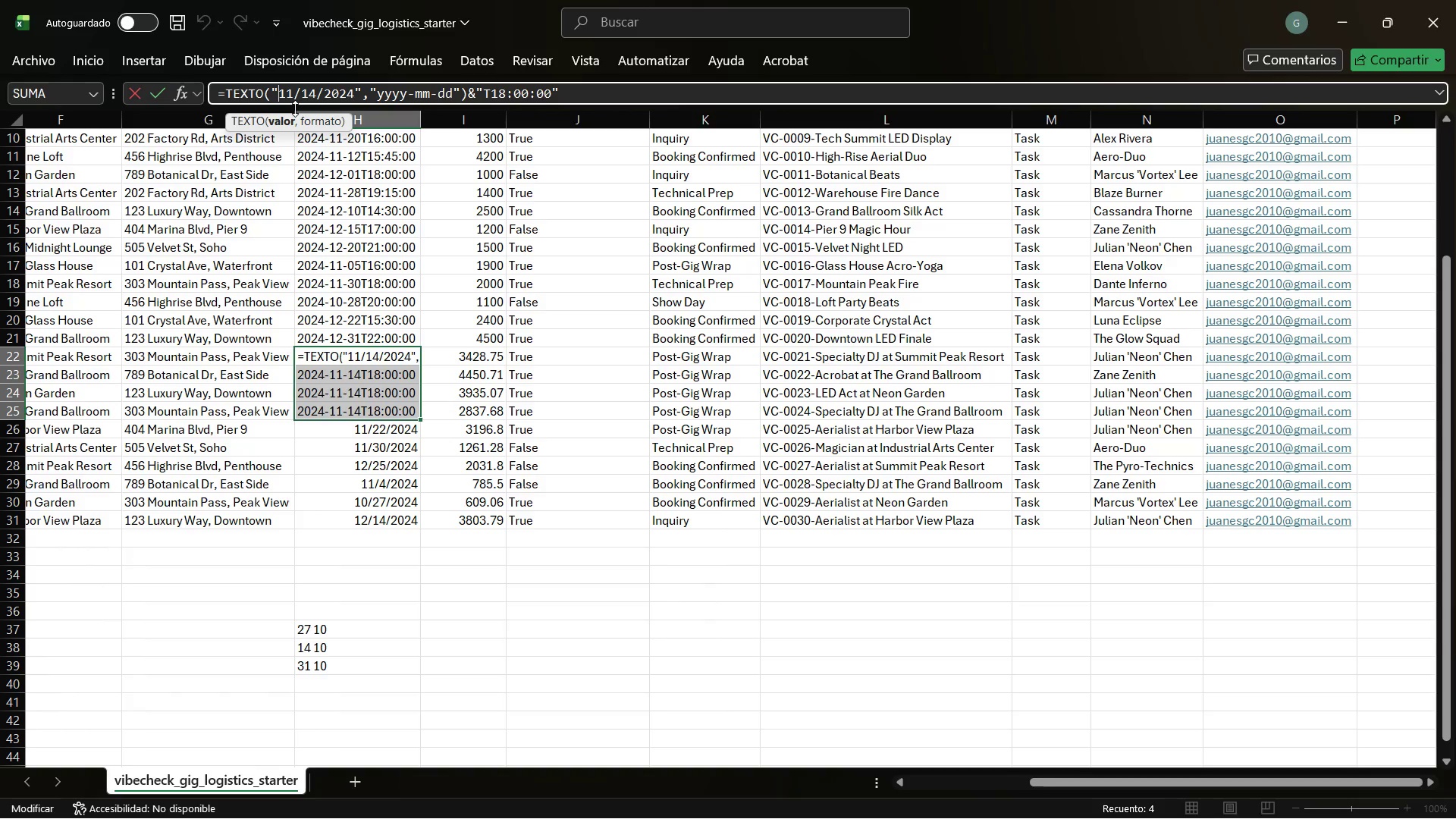 
wait(9.34)
 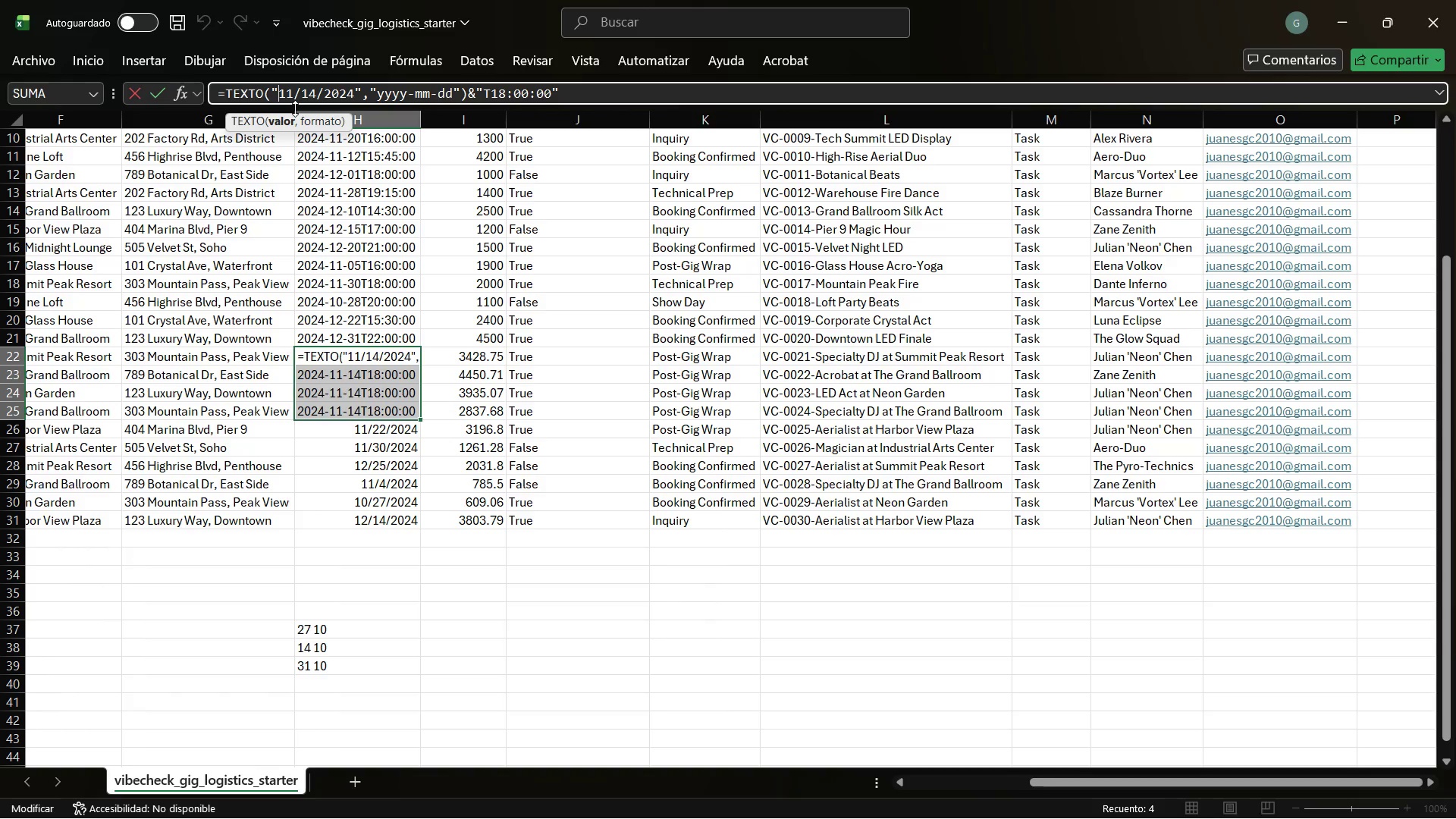 
key(ArrowRight)
 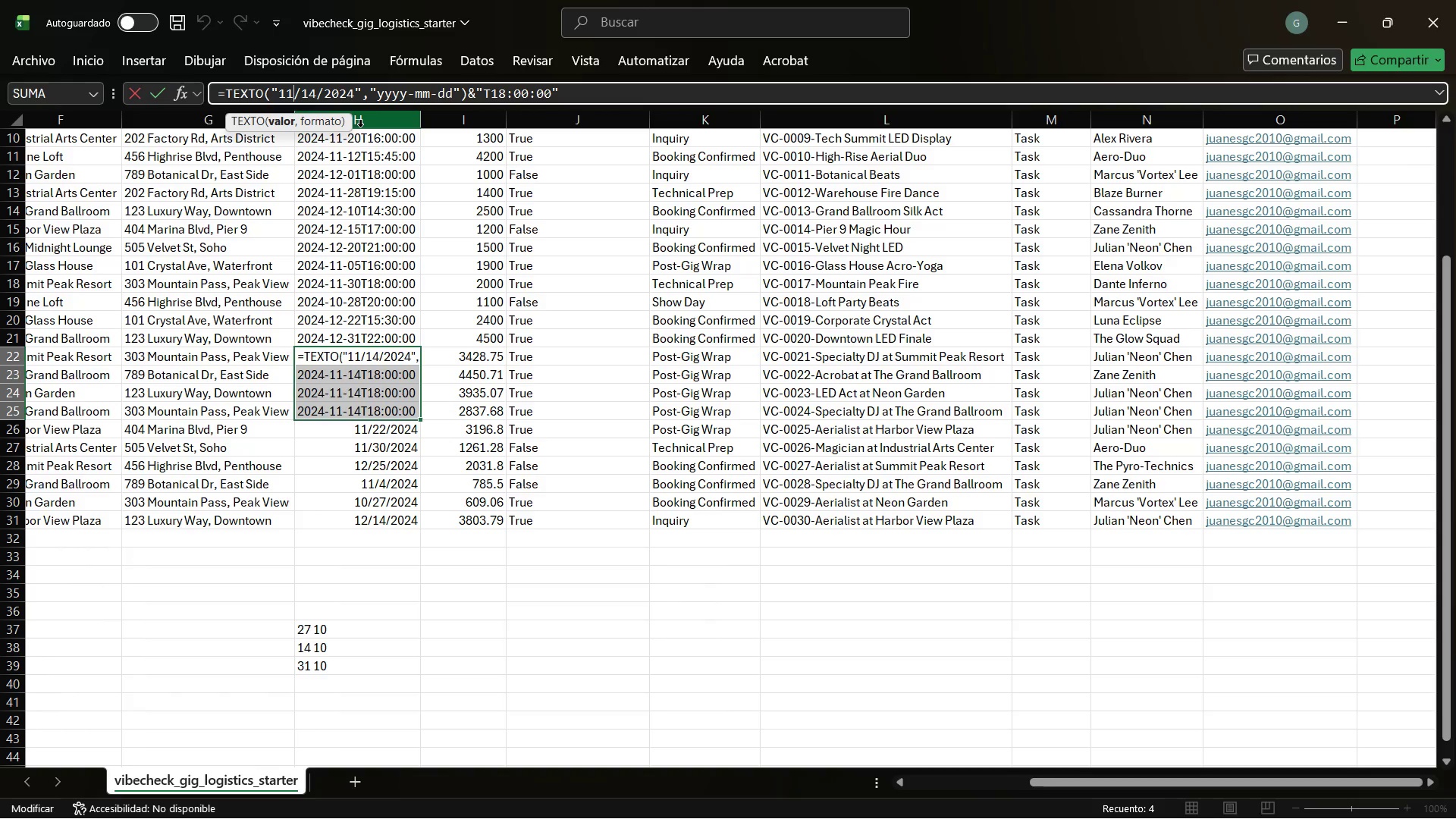 
key(ArrowRight)
 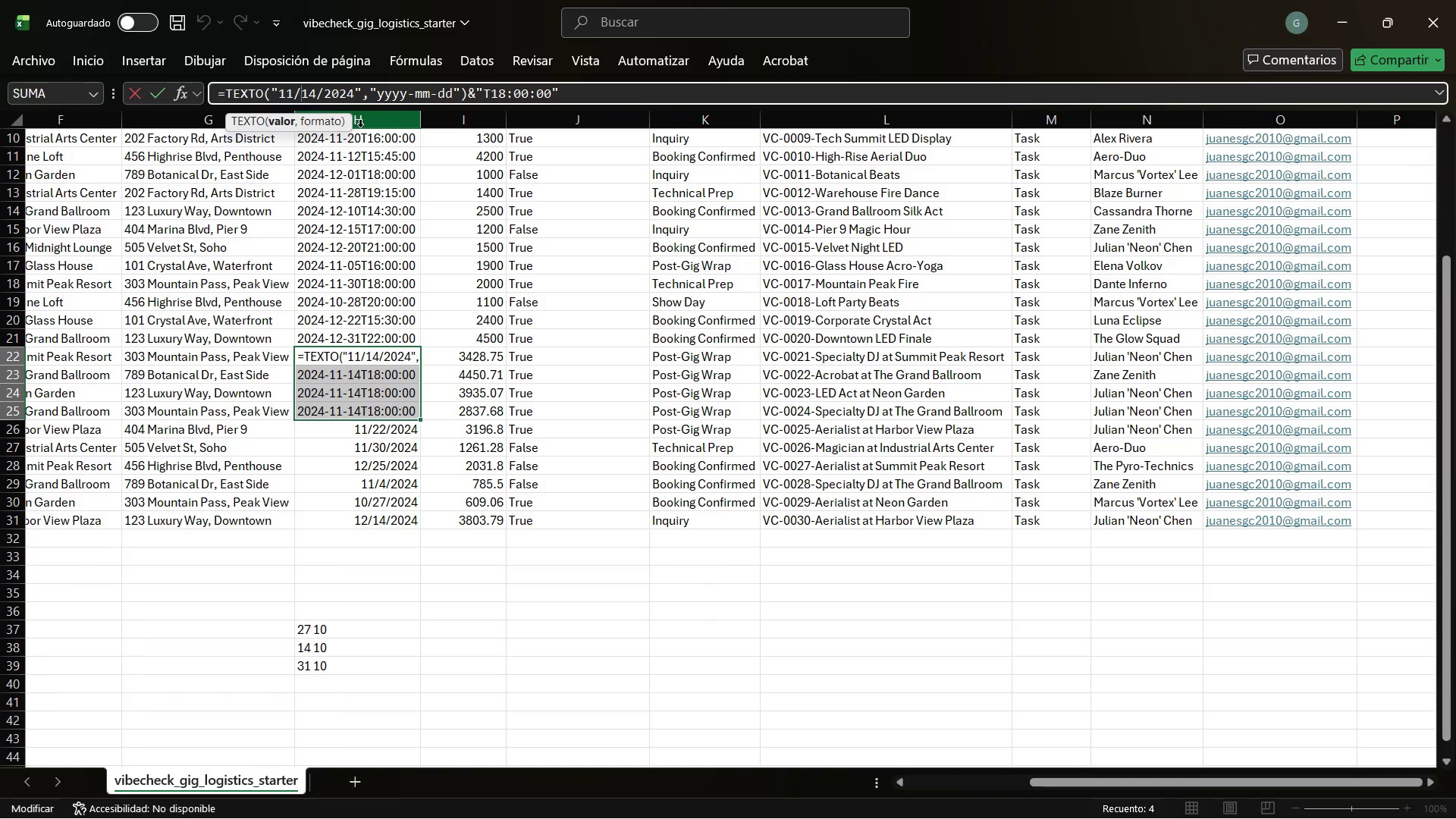 
key(ArrowRight)
 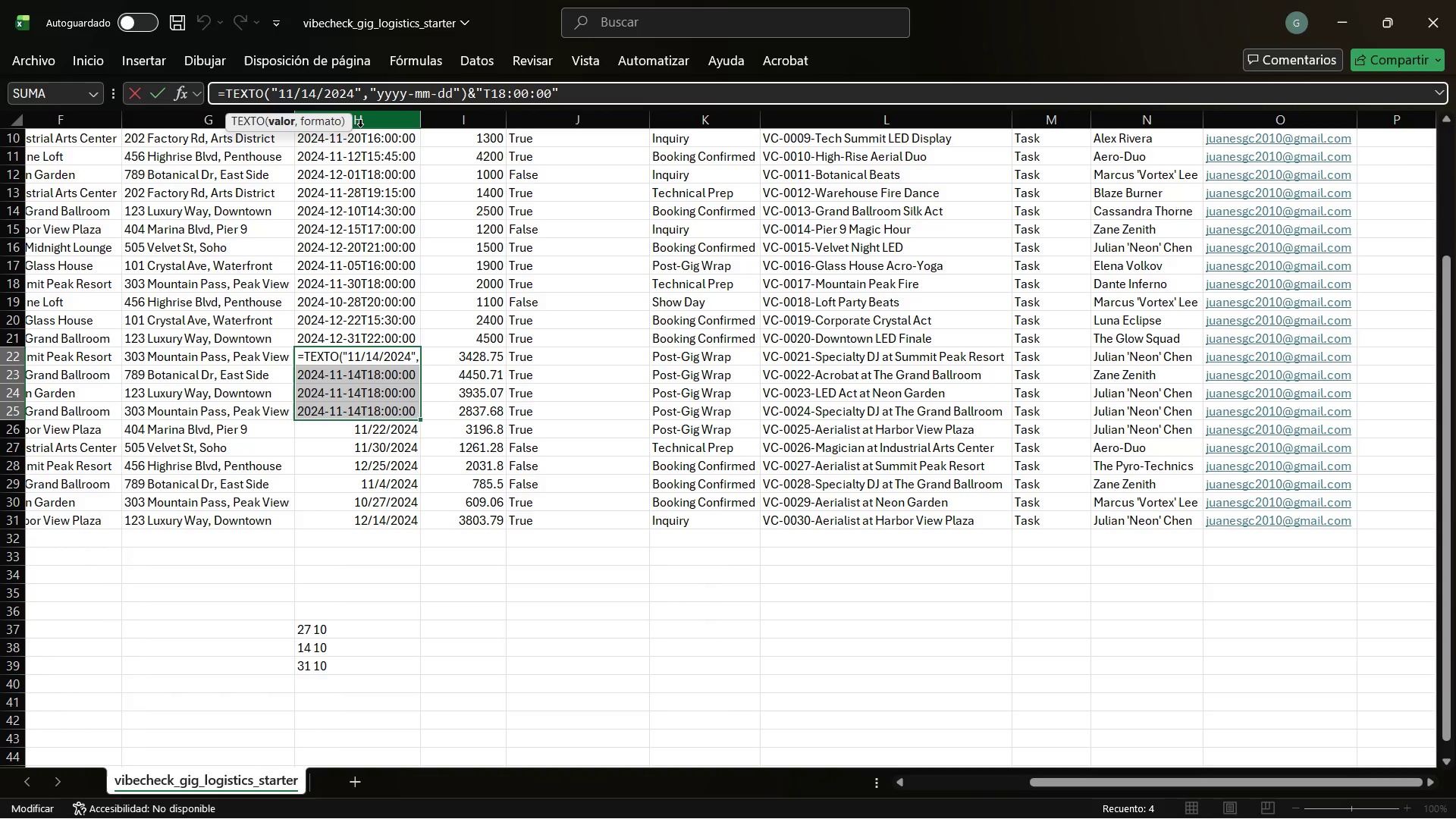 
key(ArrowRight)
 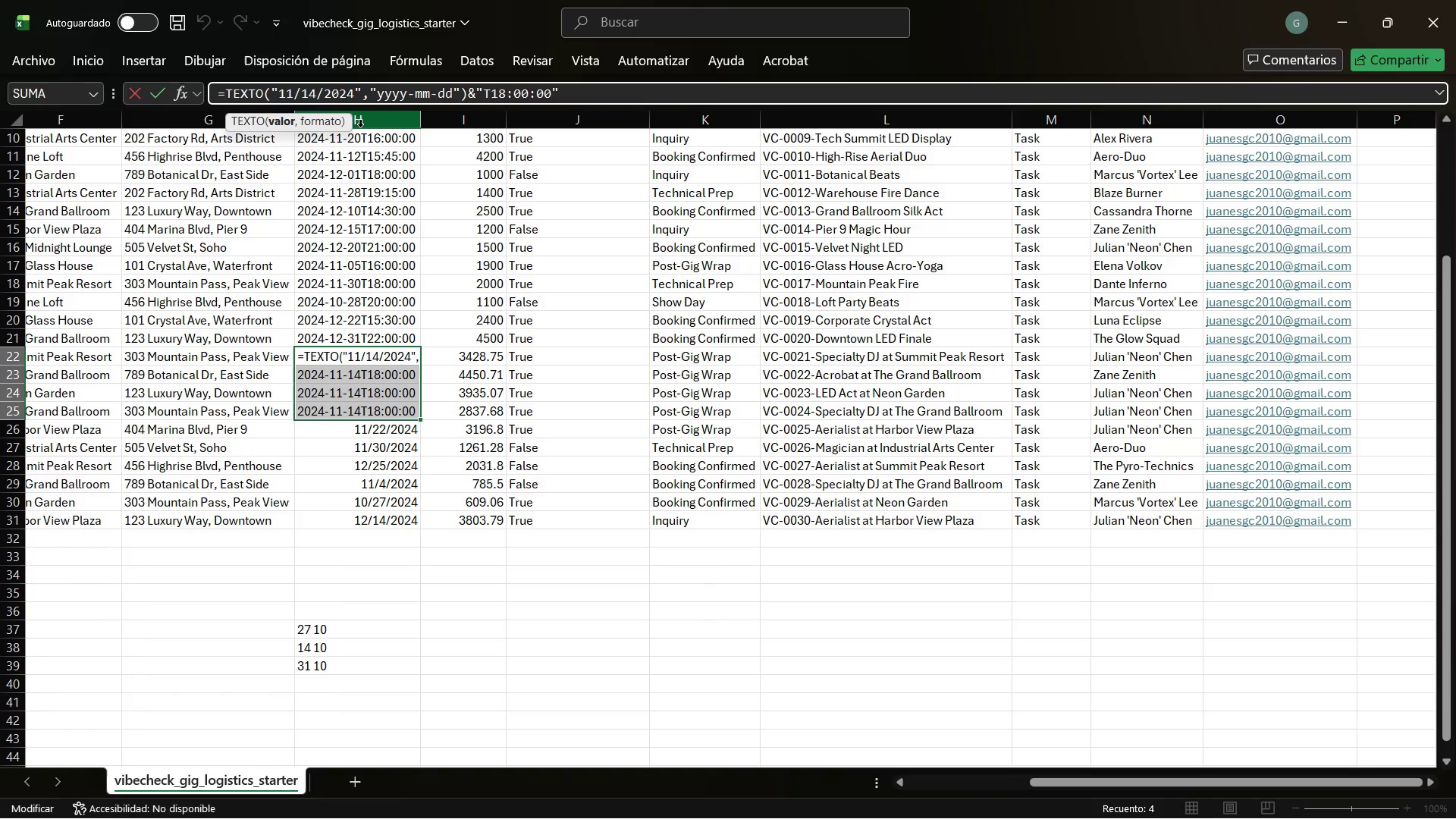 
key(ArrowLeft)
 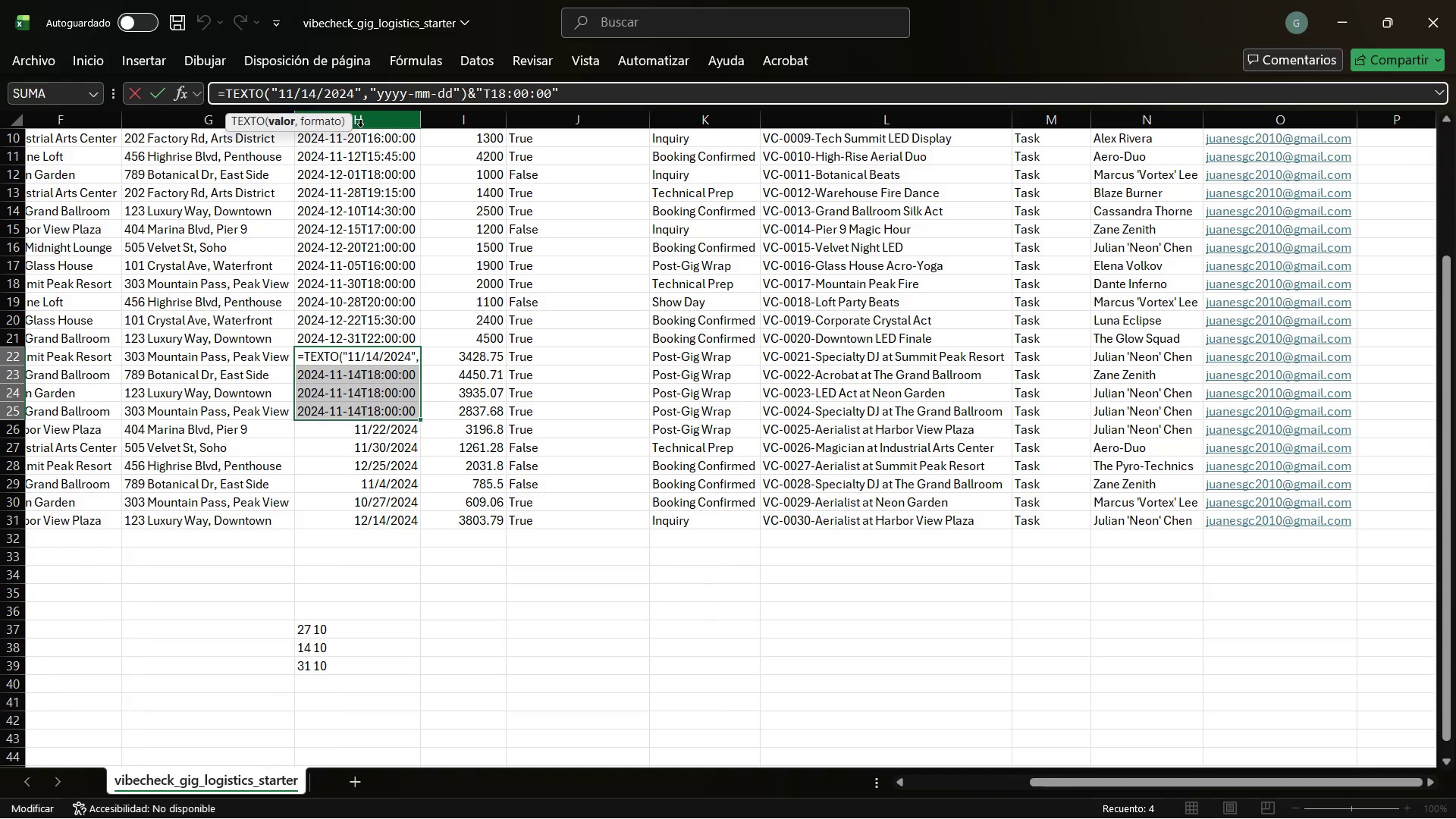 
key(ArrowLeft)
 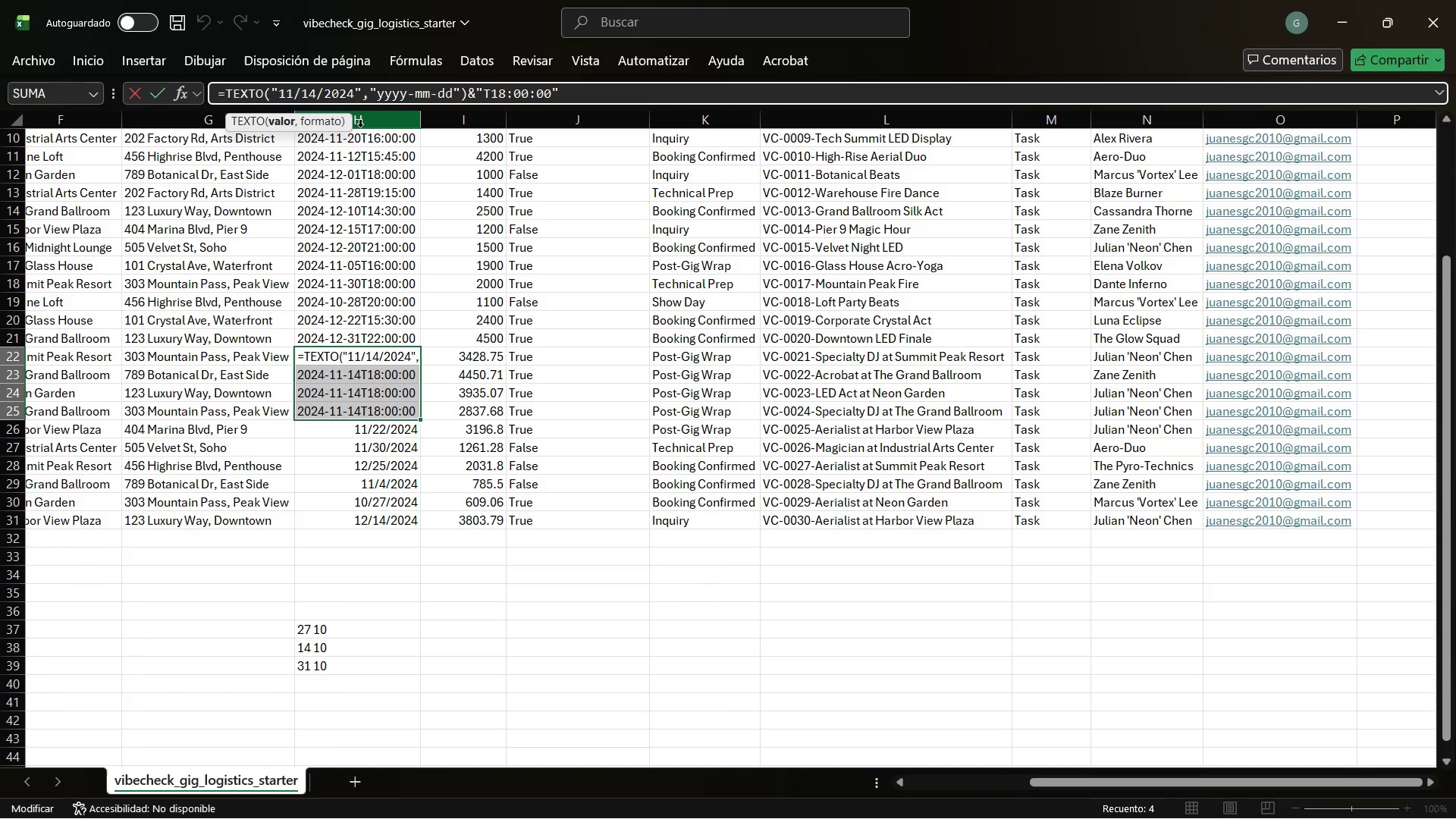 
key(ArrowRight)
 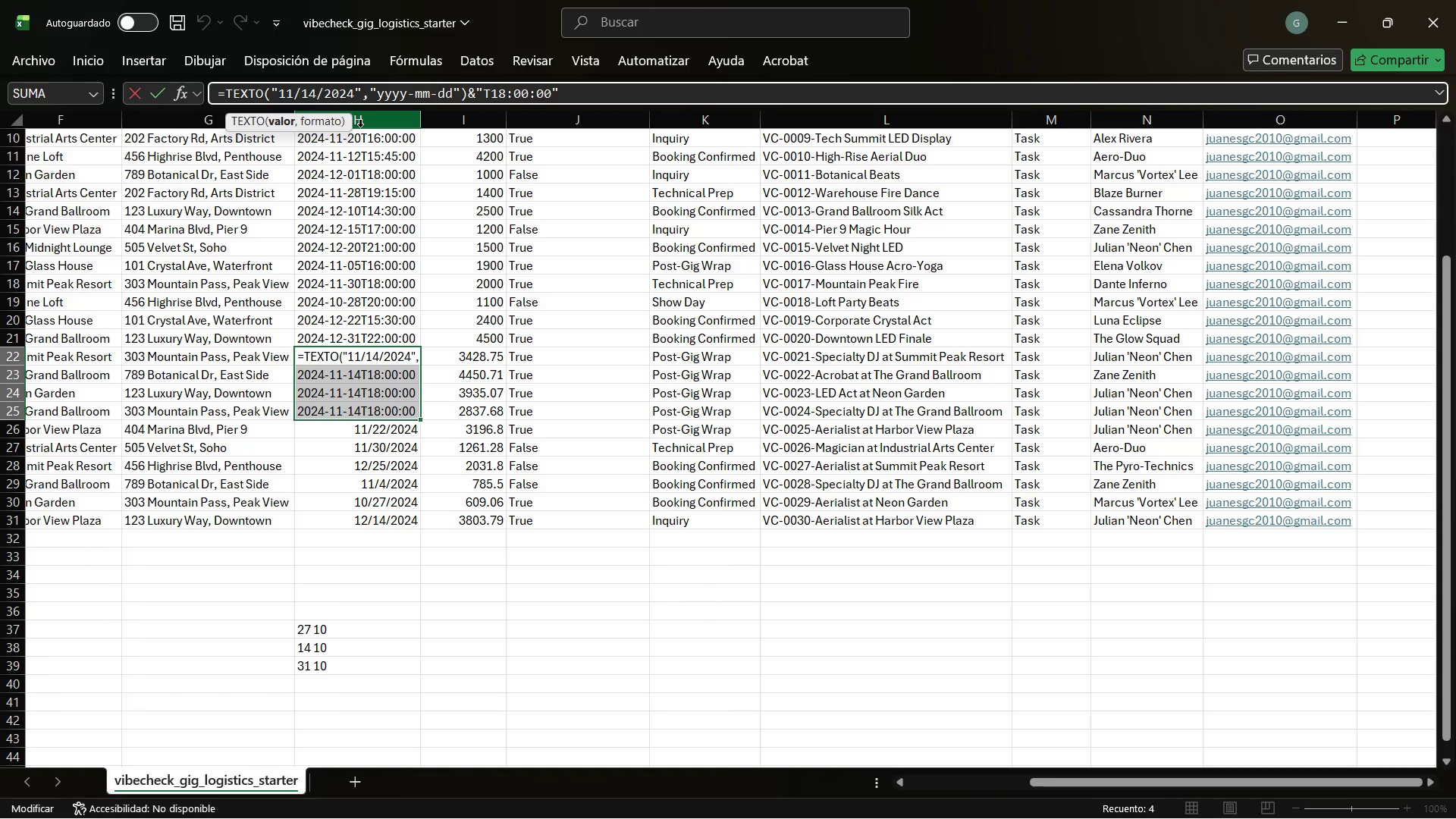 
key(ArrowRight)
 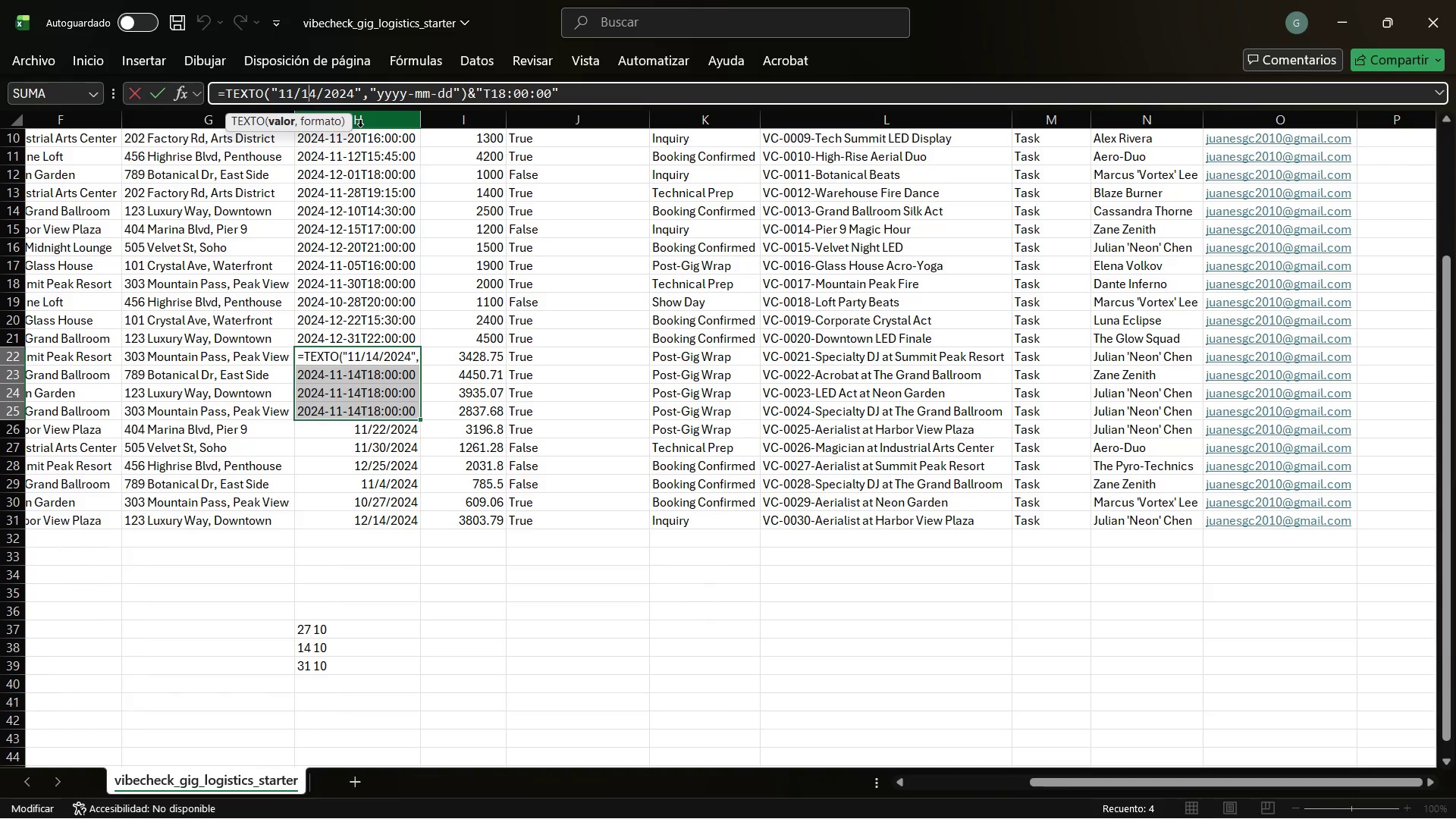 
key(ArrowRight)
 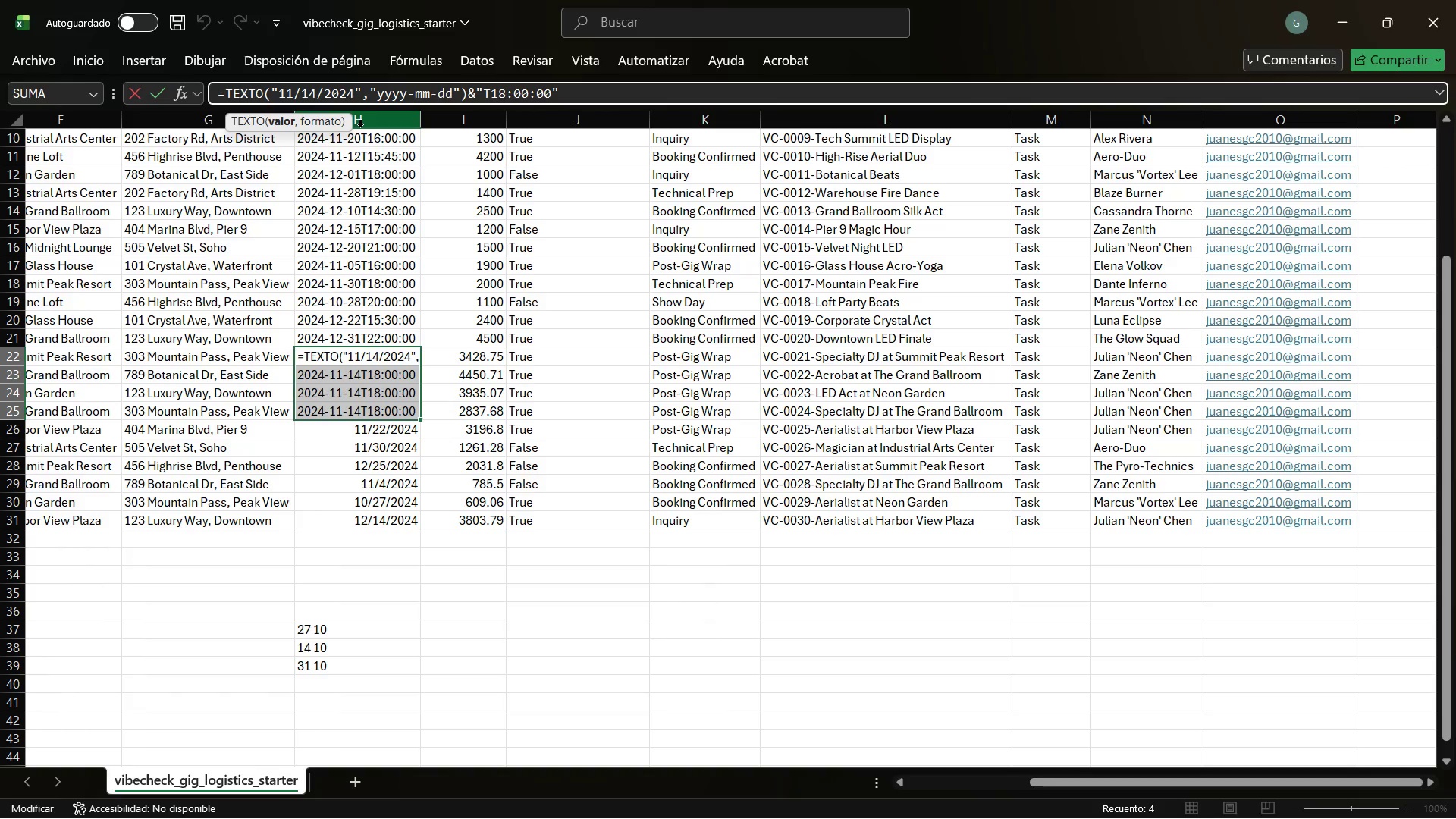 
key(Backspace)
key(Backspace)
type(27)
 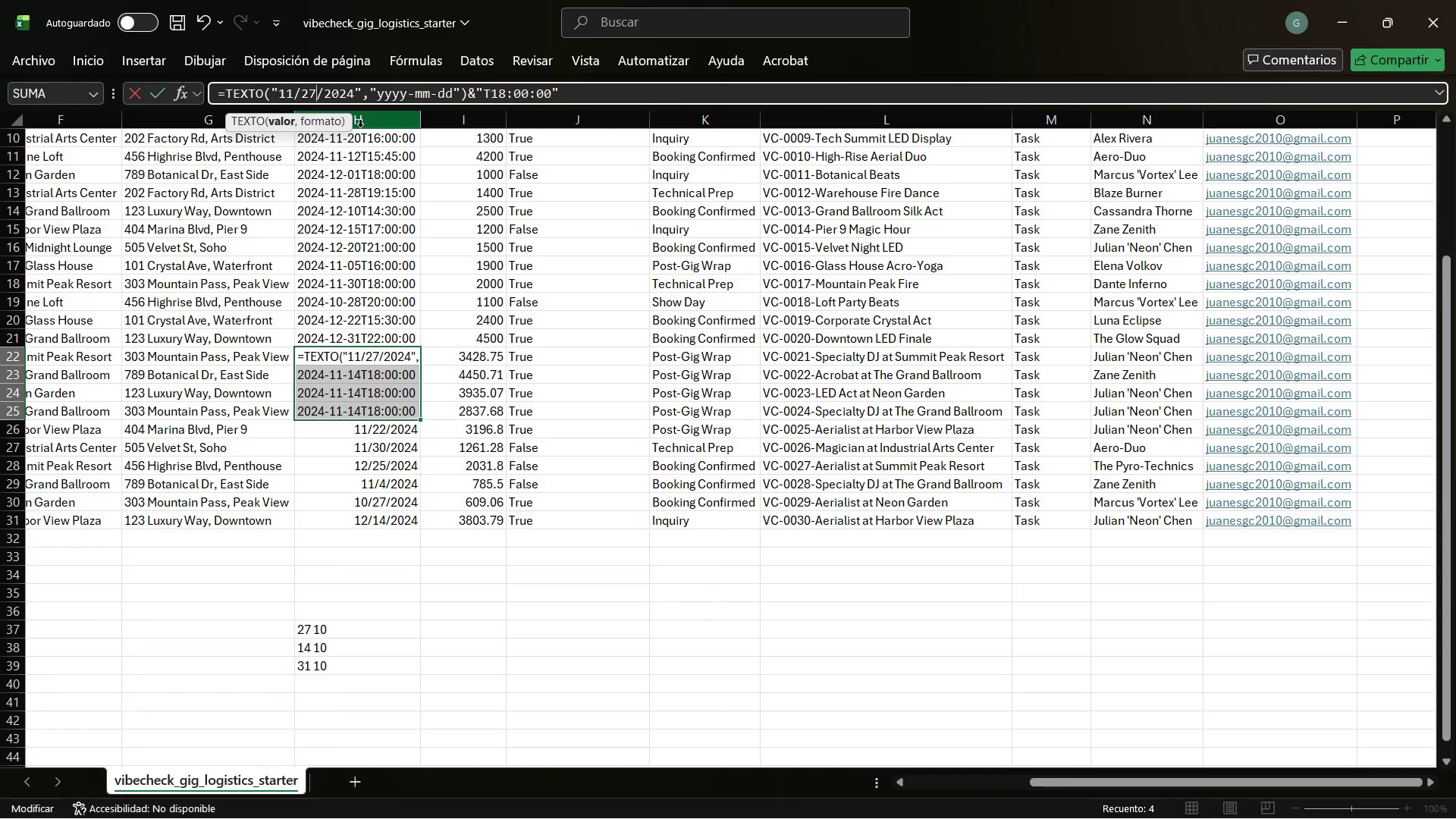 
key(ArrowLeft)
 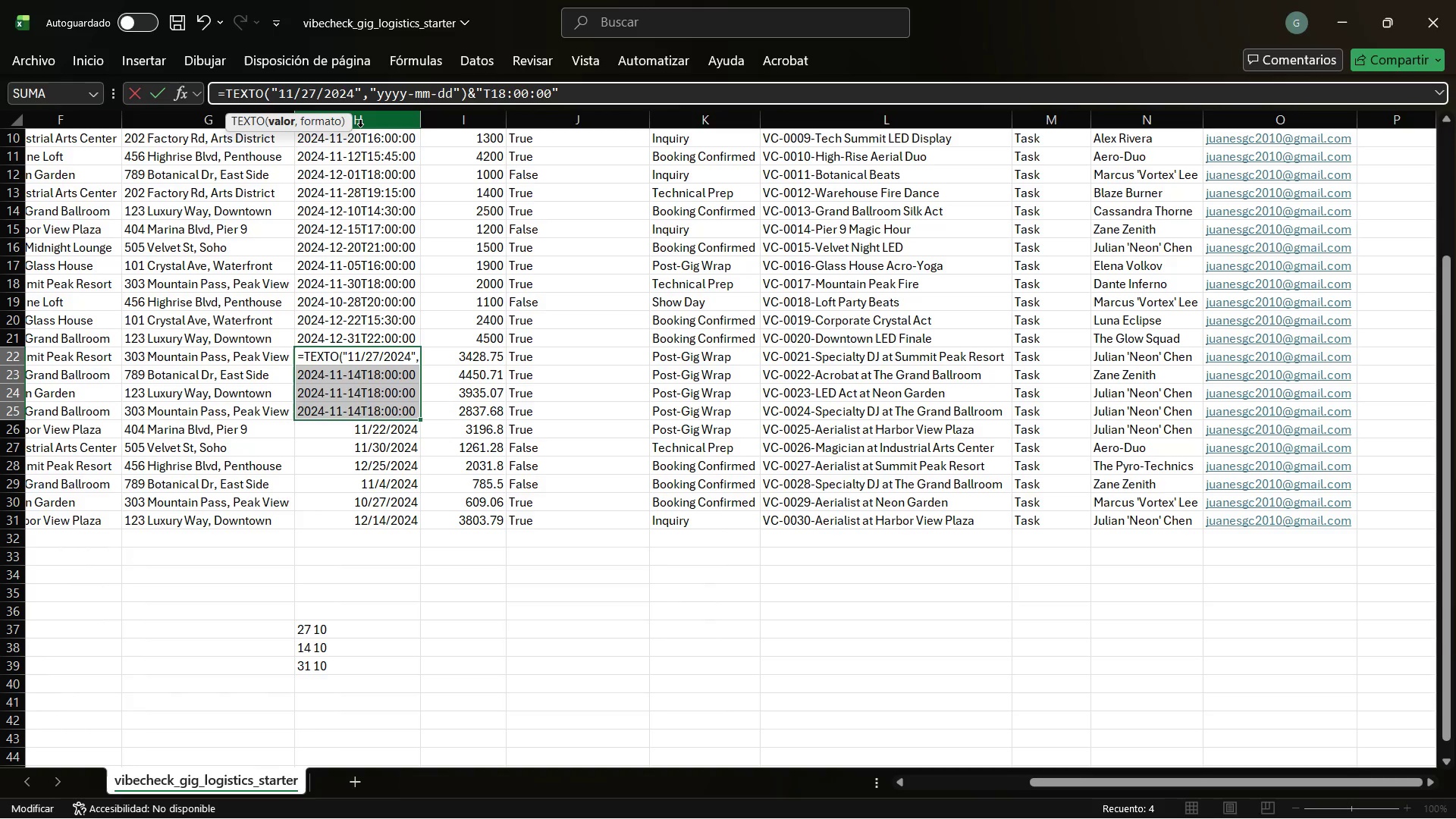 
key(ArrowLeft)
 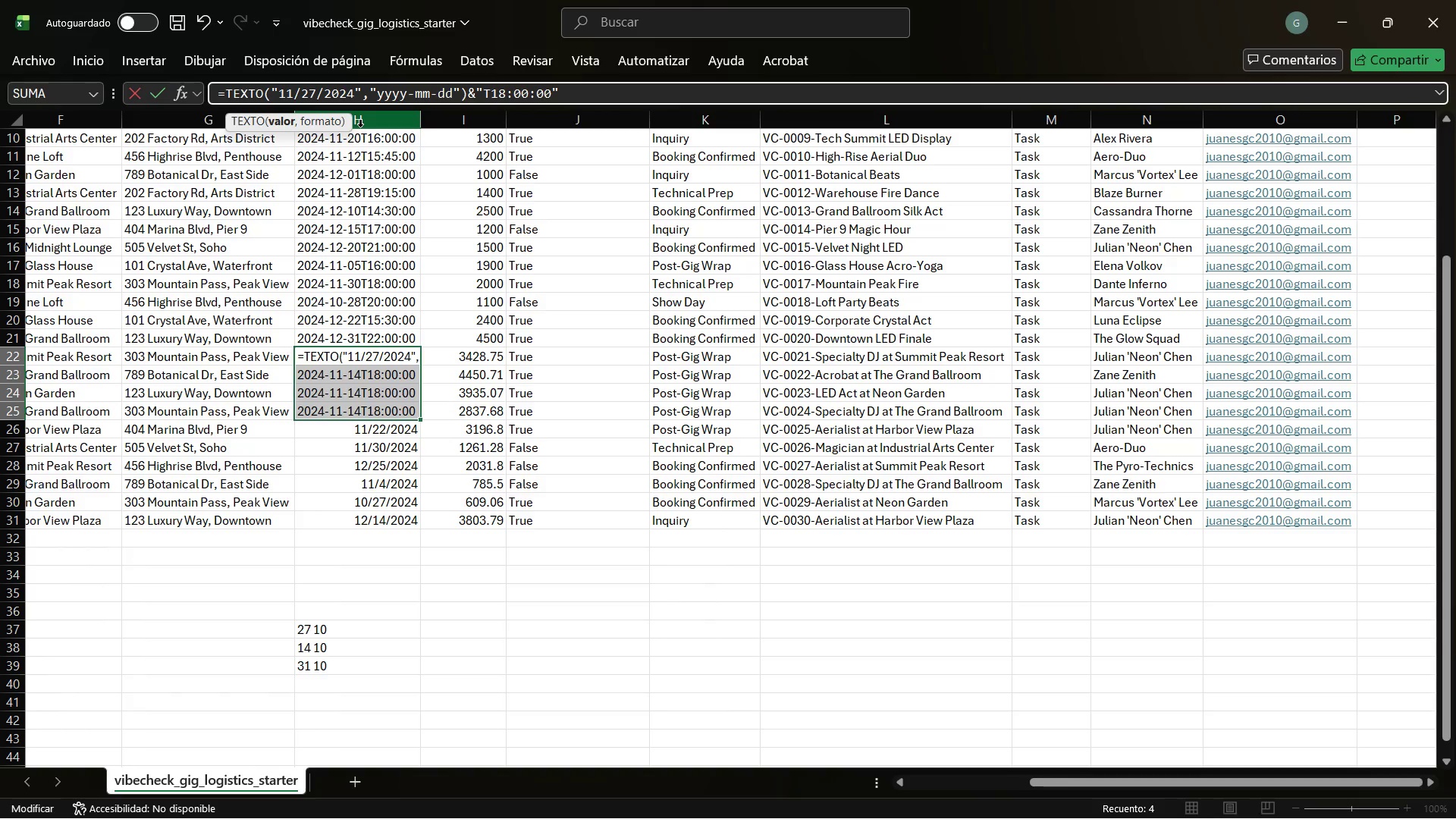 
key(ArrowLeft)
 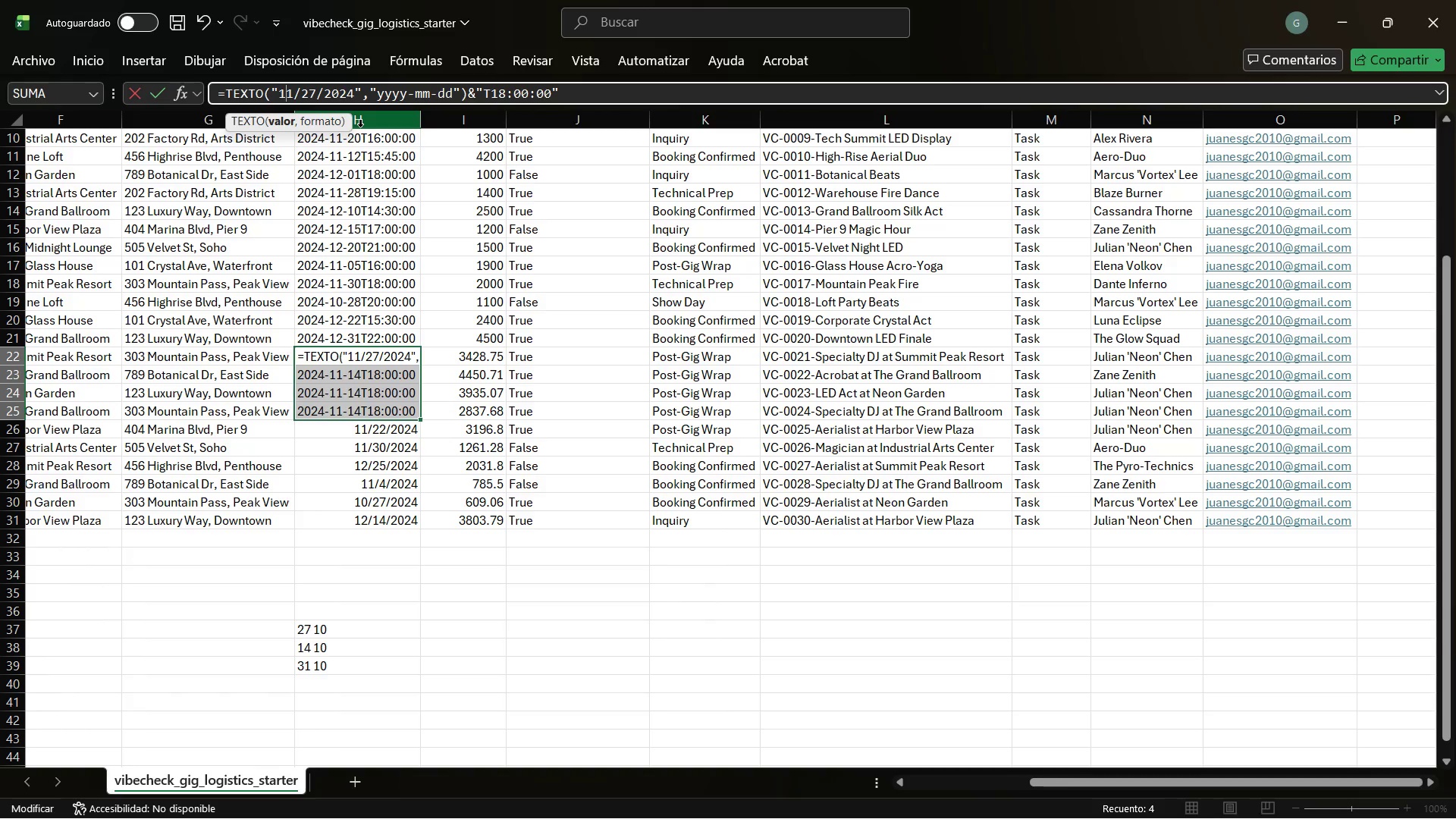 
key(ArrowLeft)
 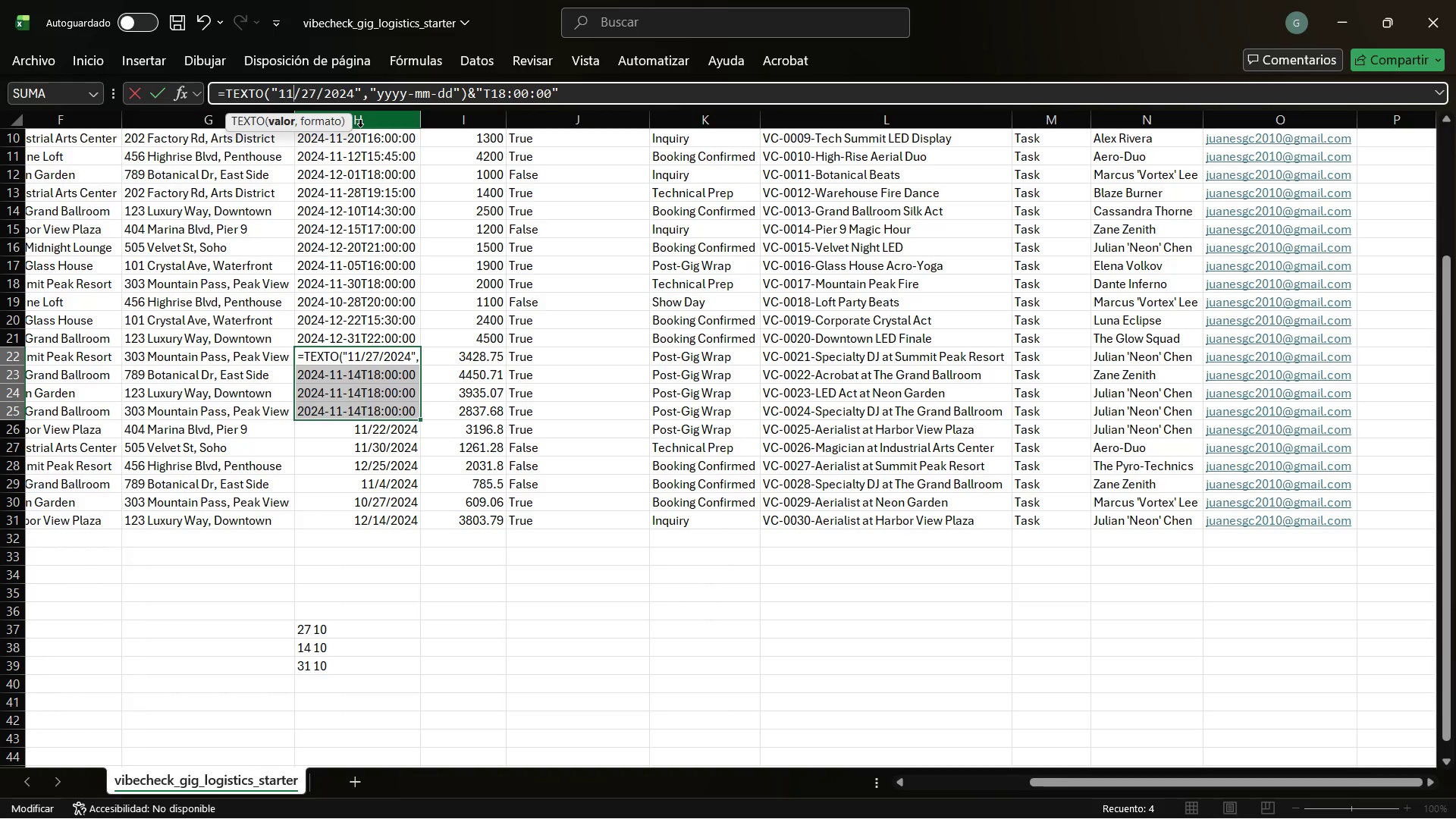 
key(ArrowRight)
 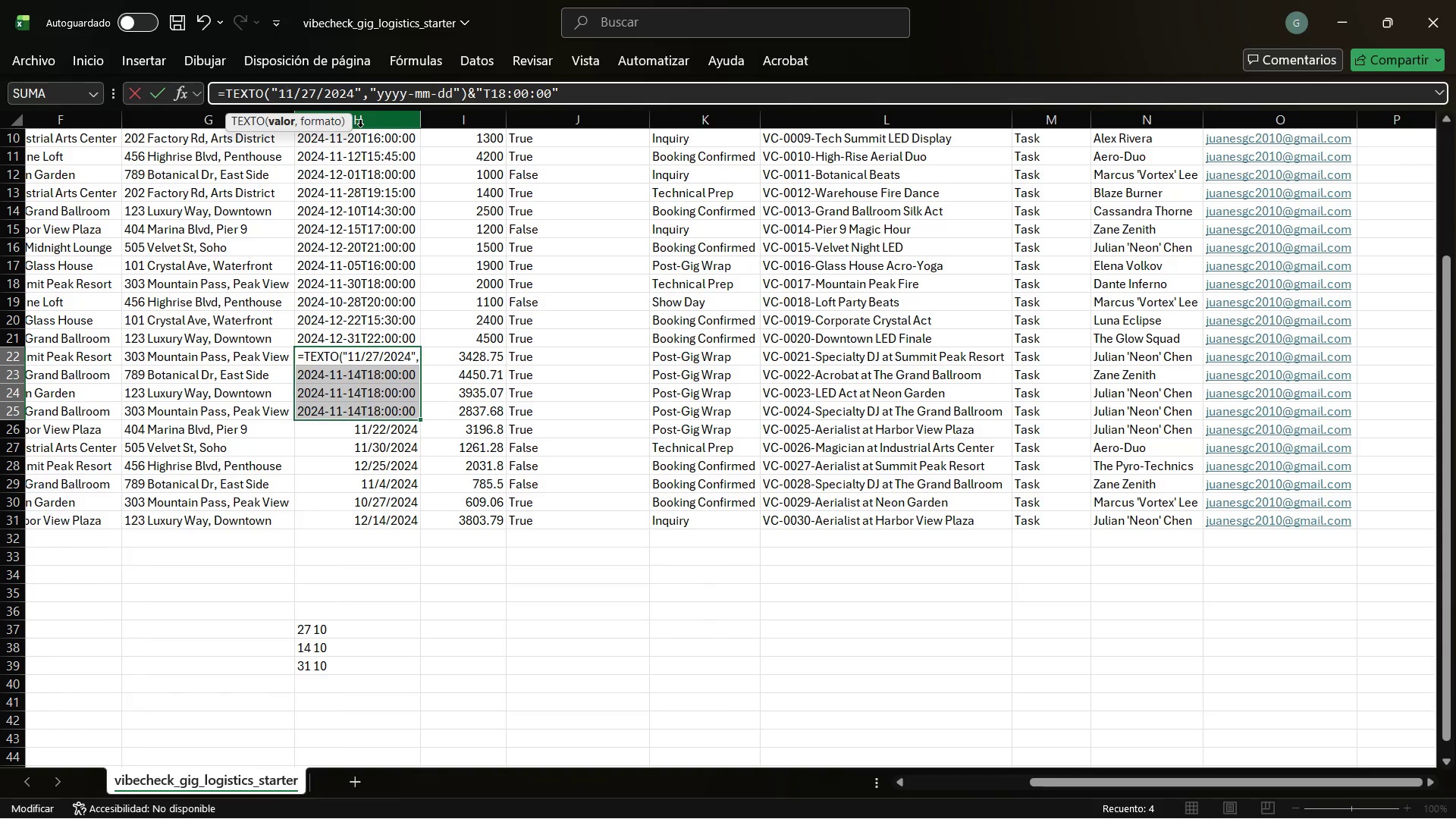 
key(Backspace)
 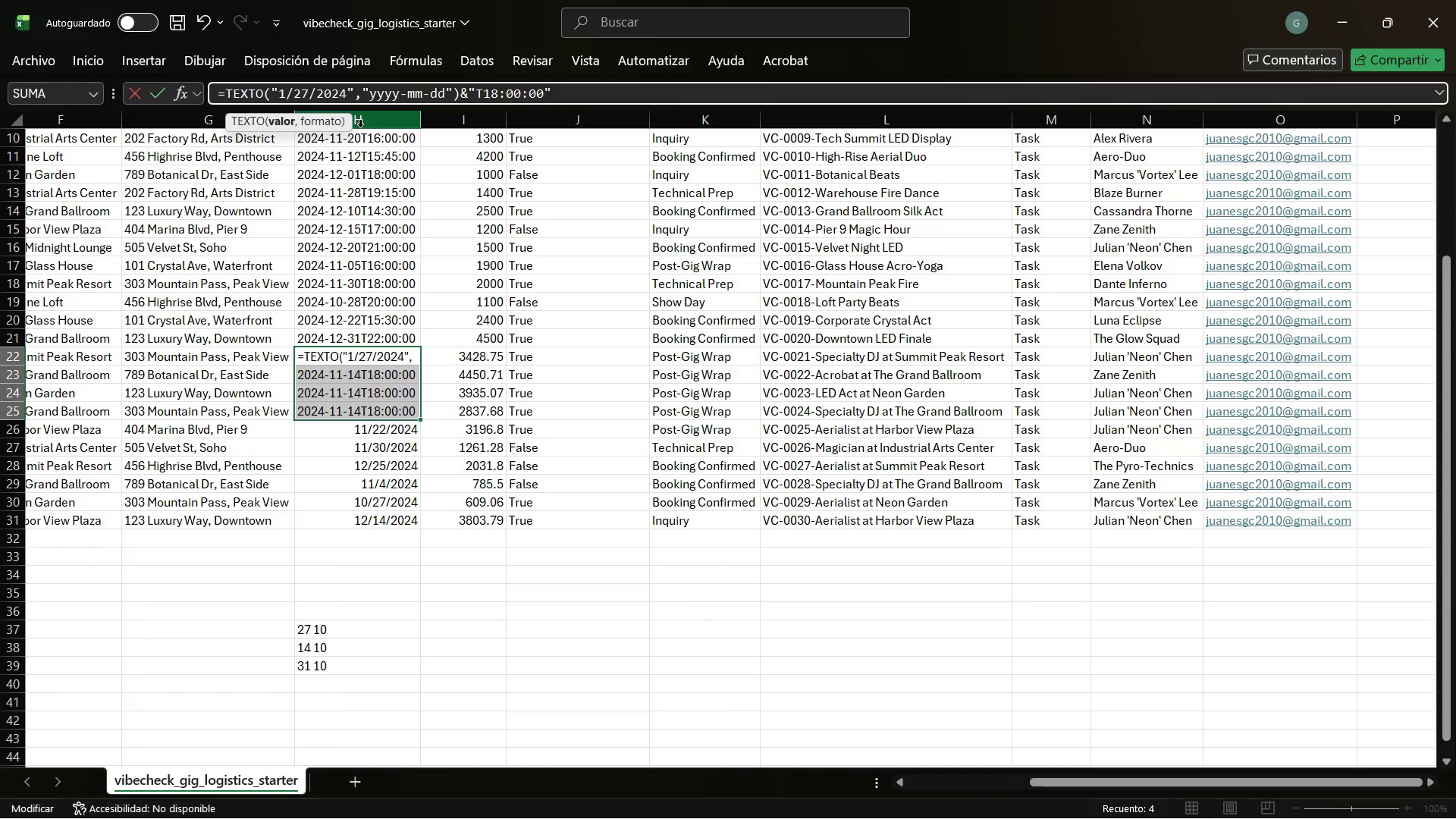 
key(0)
 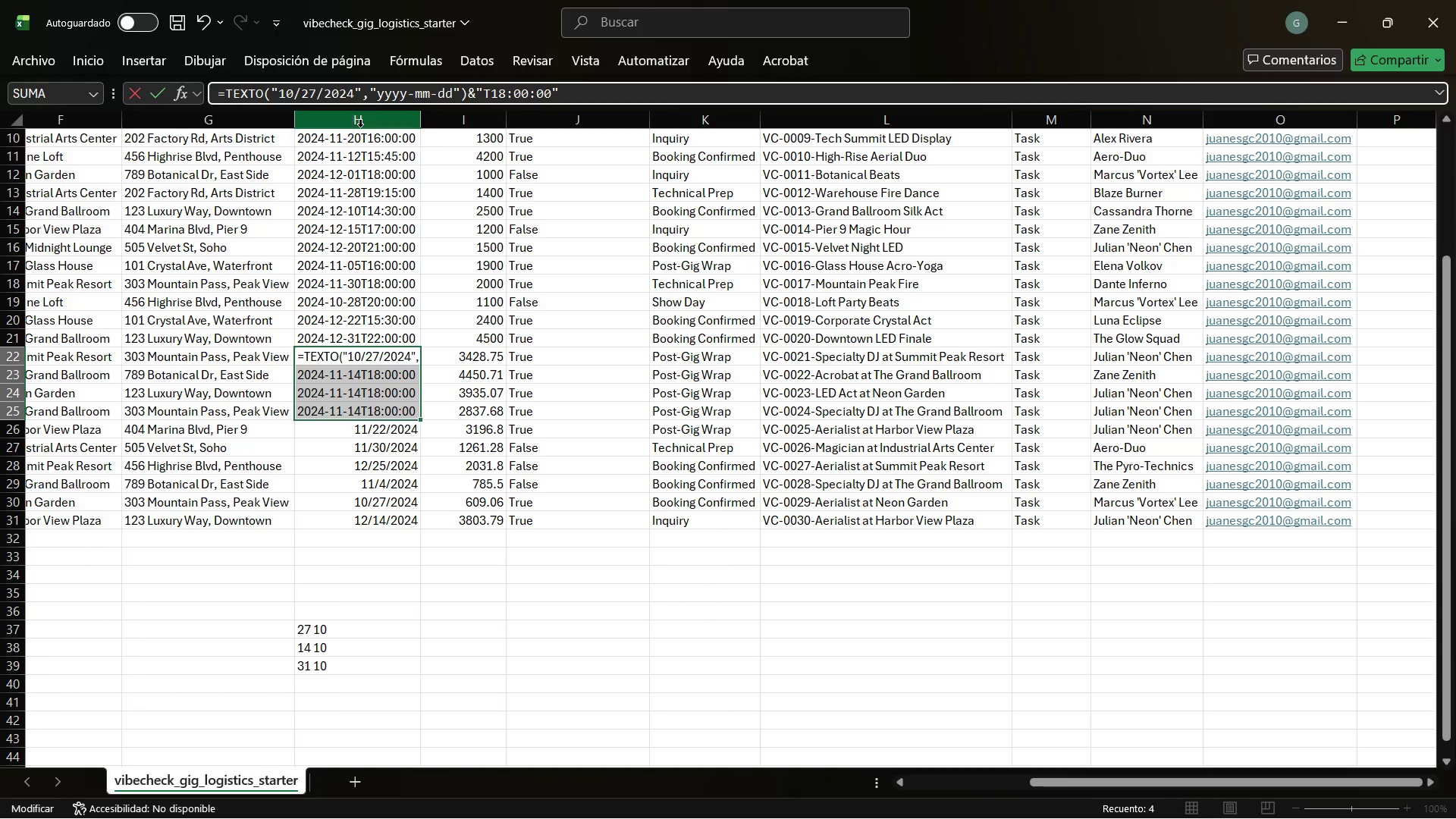 
key(Enter)
 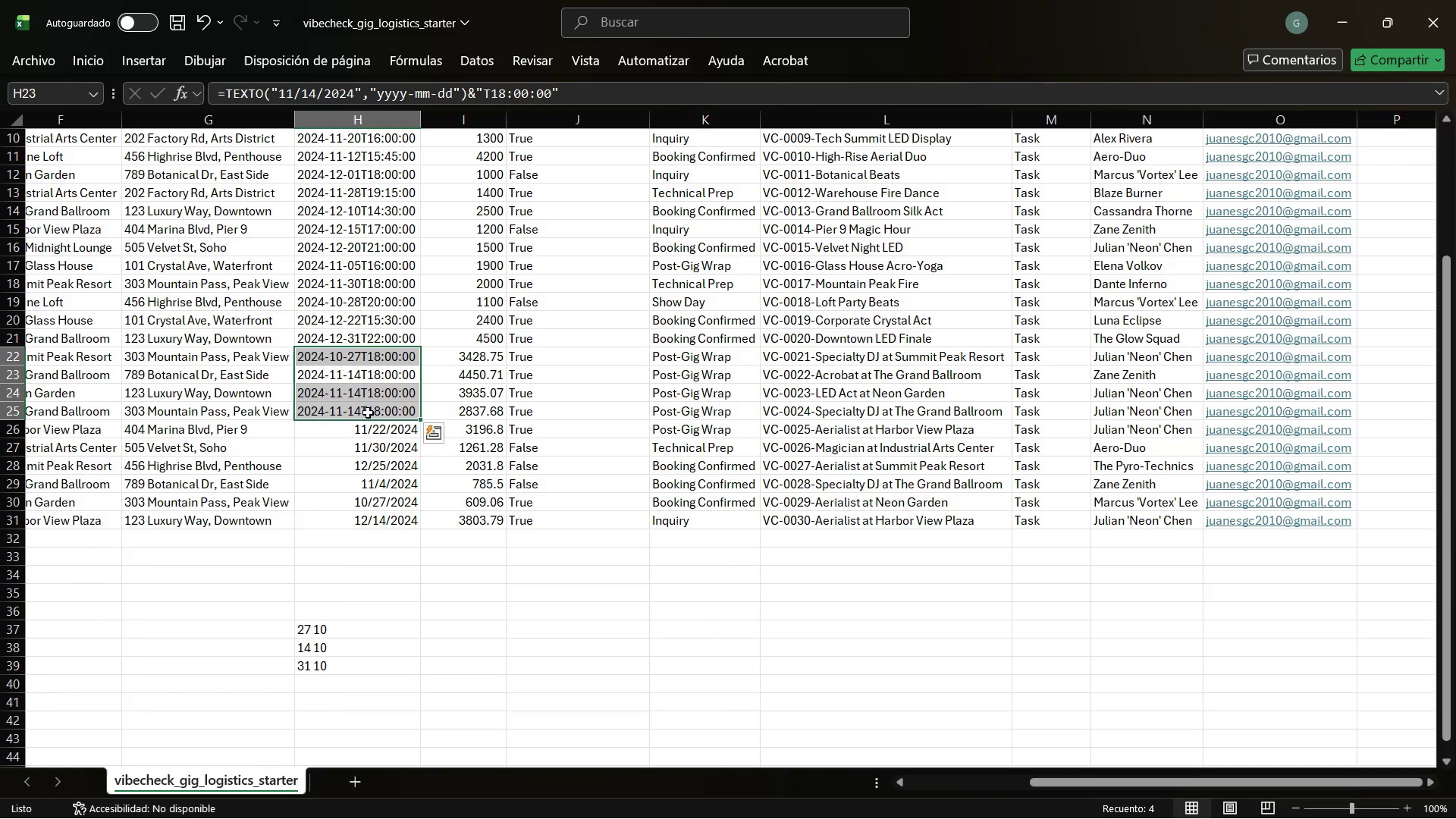 
left_click([429, 431])
 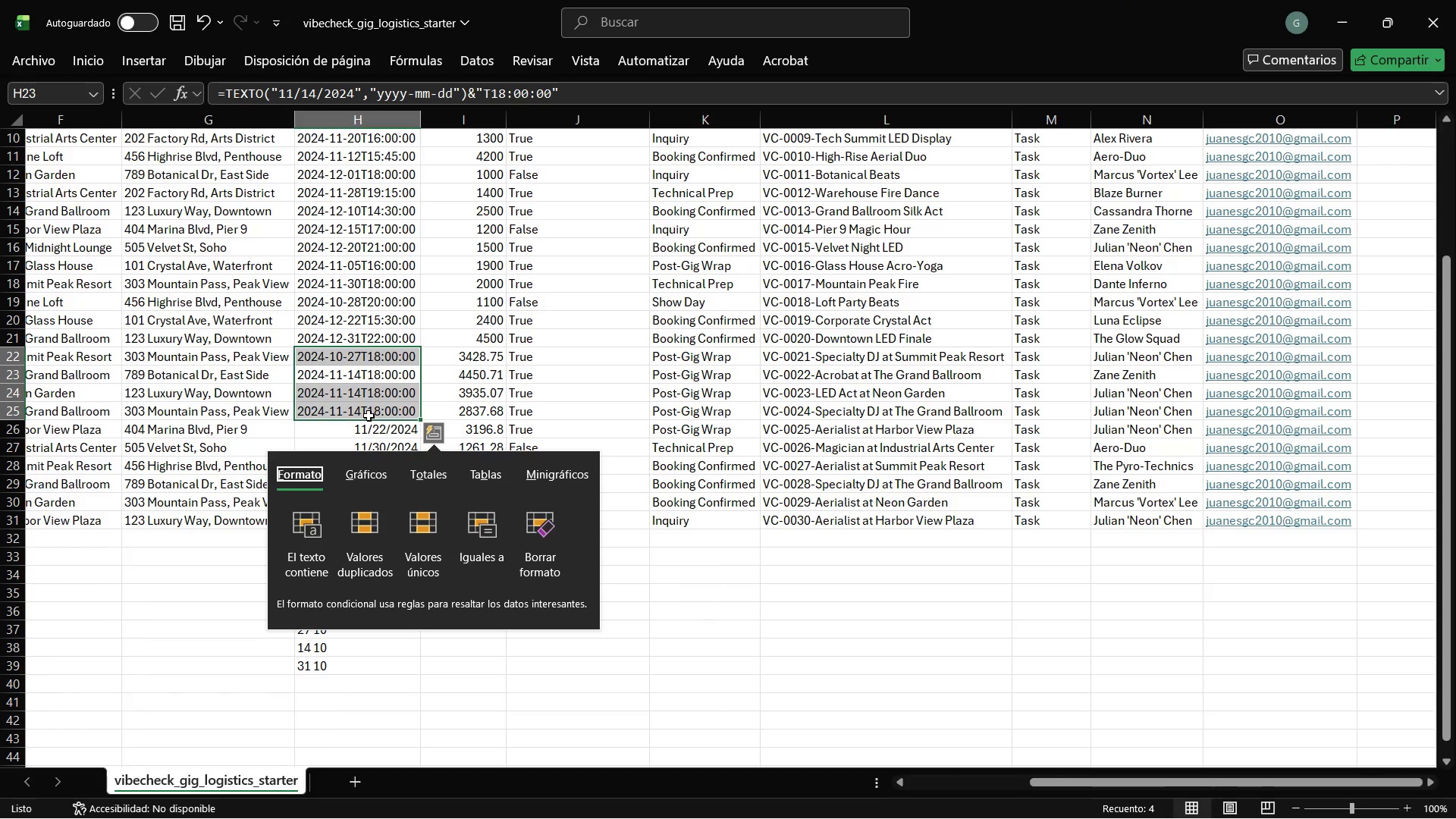 
left_click([369, 416])
 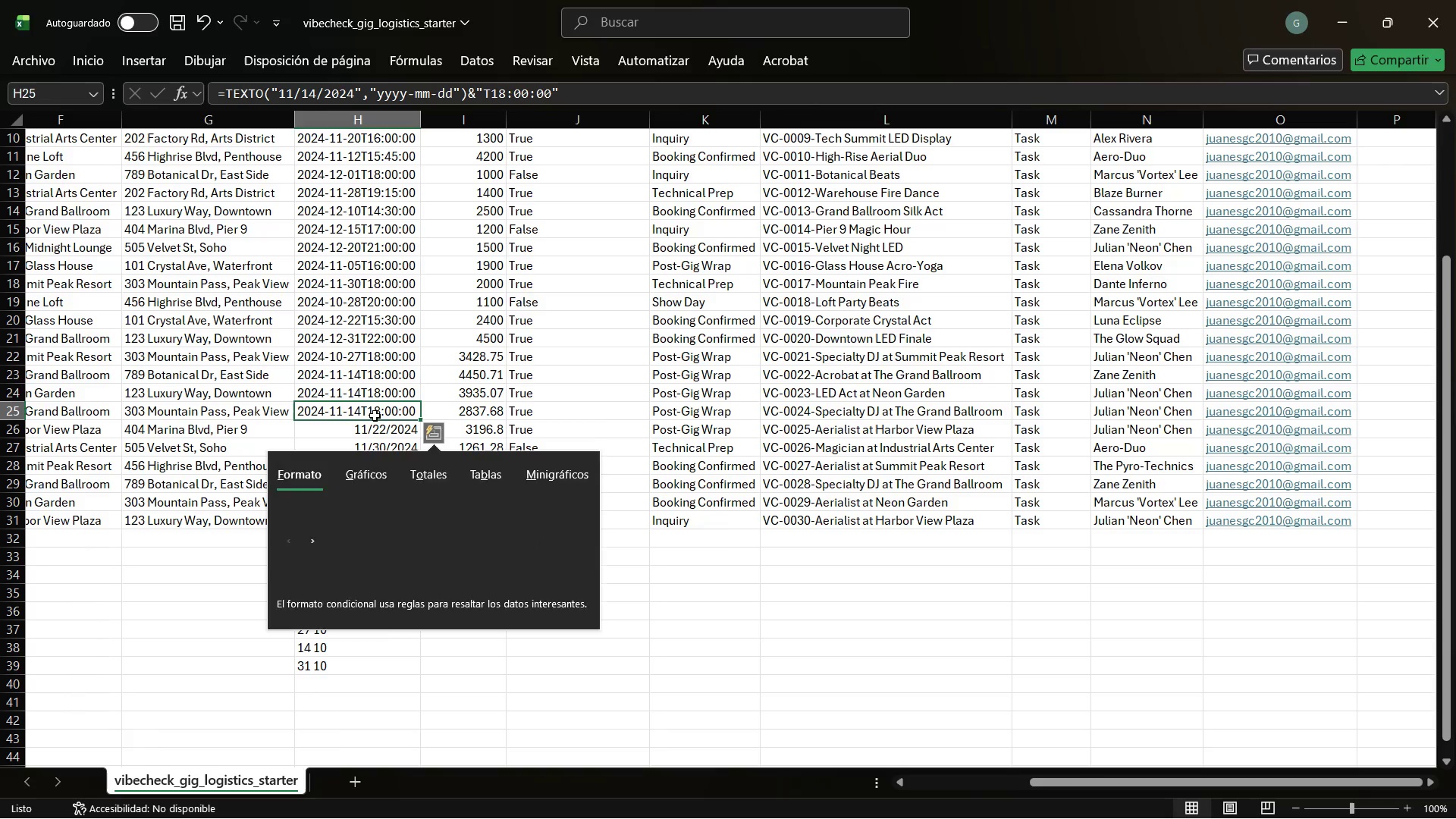 
key(Escape)
 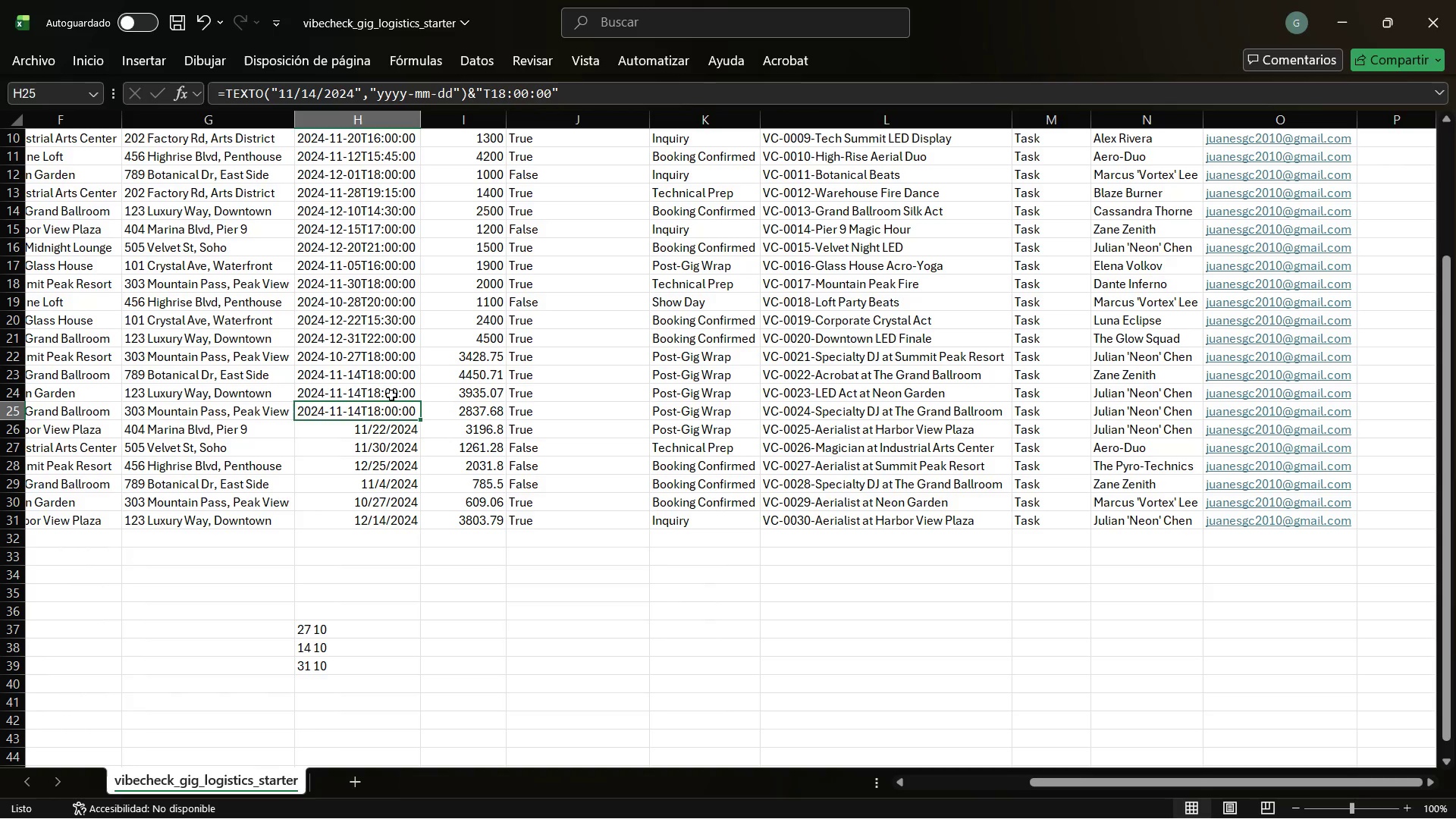 
left_click([386, 390])
 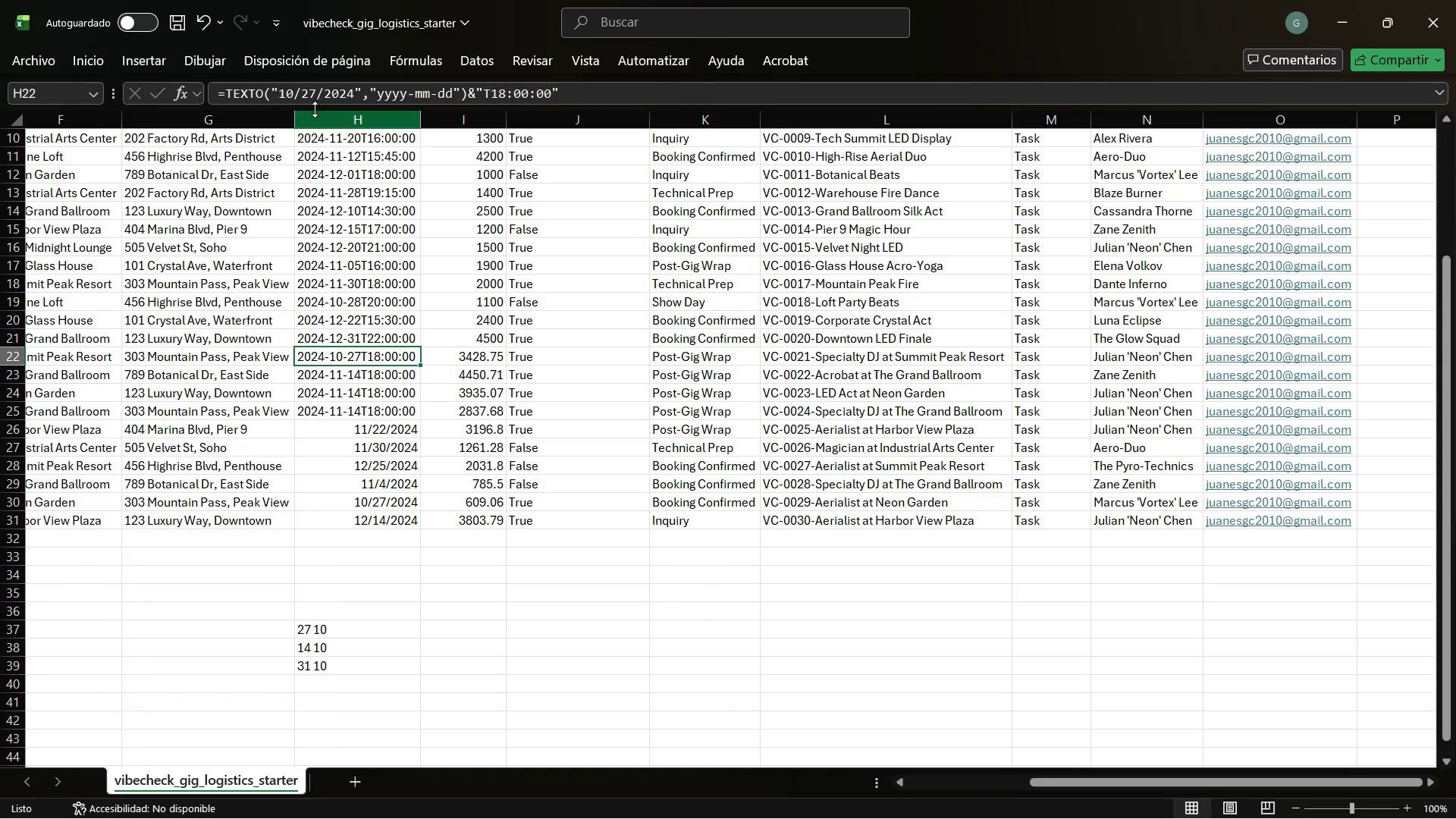 
left_click_drag(start_coordinate=[331, 139], to_coordinate=[406, 426])
 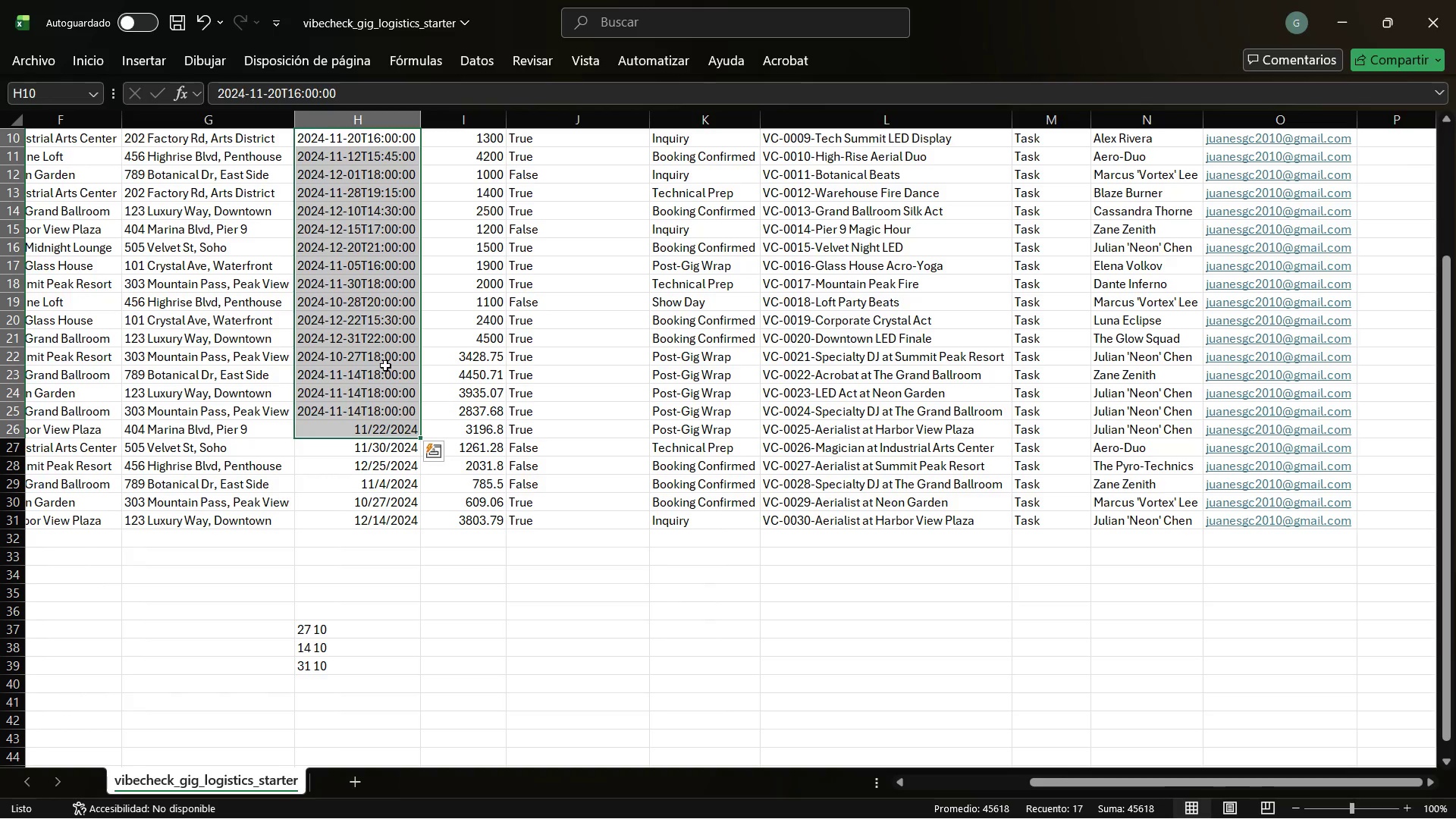 
left_click([370, 292])
 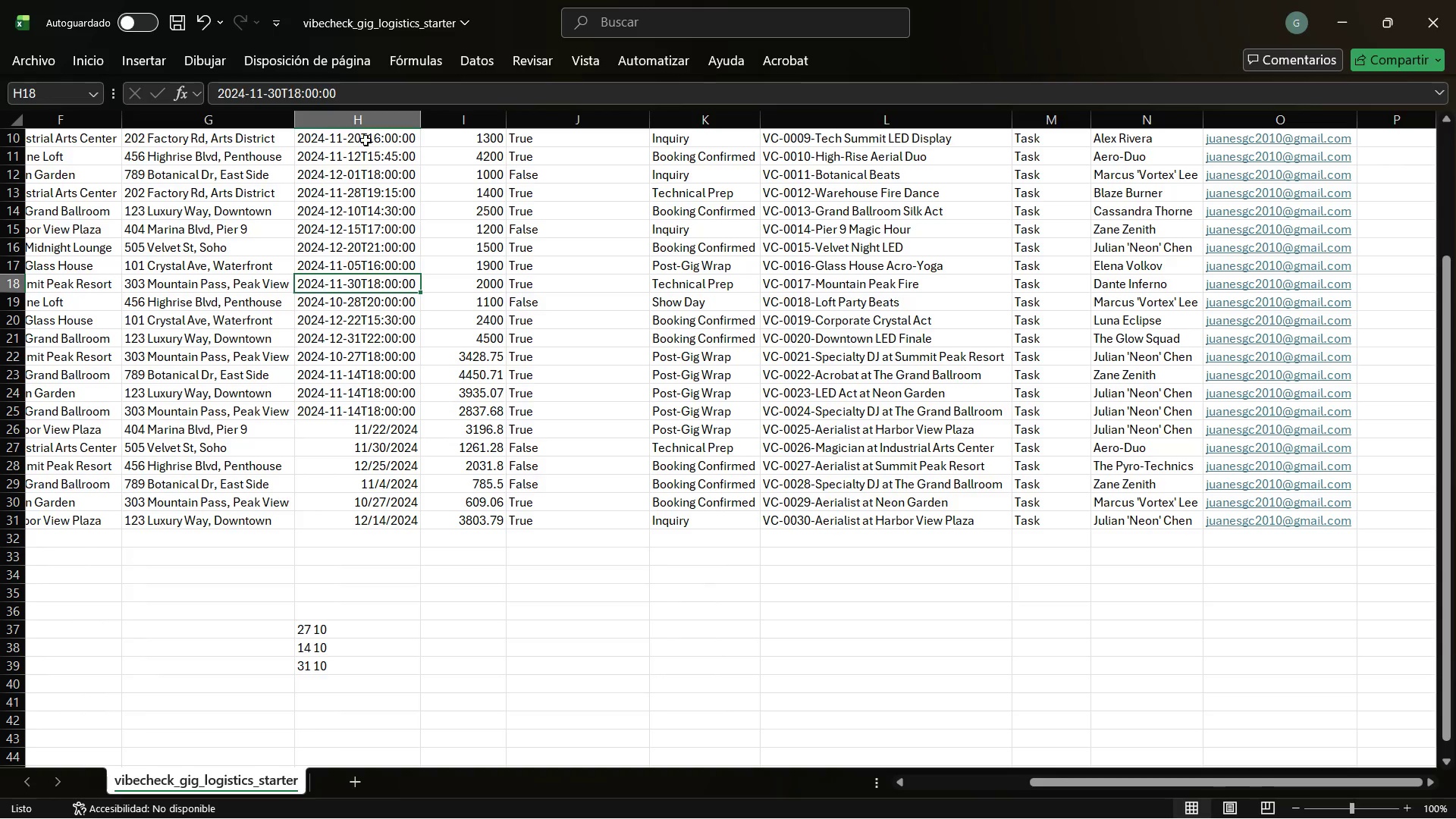 
left_click_drag(start_coordinate=[366, 139], to_coordinate=[408, 404])
 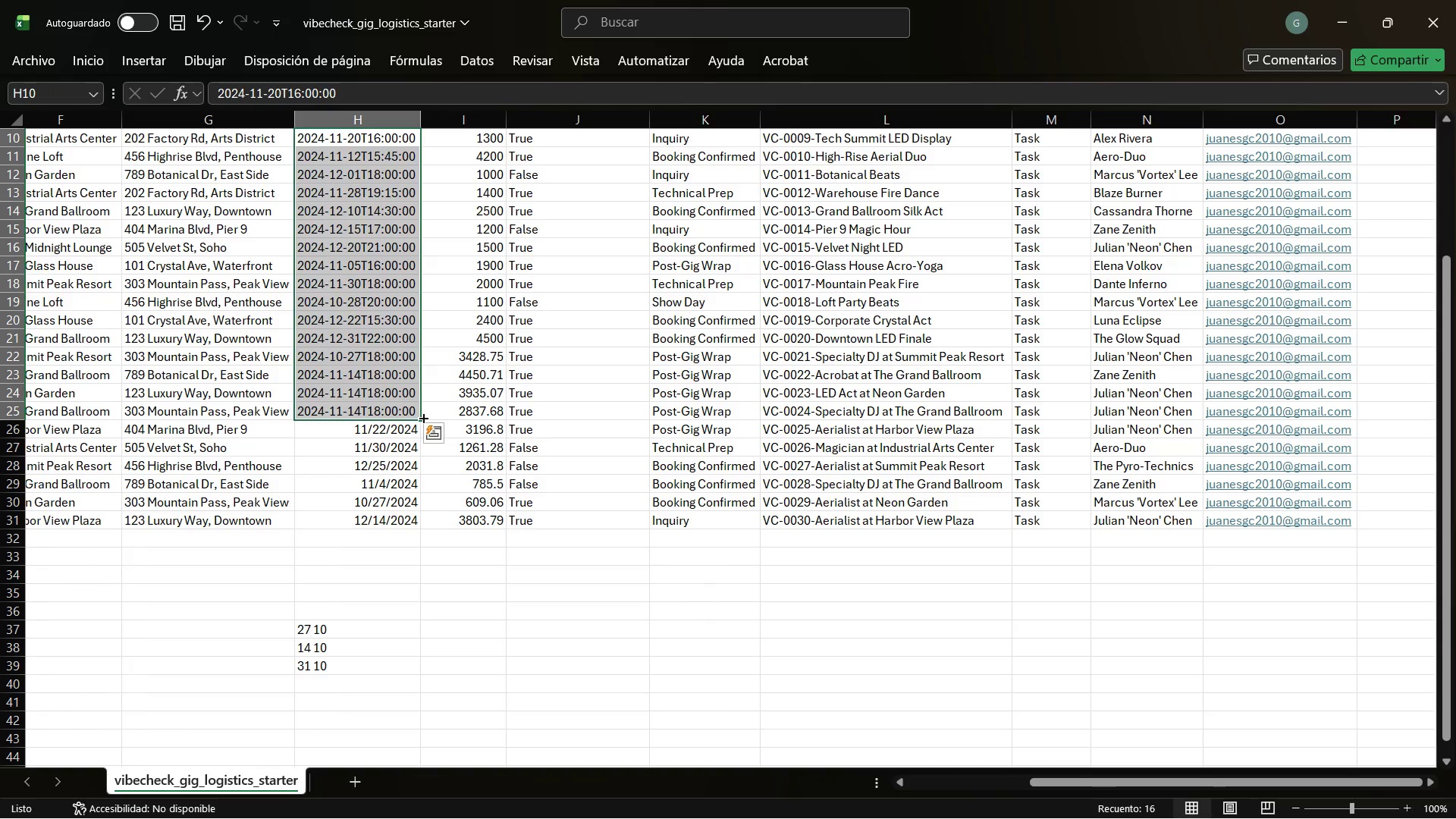 
left_click_drag(start_coordinate=[422, 417], to_coordinate=[416, 528])
 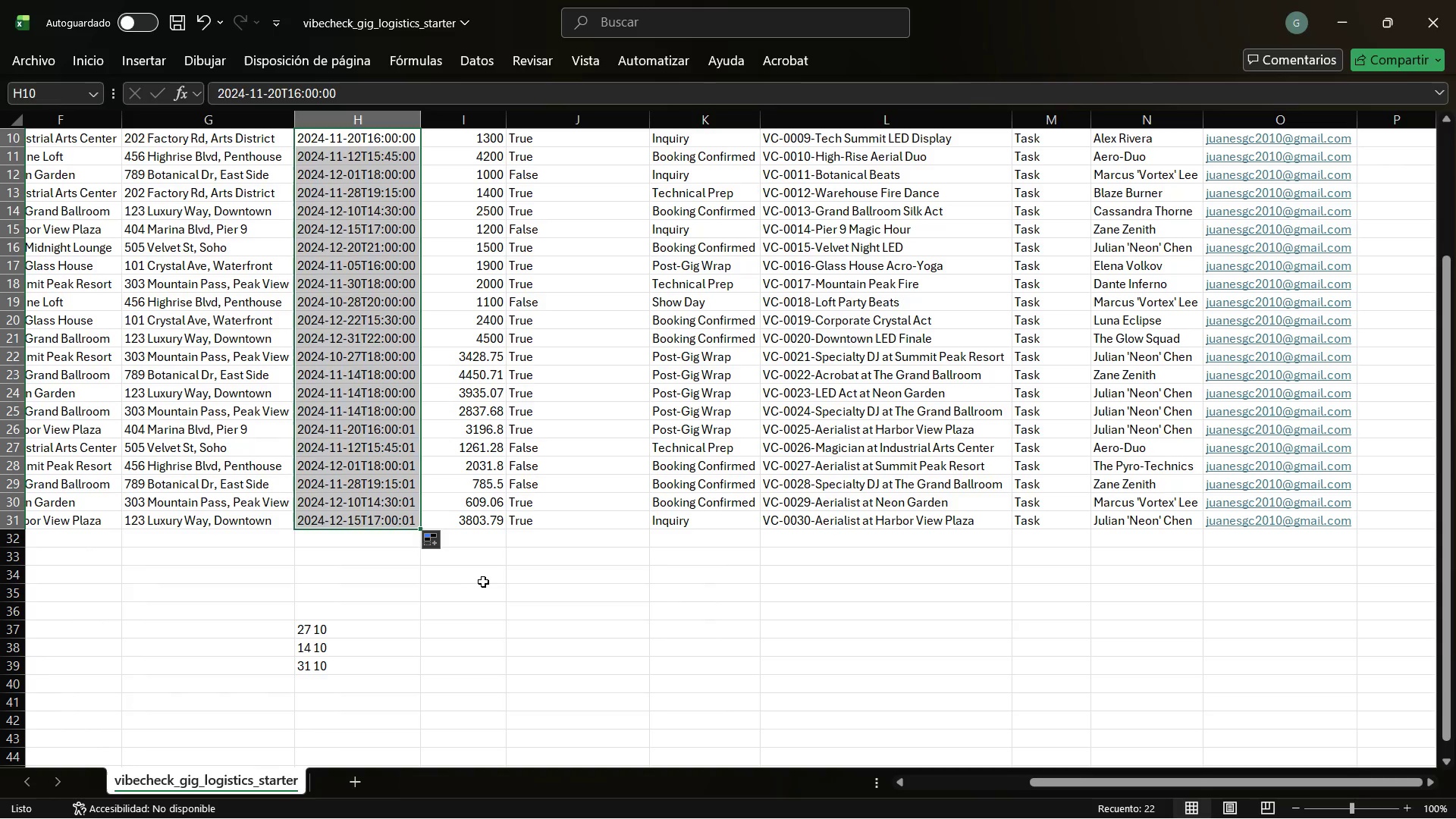 
left_click([485, 582])
 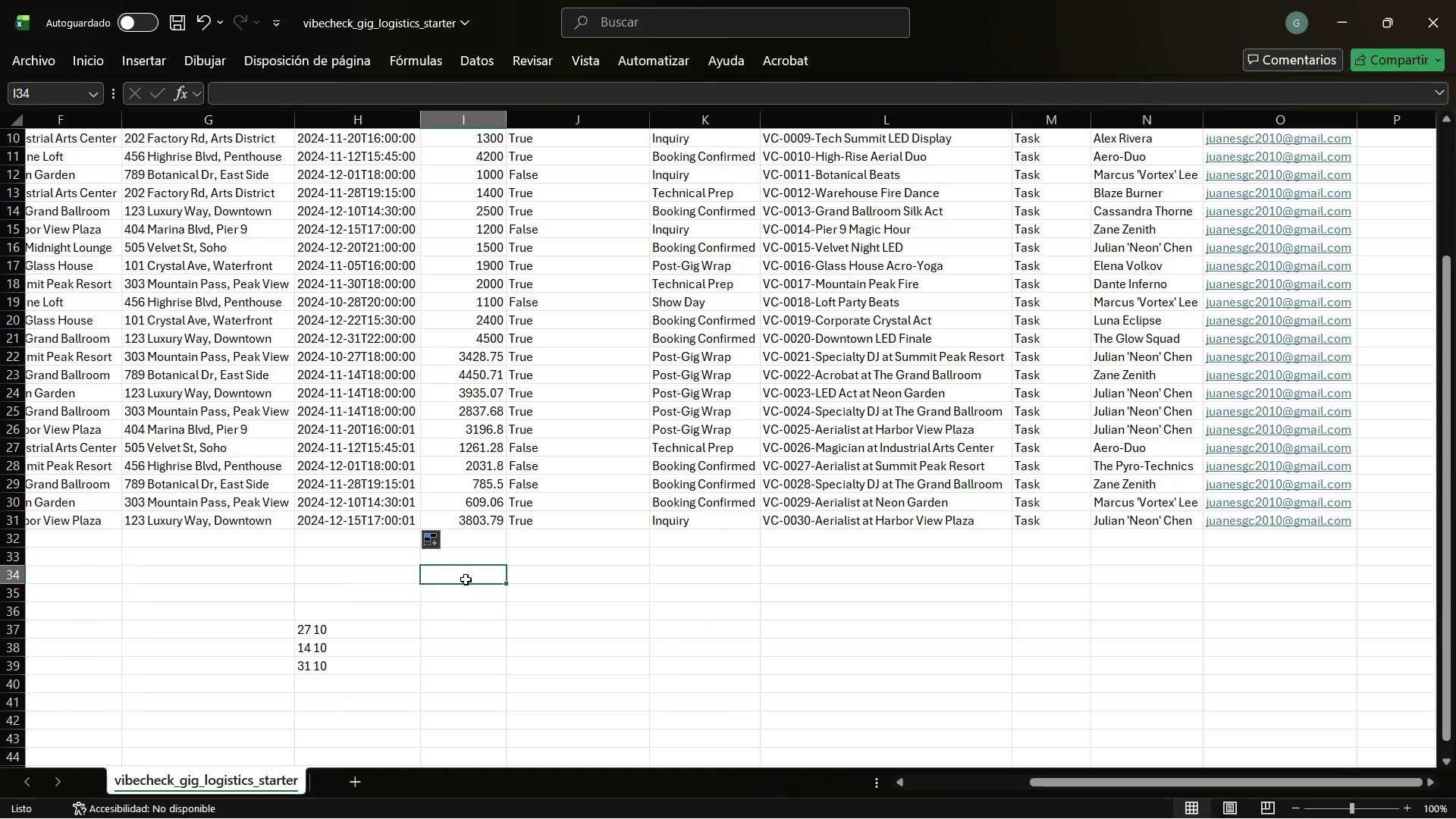 
left_click([468, 664])
 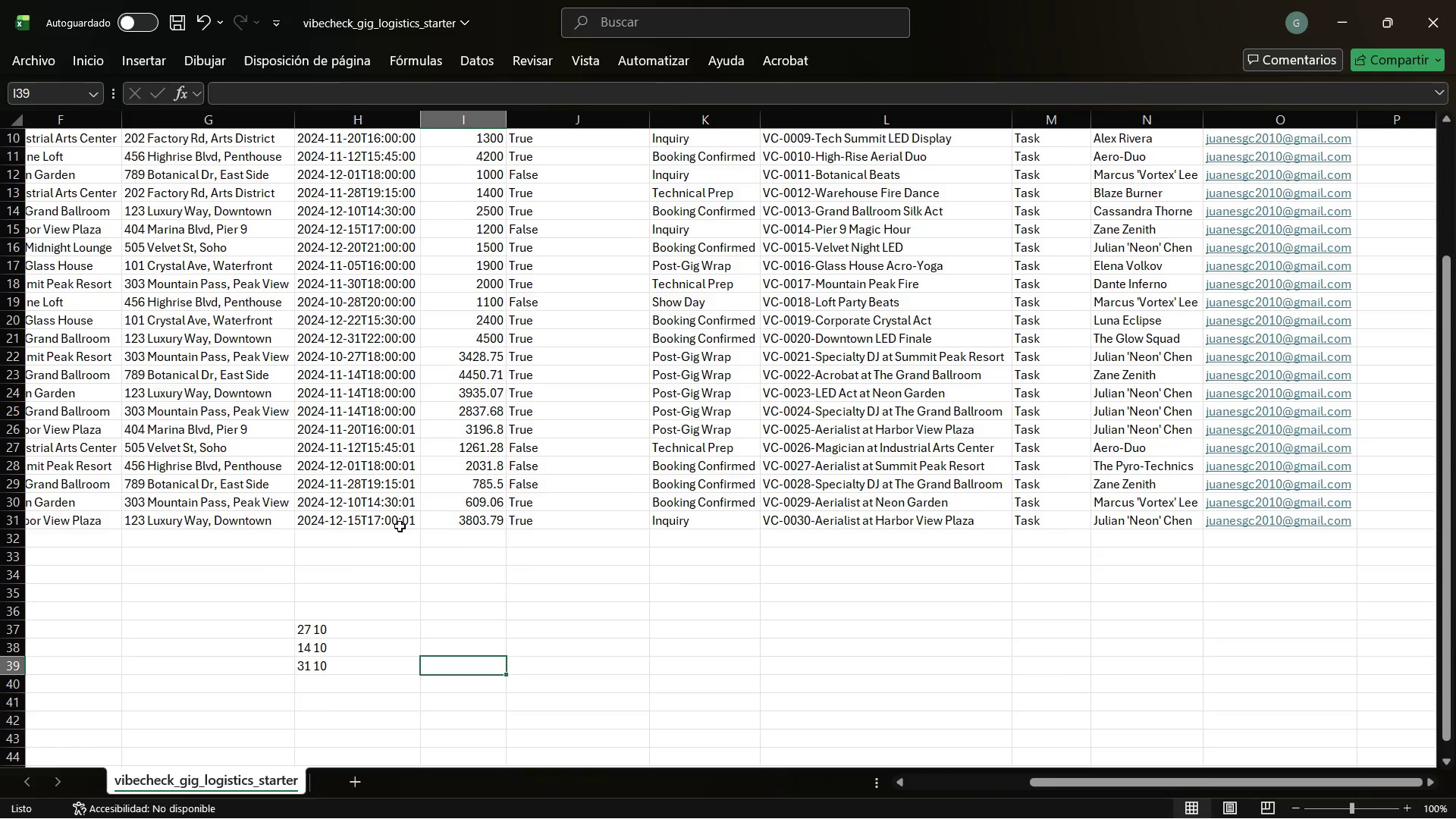 
scroll: coordinate [400, 526], scroll_direction: up, amount: 2.0
 